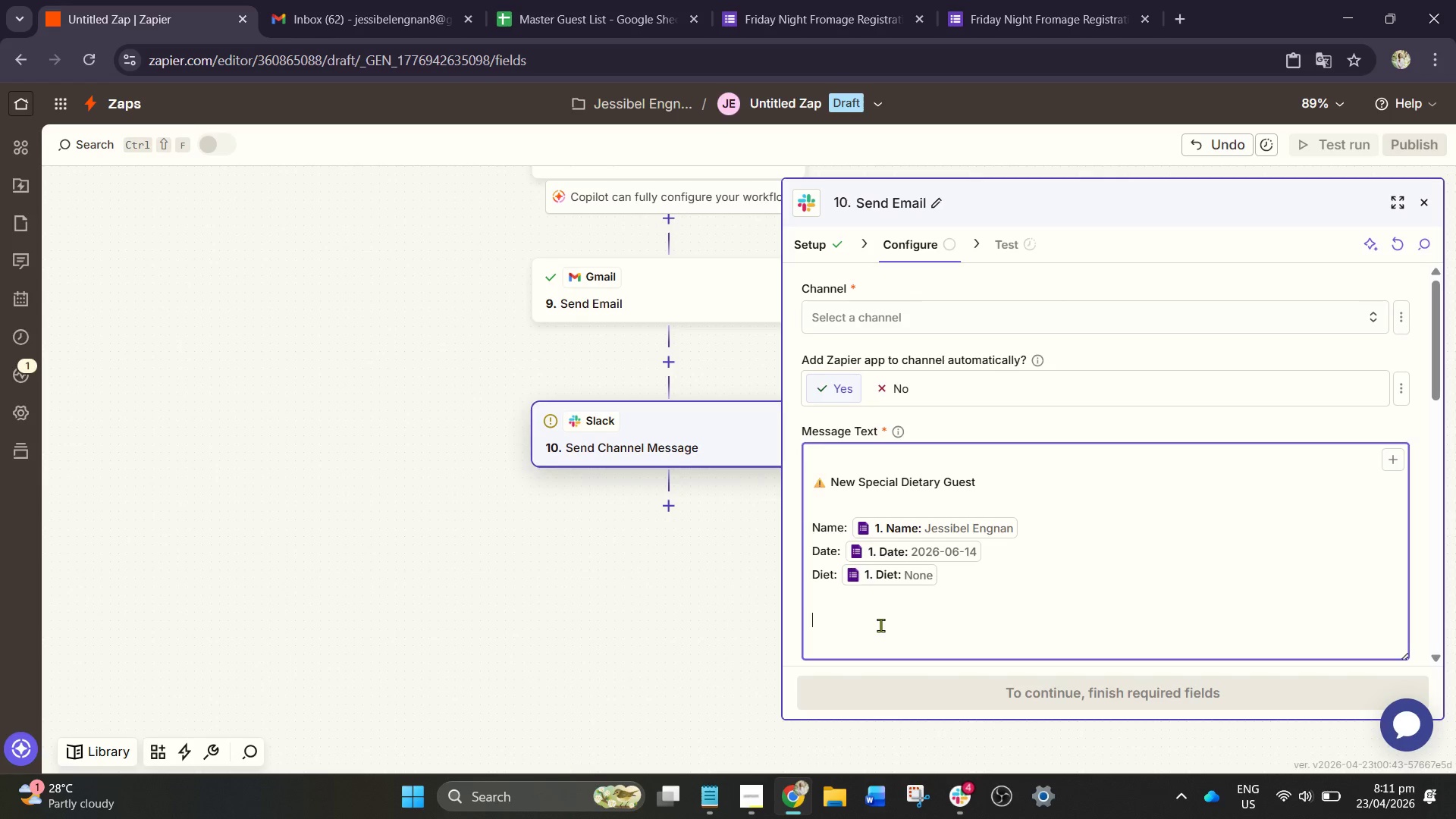 
double_click([880, 625])
 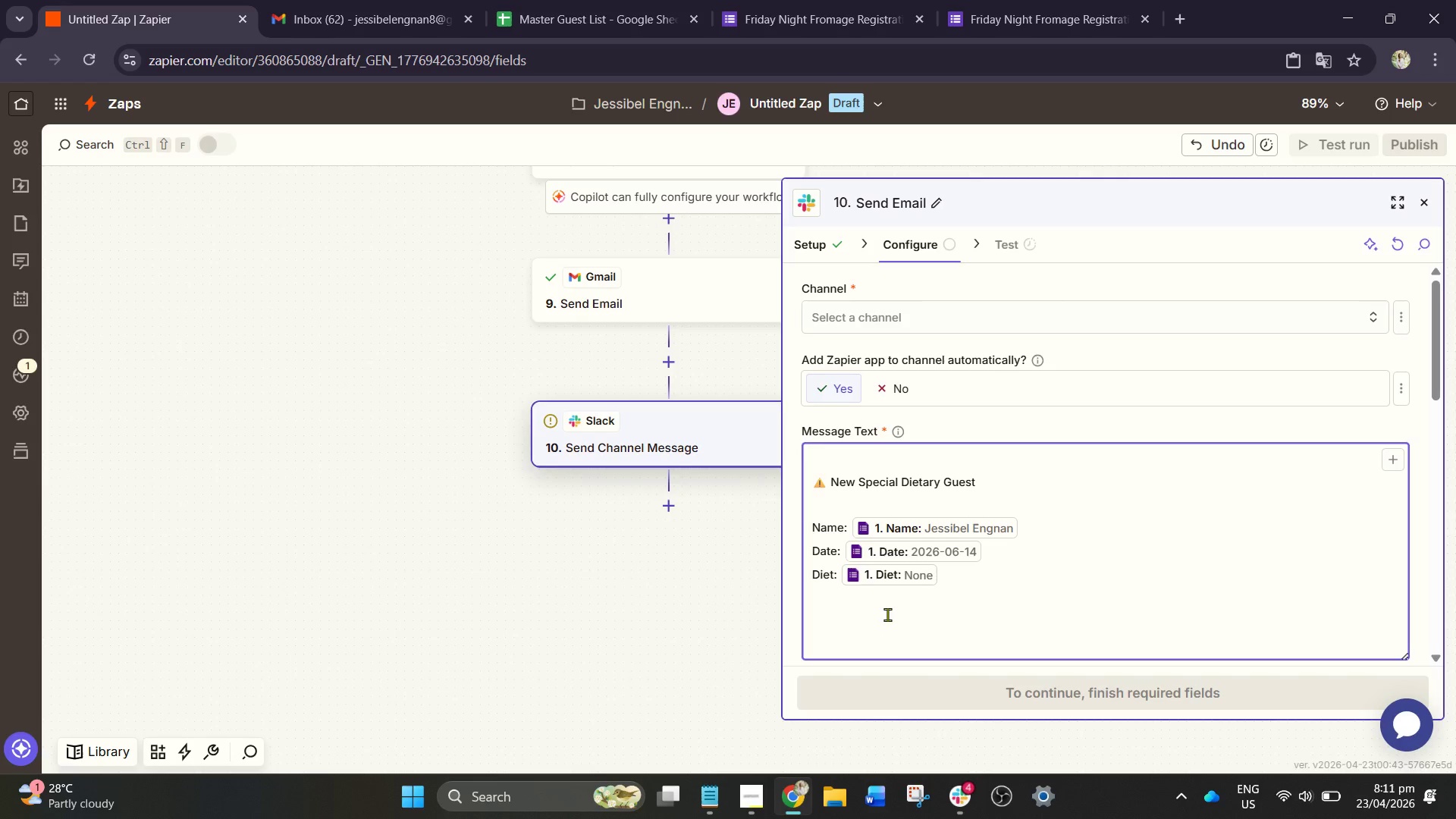 
type(Prepare accordingly.)
 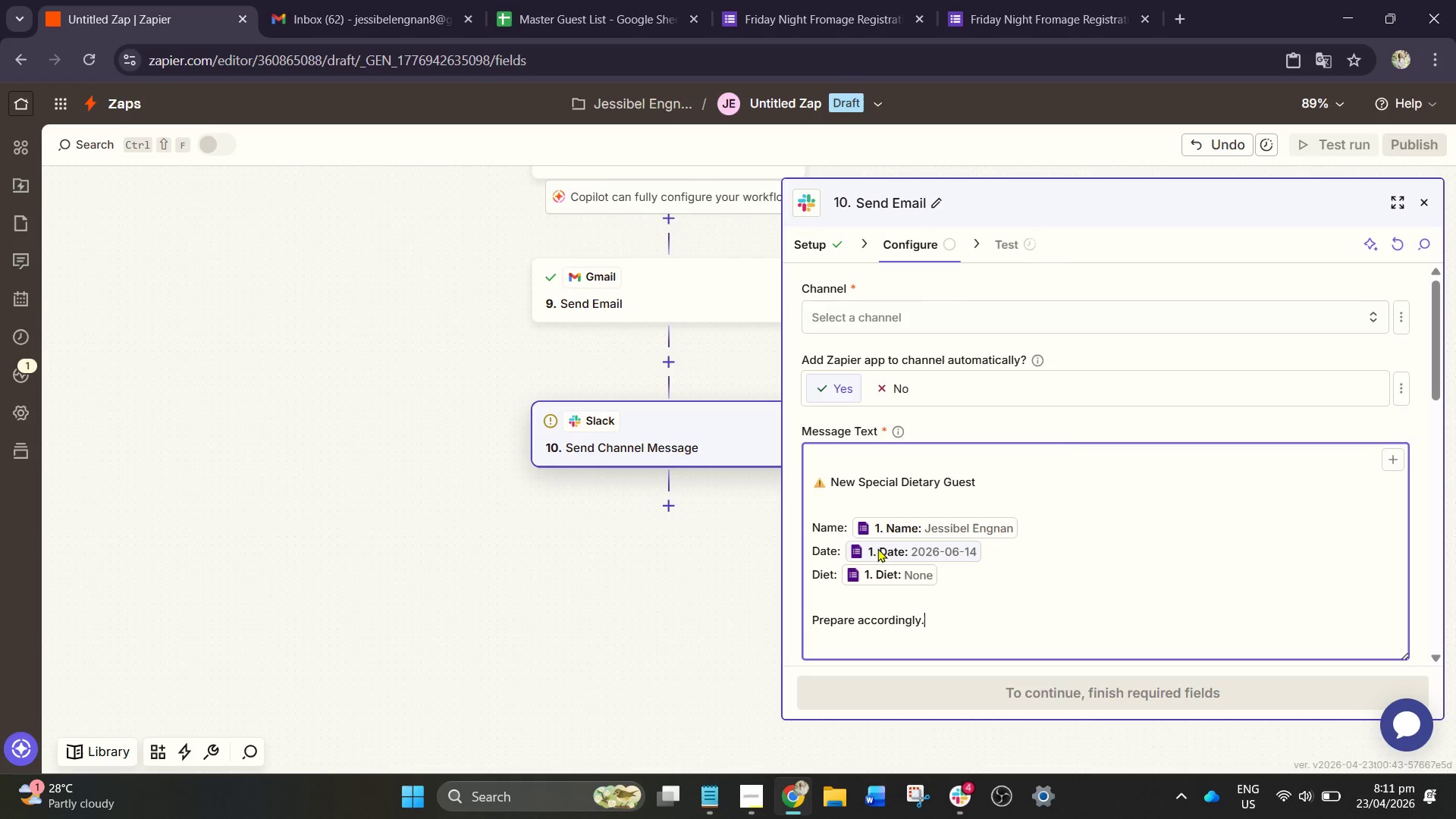 
wait(5.61)
 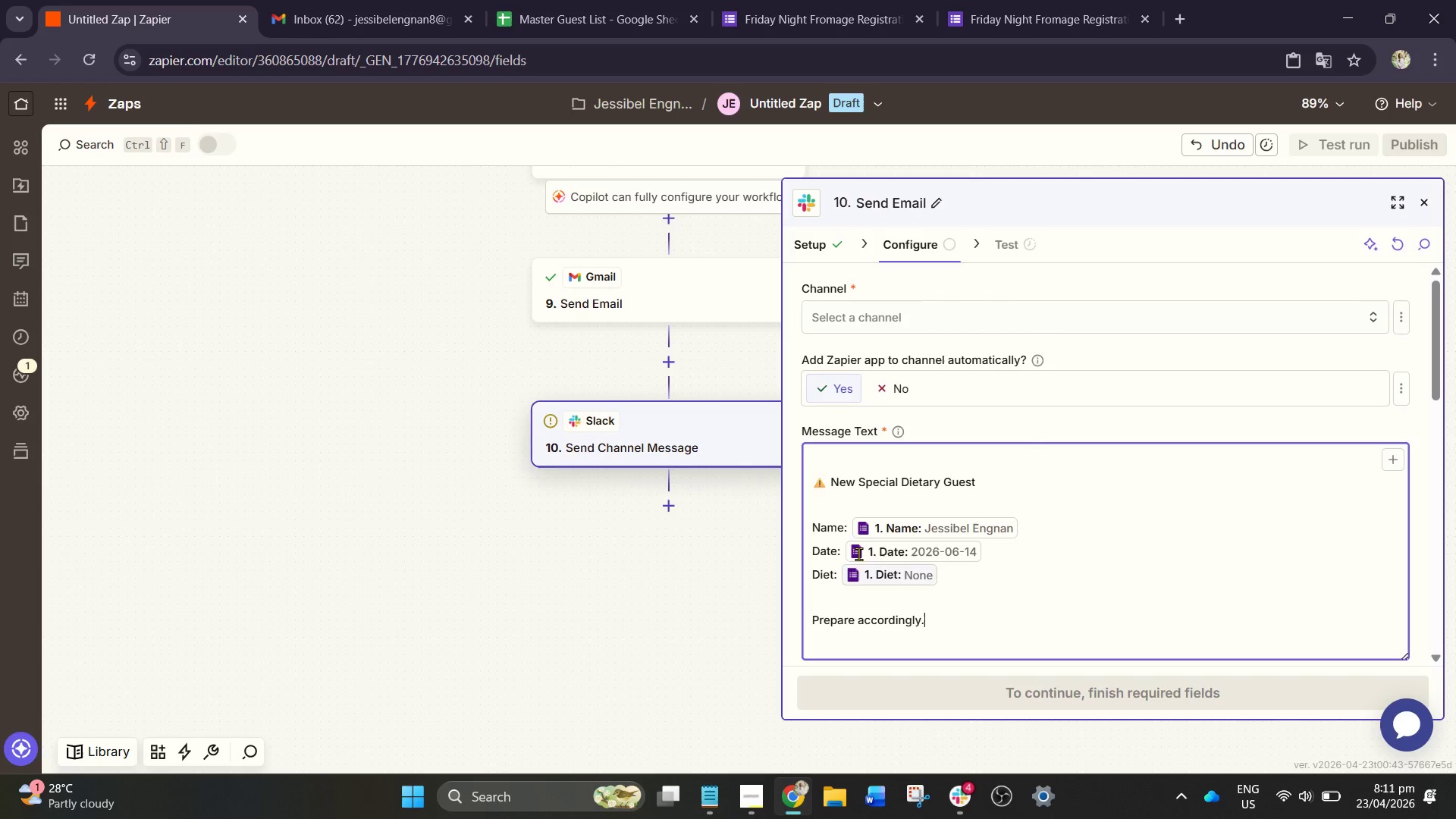 
scroll: coordinate [918, 612], scroll_direction: down, amount: 2.0
 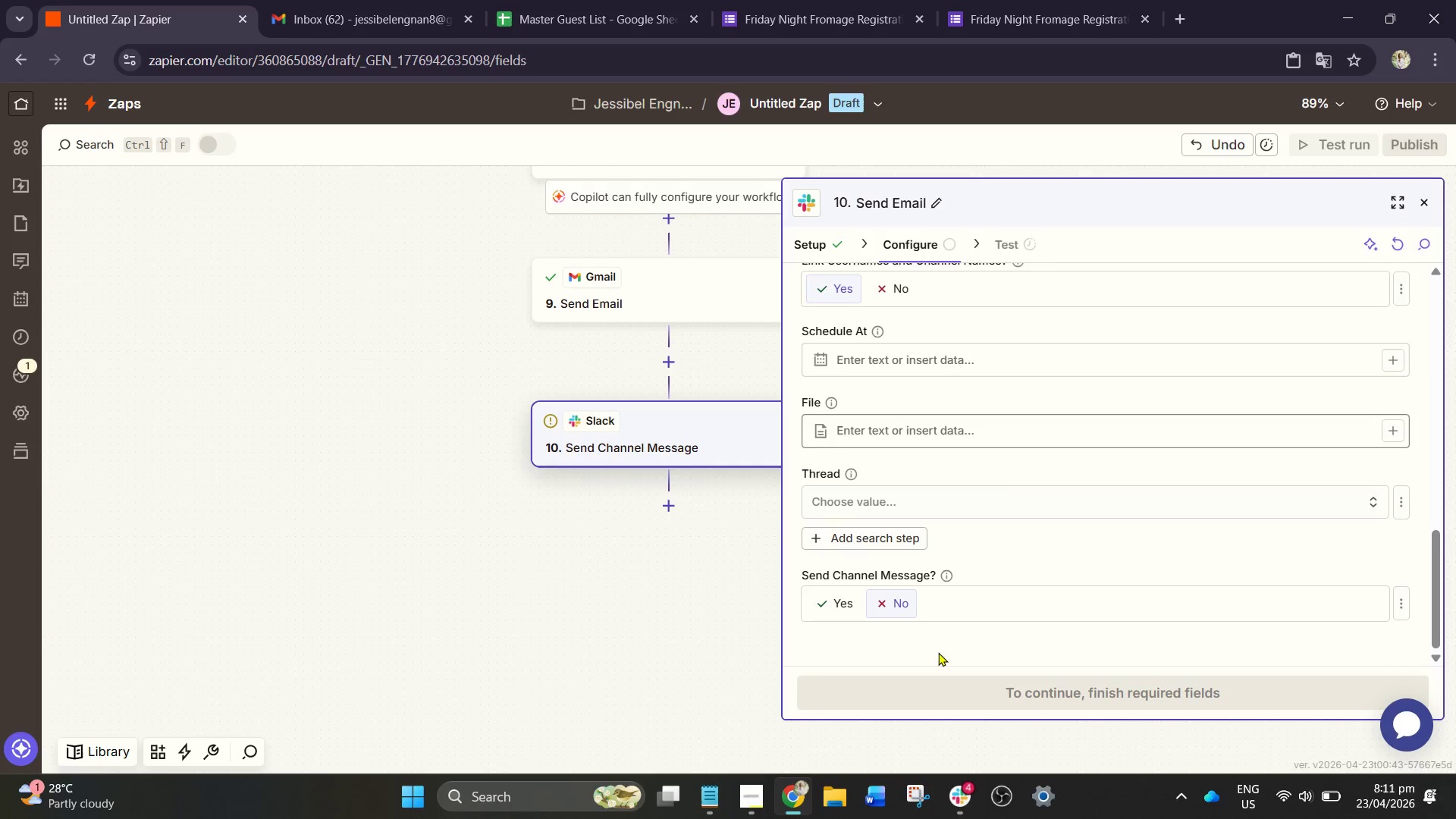 
scroll: coordinate [1037, 652], scroll_direction: up, amount: 12.0
 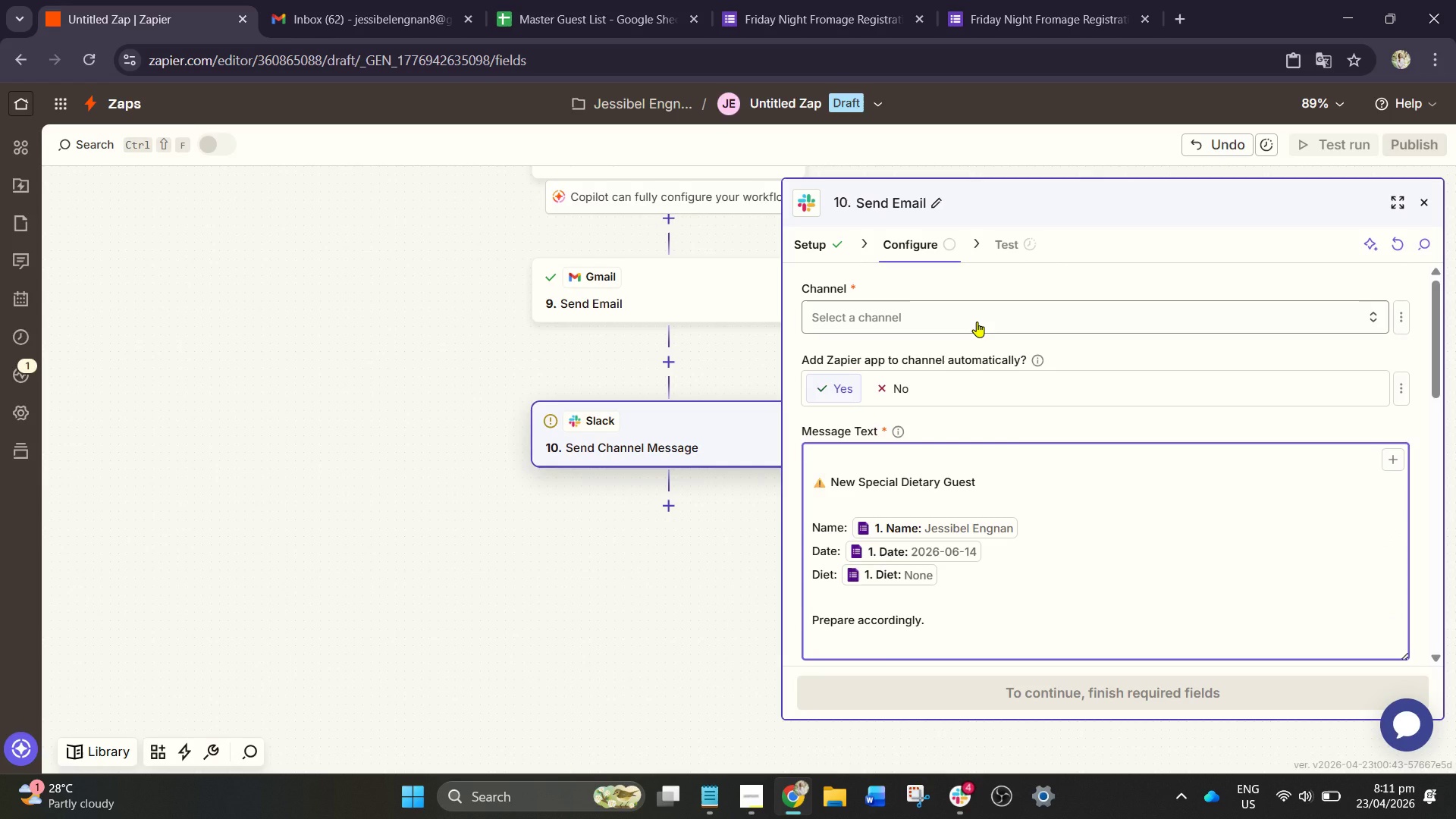 
left_click([977, 322])
 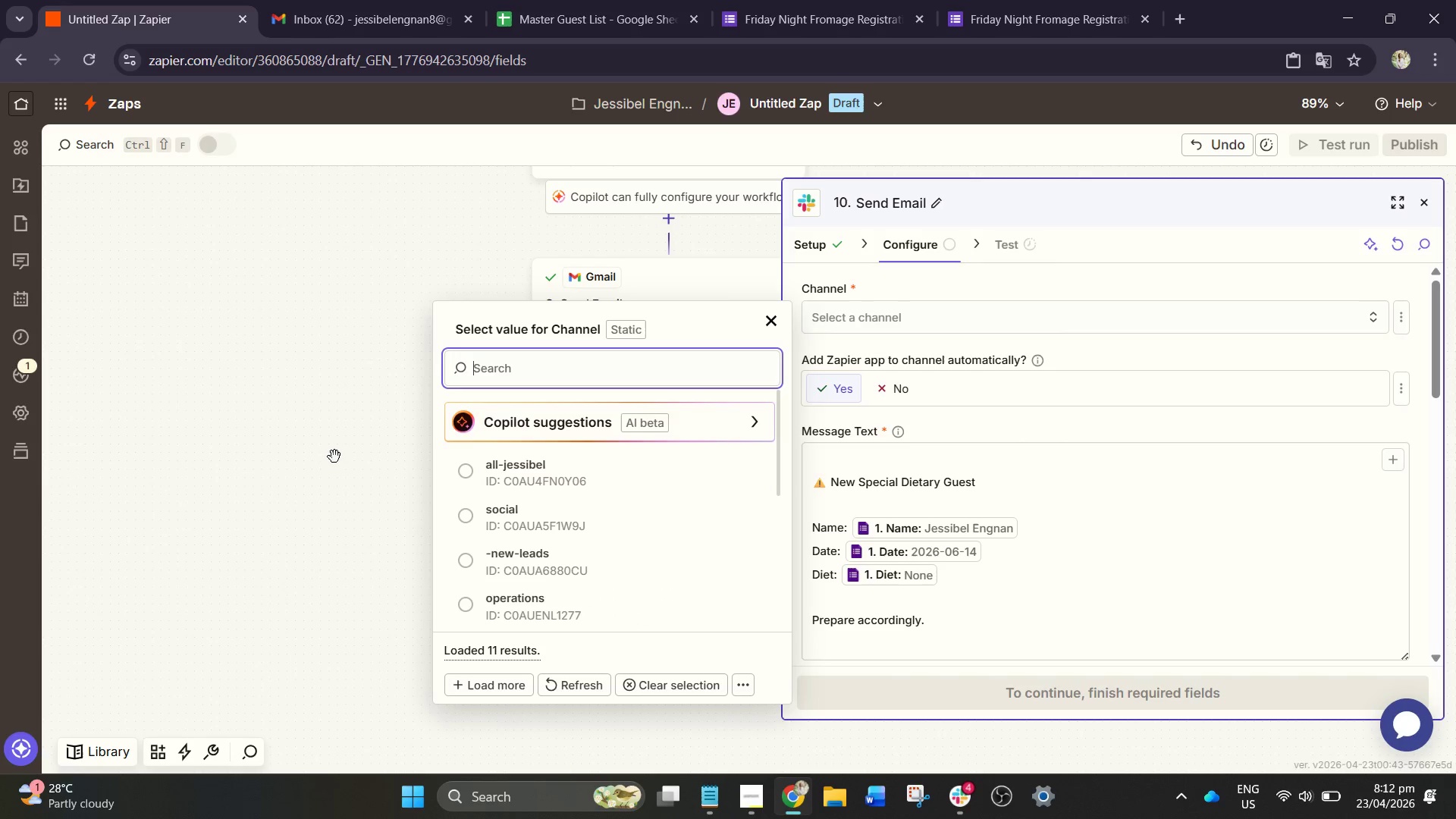 
scroll: coordinate [513, 539], scroll_direction: down, amount: 1.0
 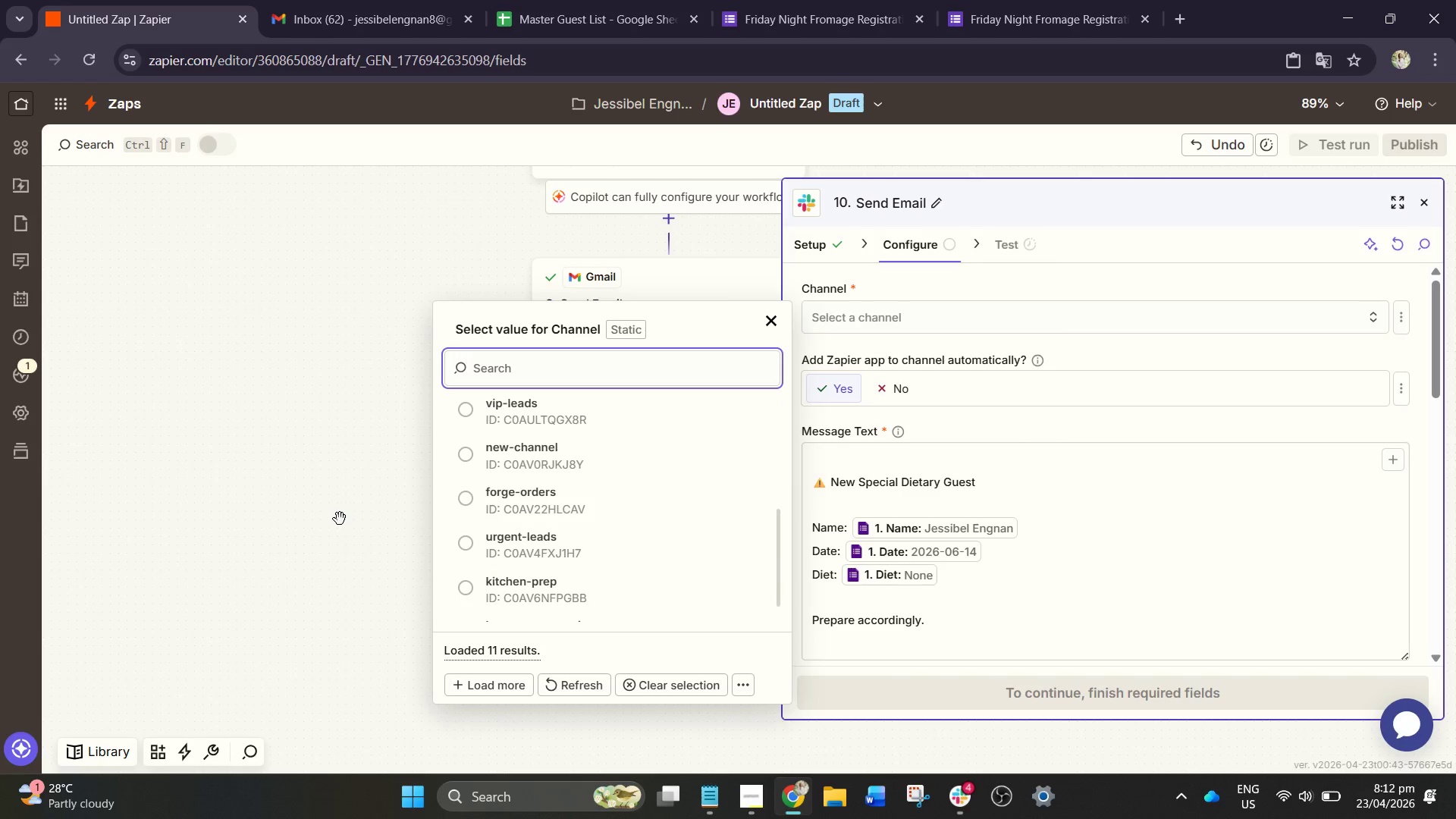 
left_click([340, 506])
 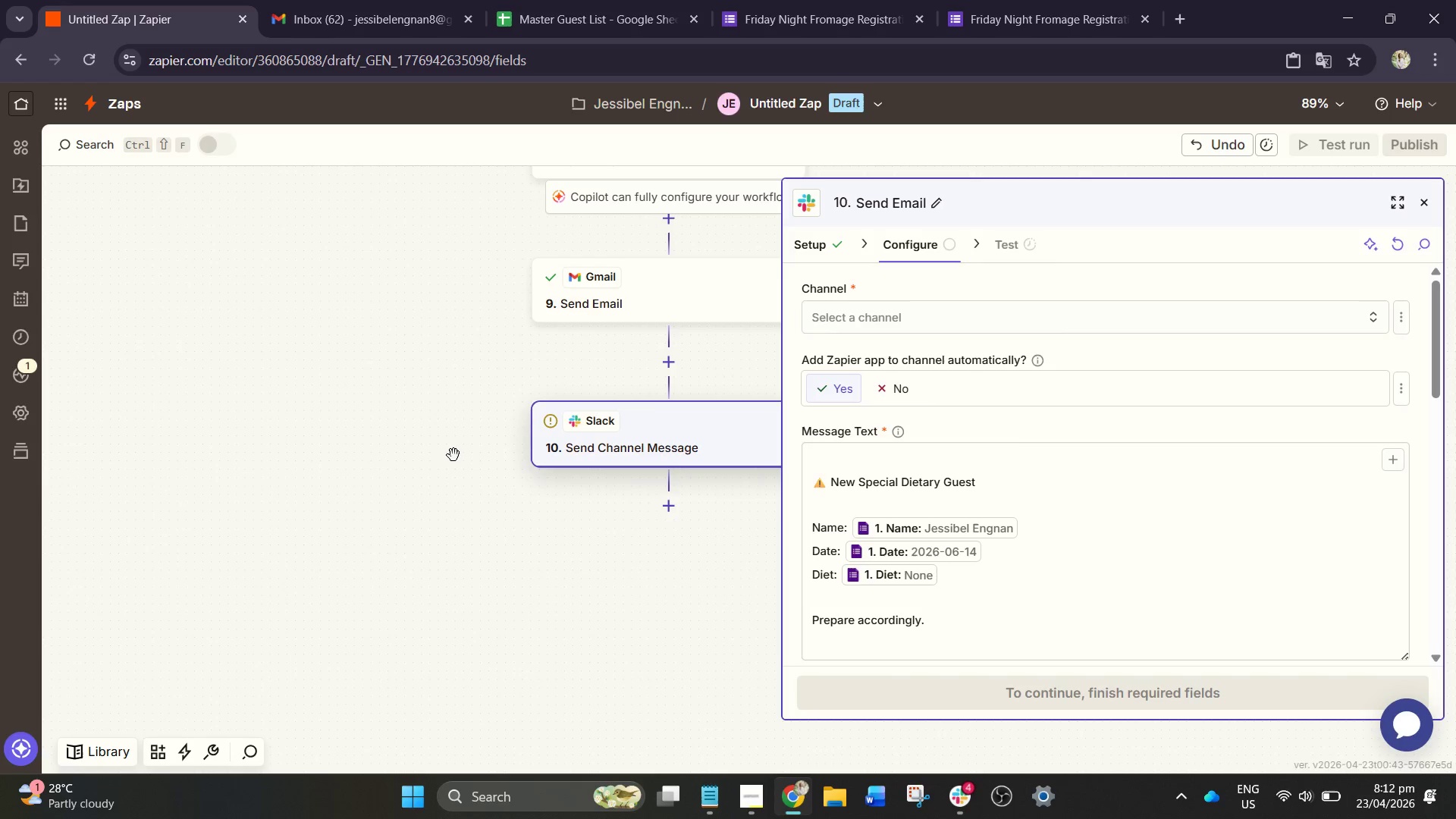 
scroll: coordinate [998, 510], scroll_direction: down, amount: 14.0
 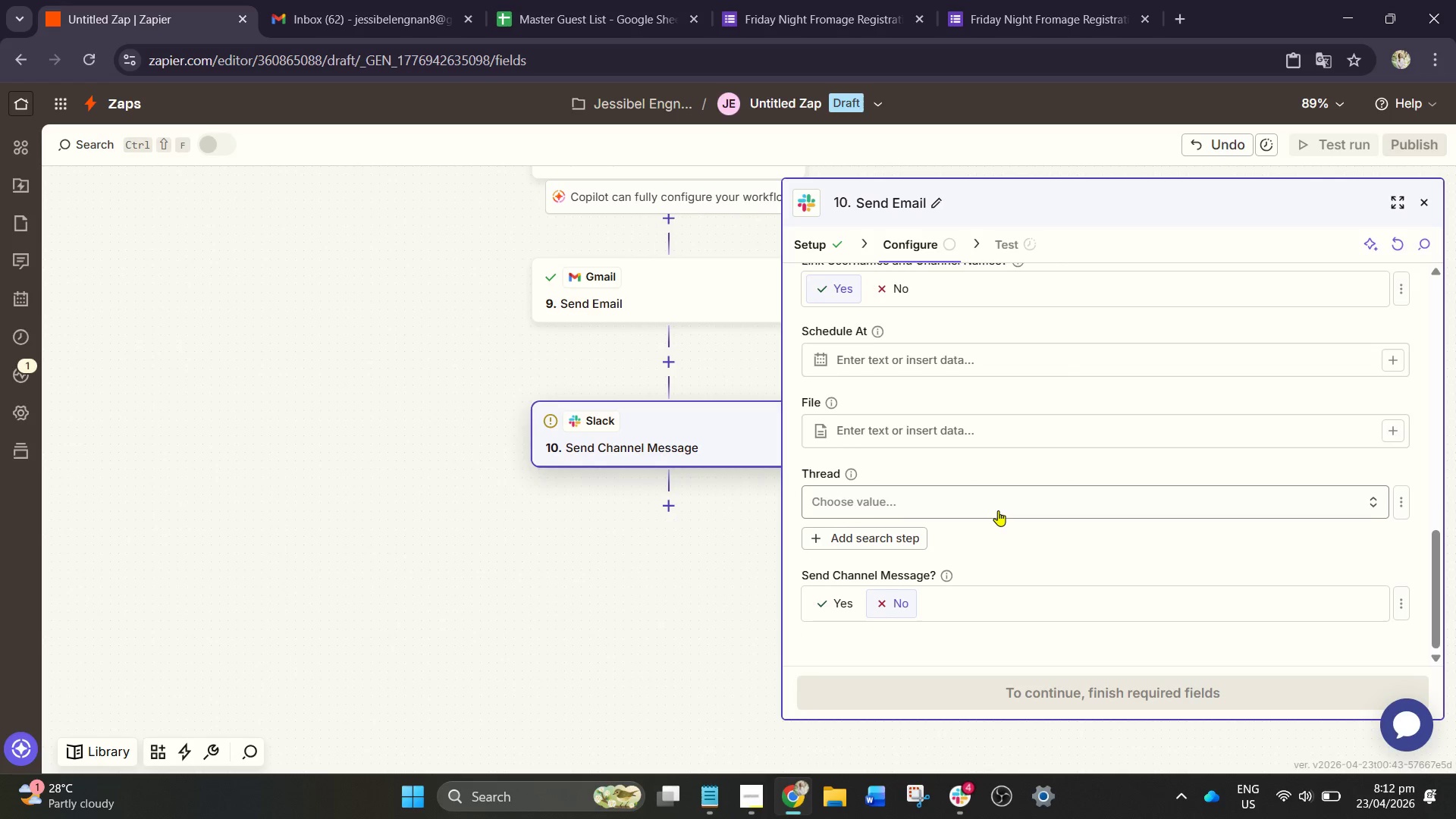 
scroll: coordinate [996, 519], scroll_direction: up, amount: 9.0
 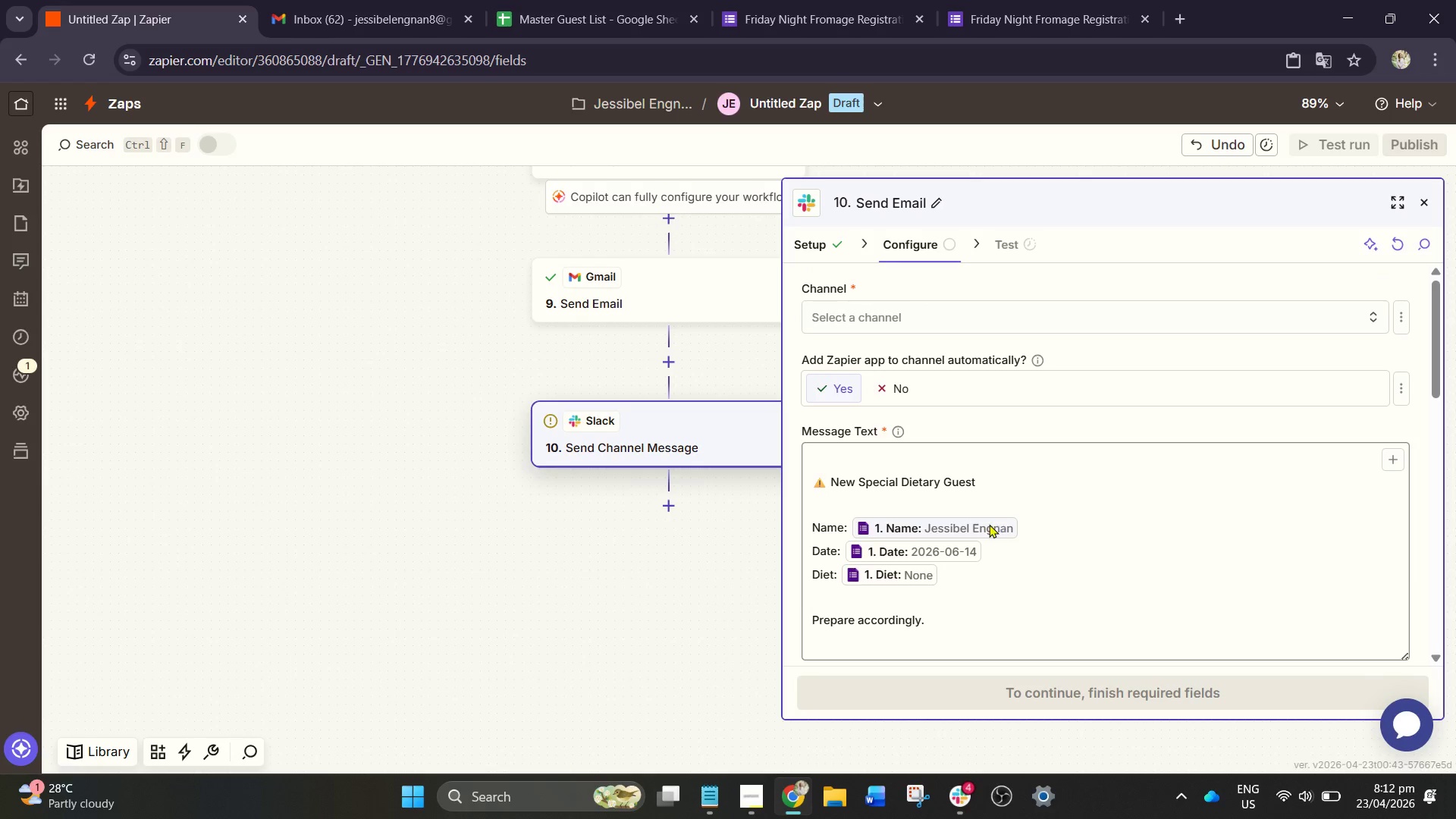 
left_click([893, 306])
 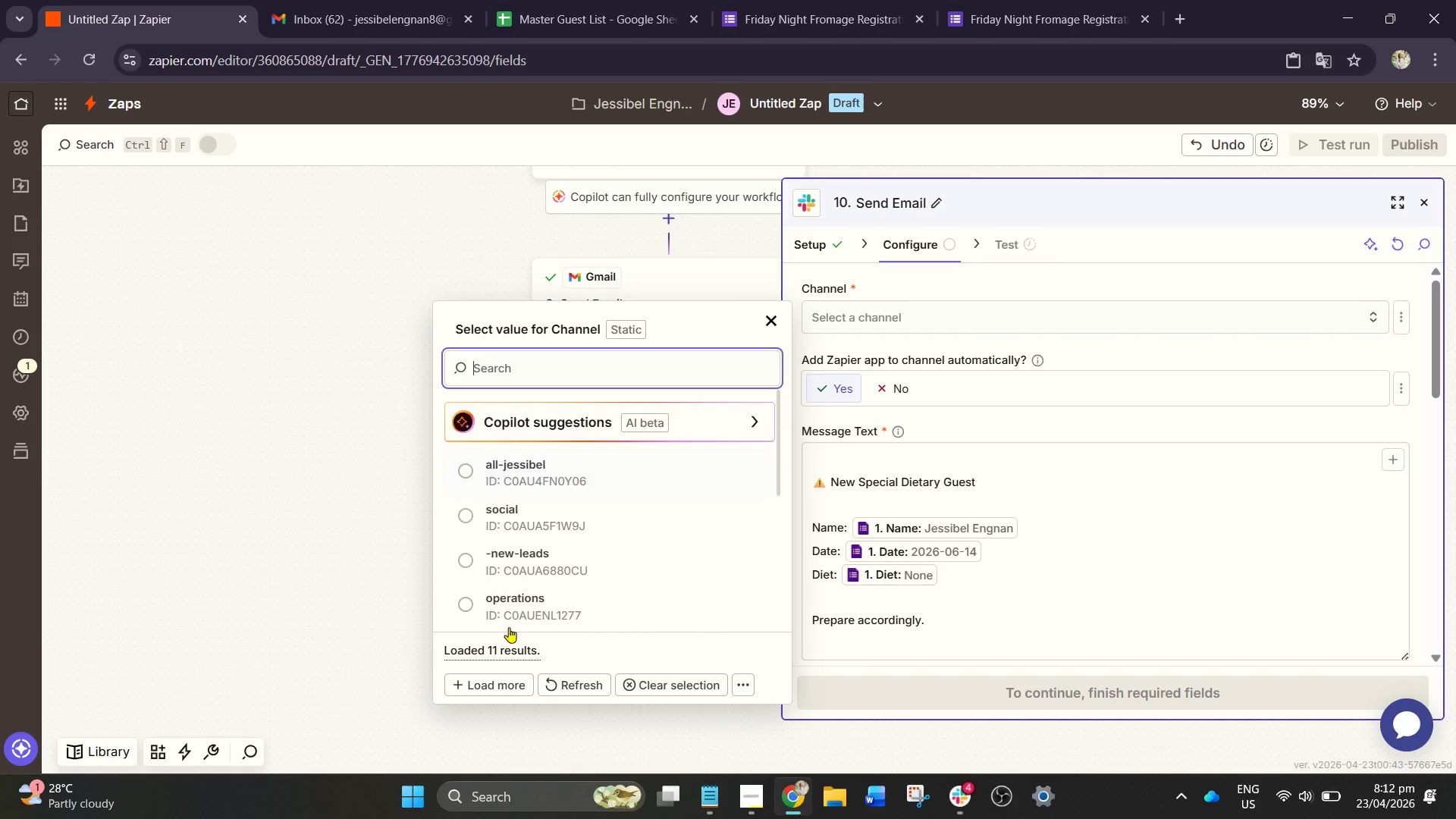 
left_click([576, 694])
 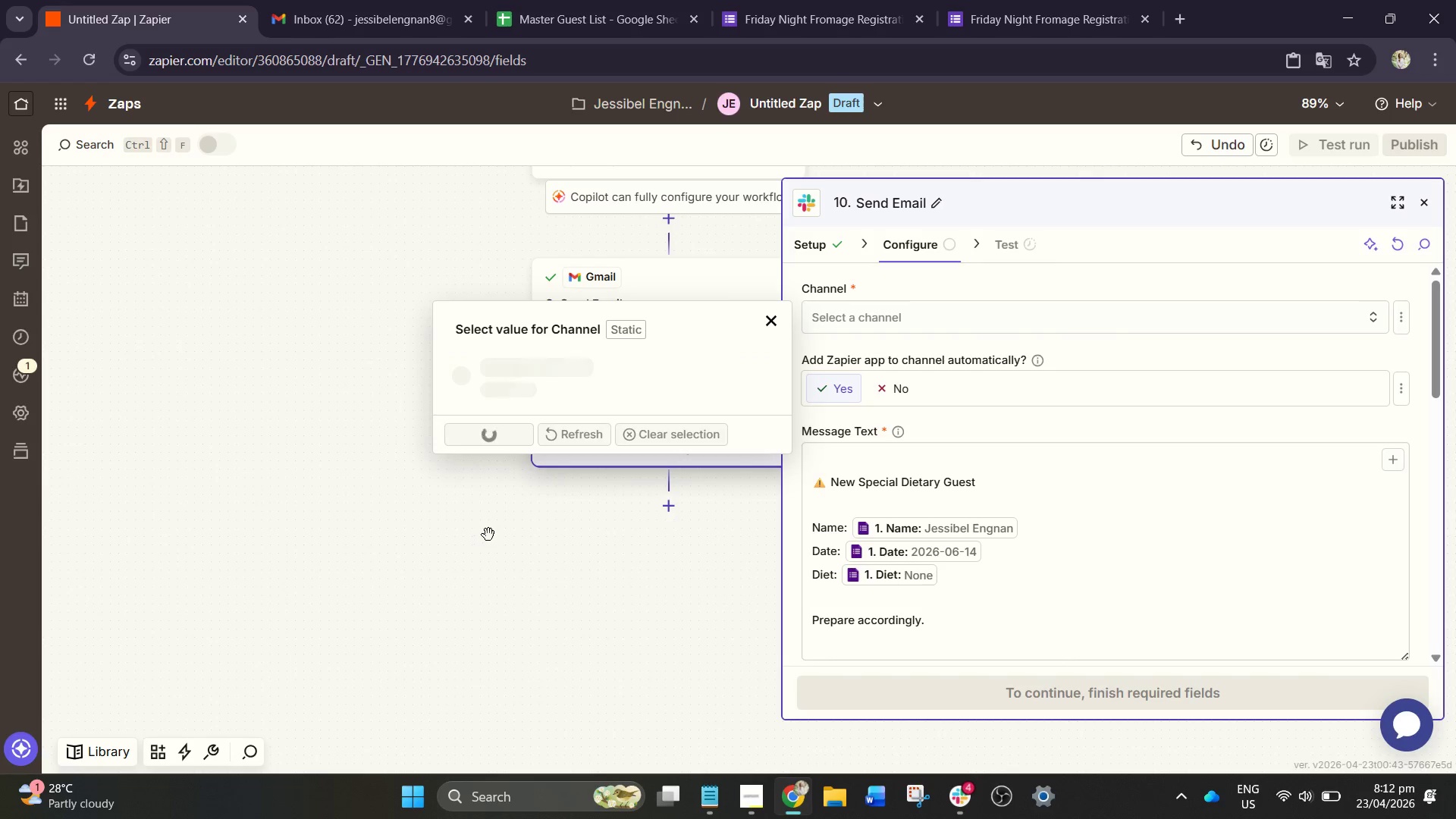 
mouse_move([500, 517])
 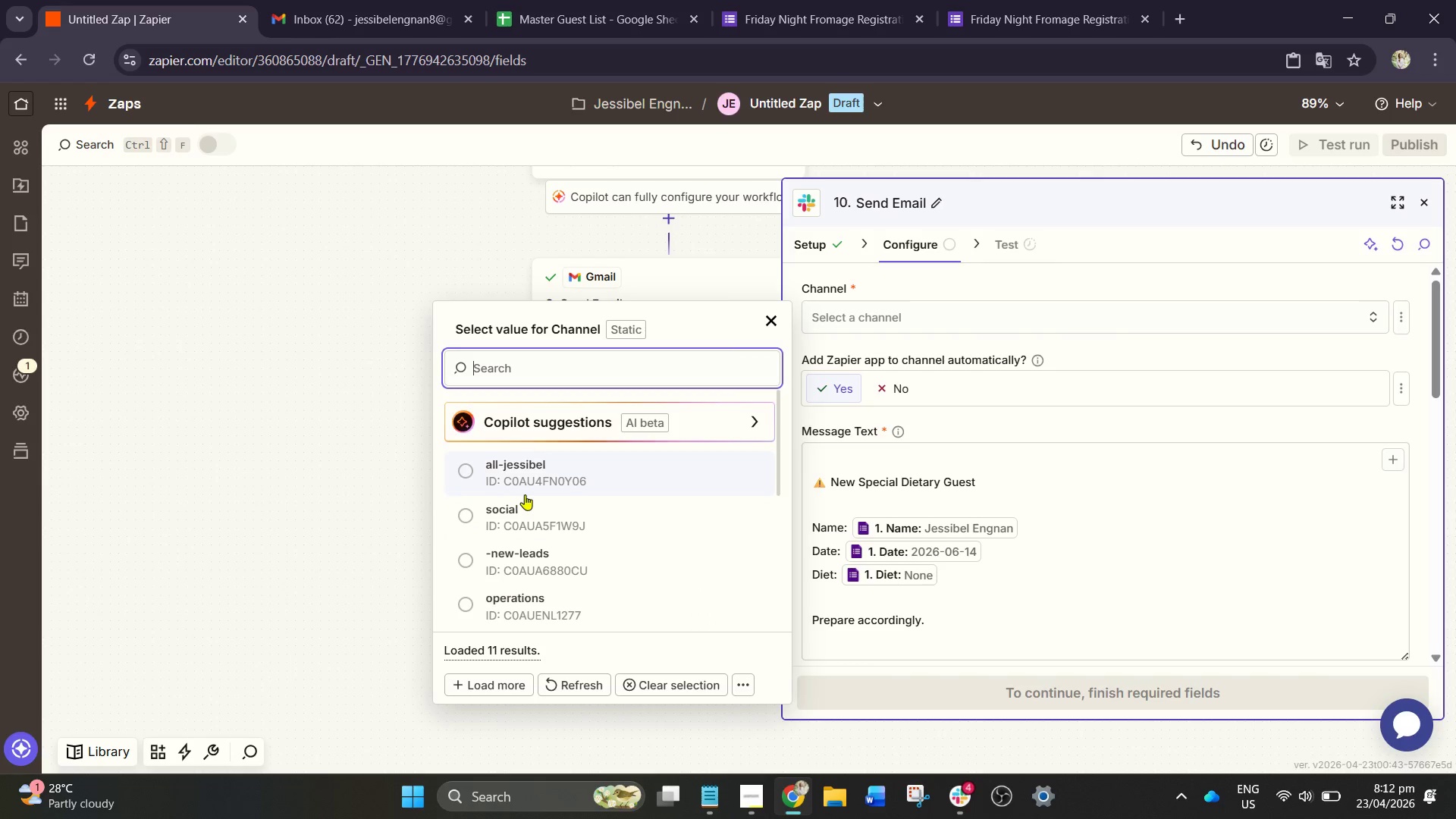 
scroll: coordinate [540, 514], scroll_direction: down, amount: 4.0
 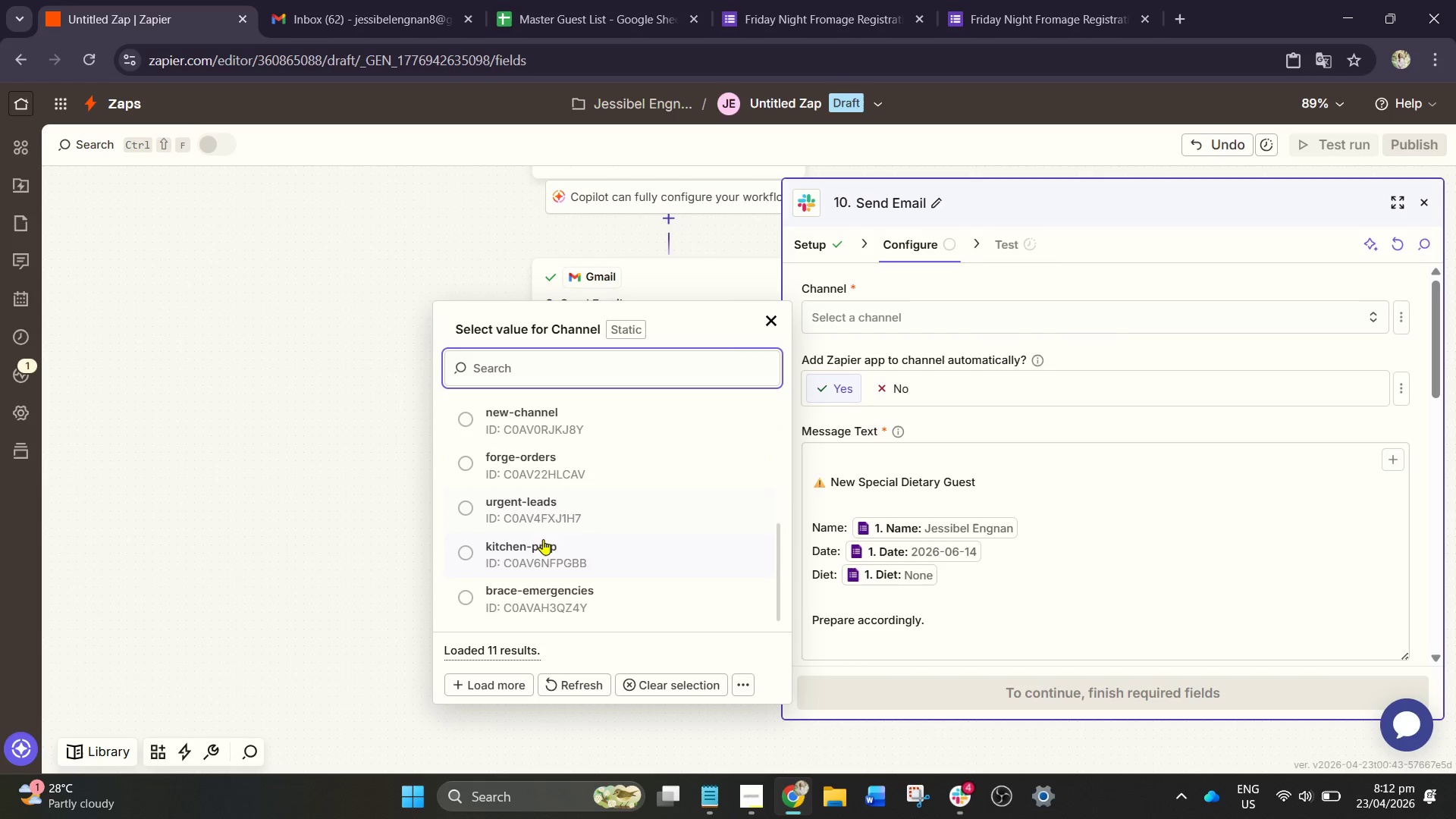 
left_click([545, 551])
 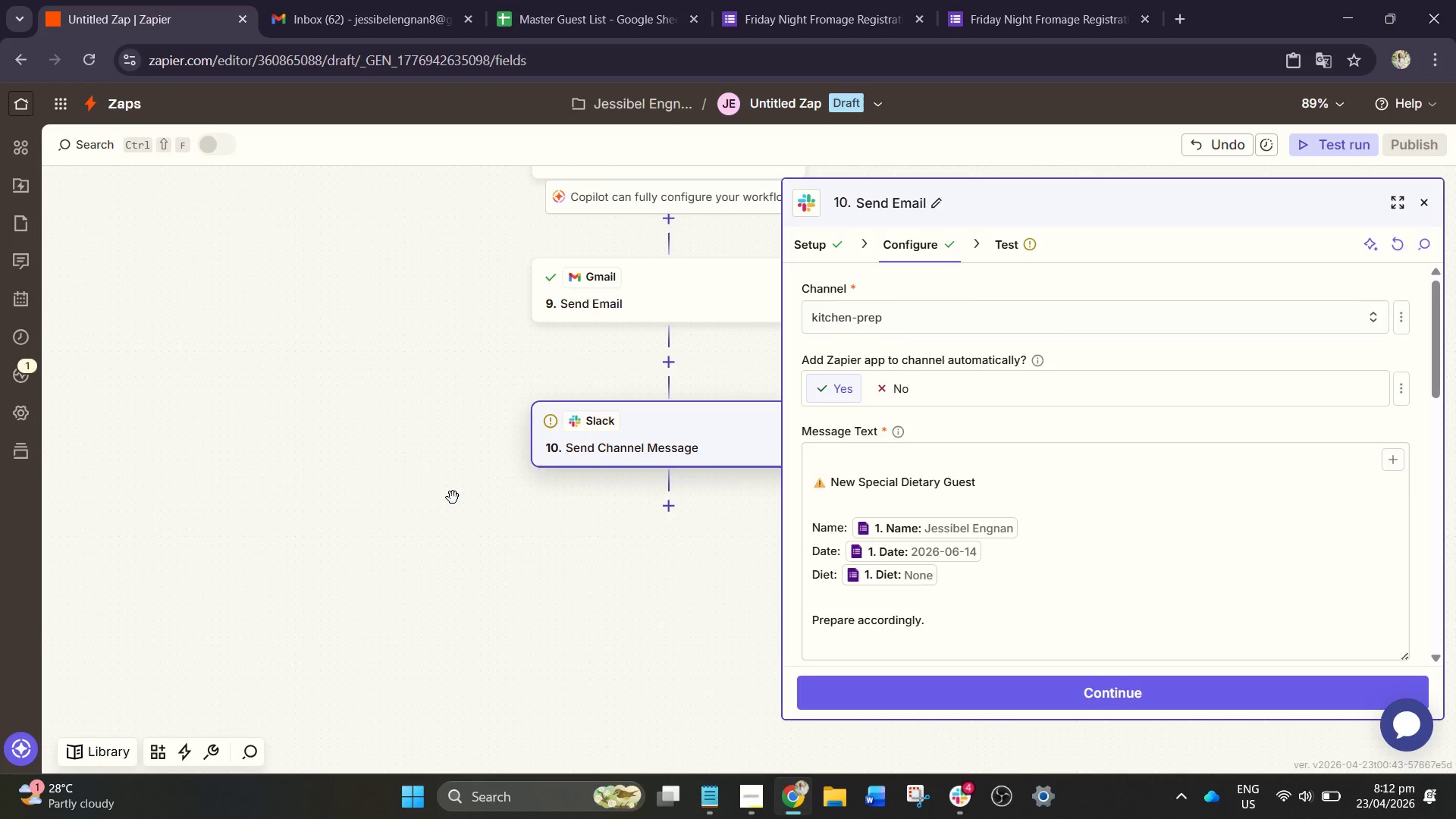 
wait(6.14)
 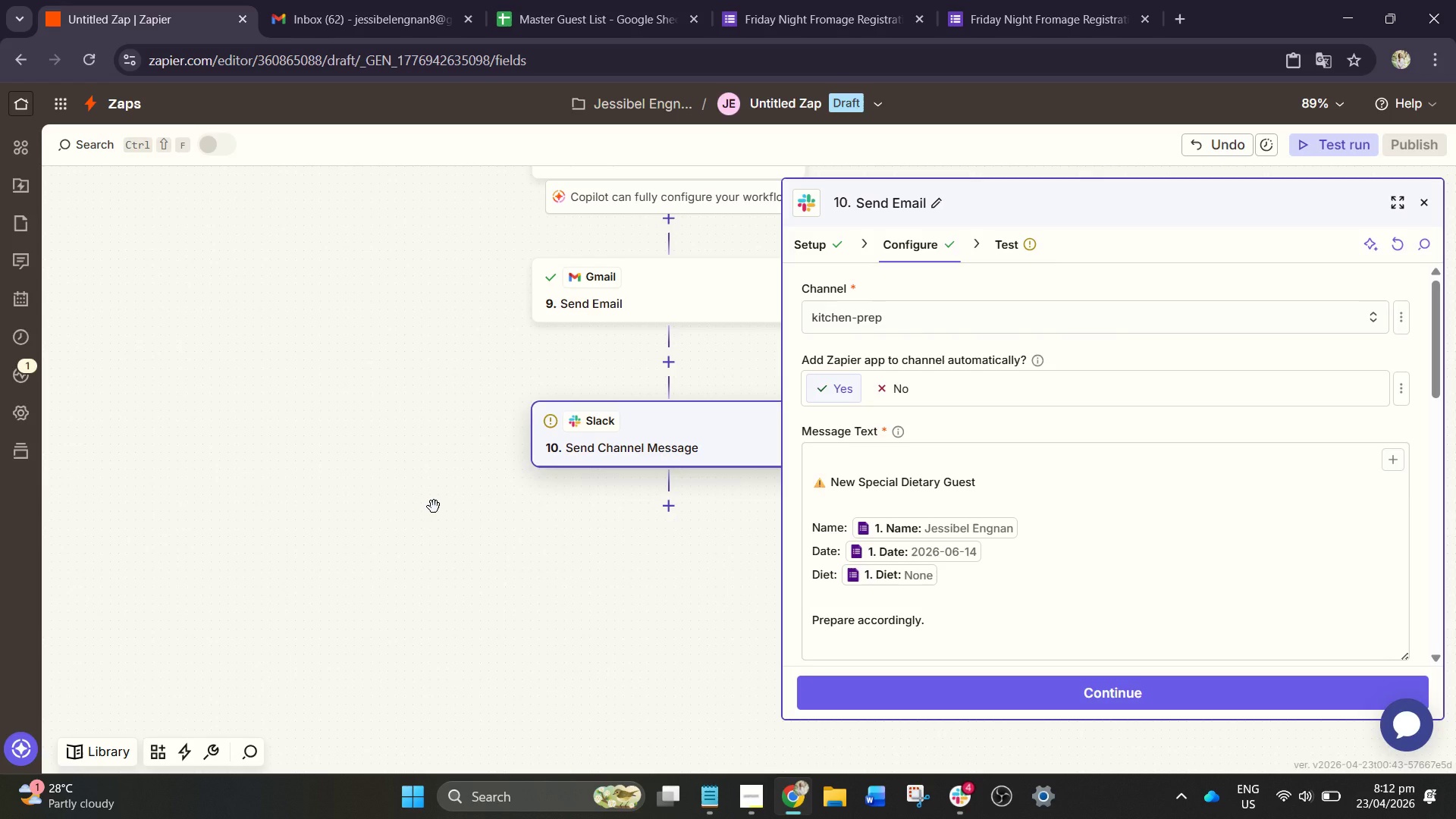 
left_click([946, 783])
 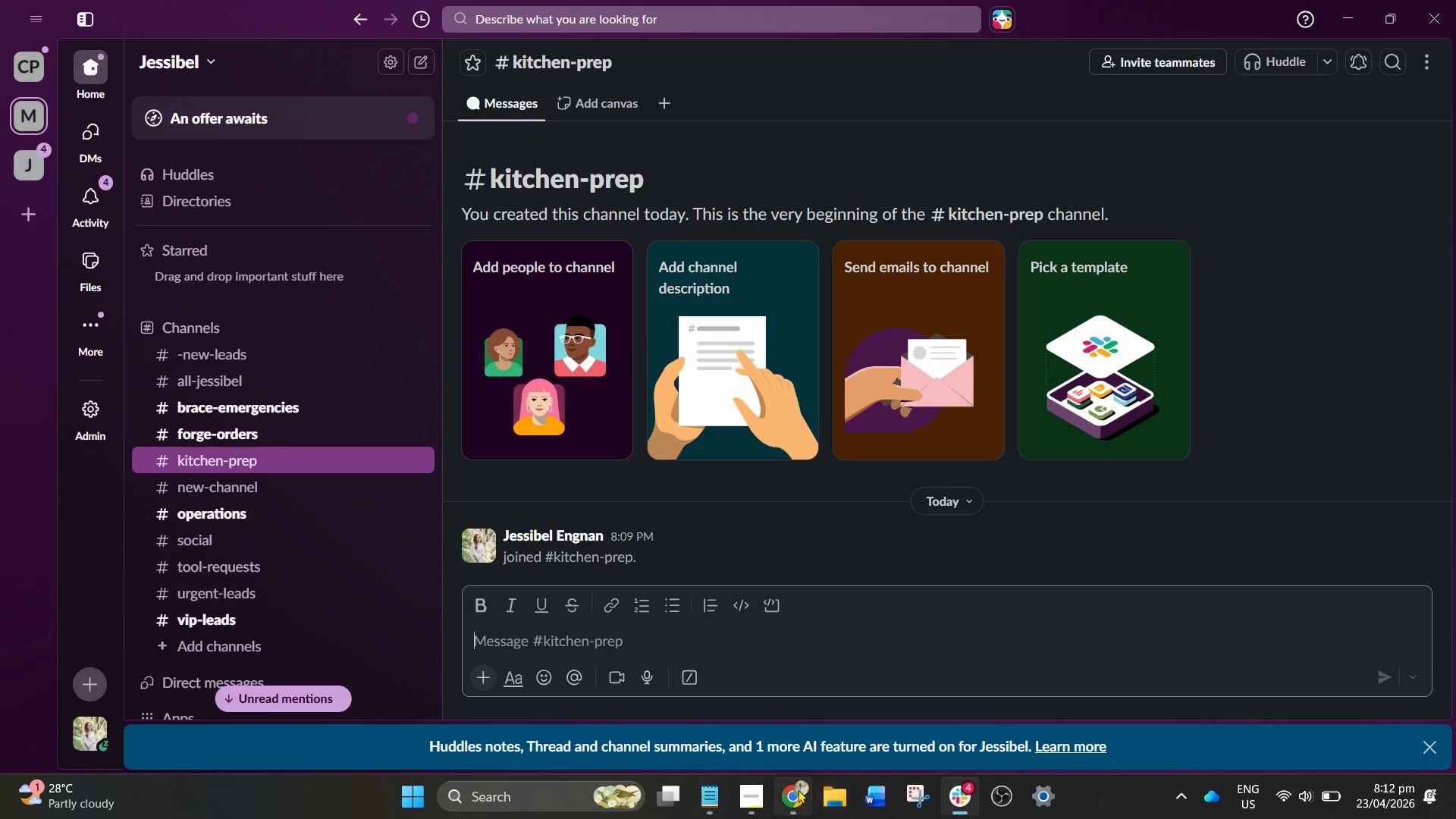 
scroll: coordinate [886, 522], scroll_direction: down, amount: 3.0
 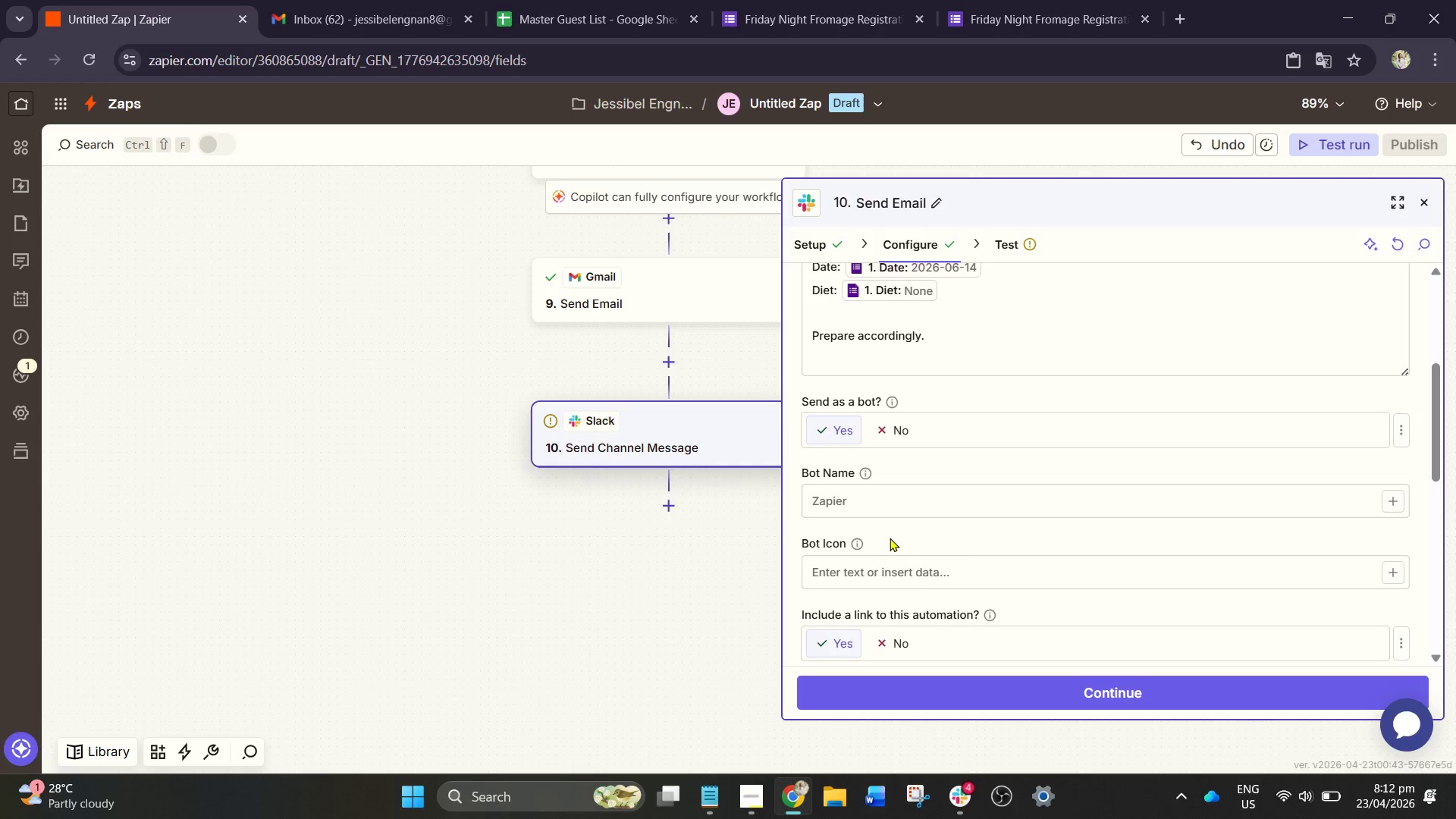 
scroll: coordinate [890, 538], scroll_direction: up, amount: 5.0
 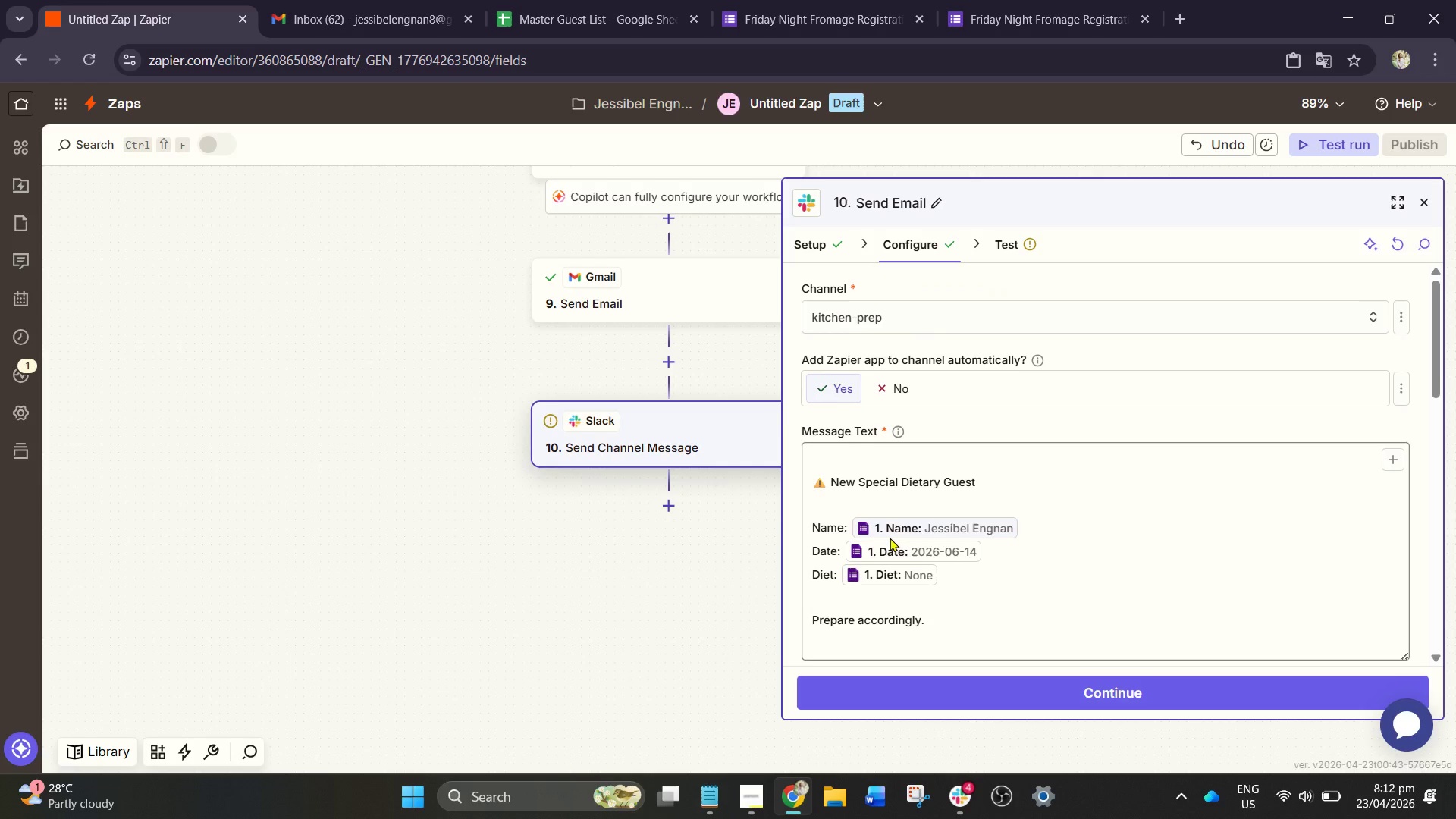 
scroll: coordinate [890, 538], scroll_direction: none, amount: 0.0
 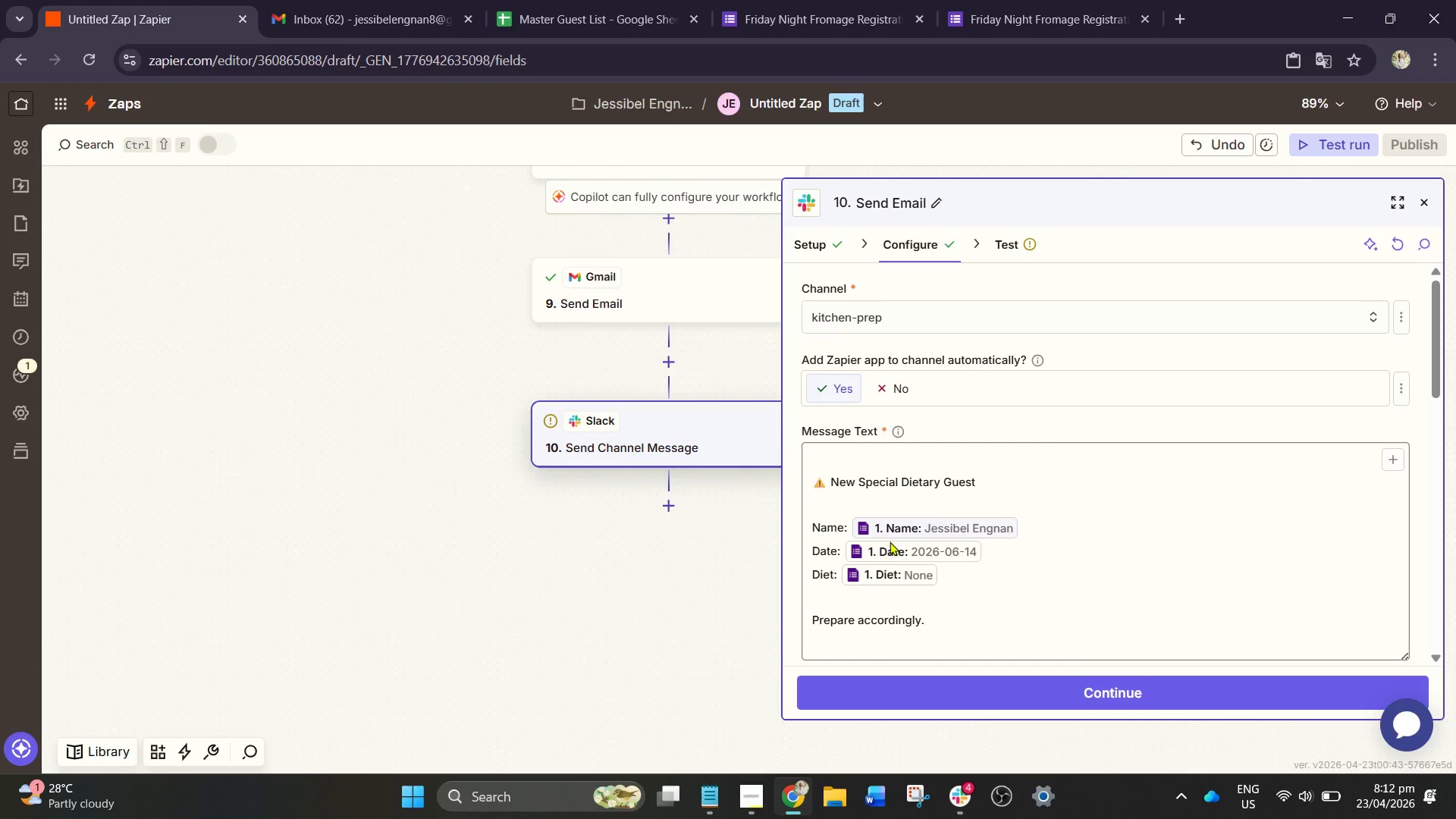 
scroll: coordinate [893, 548], scroll_direction: down, amount: 1.0
 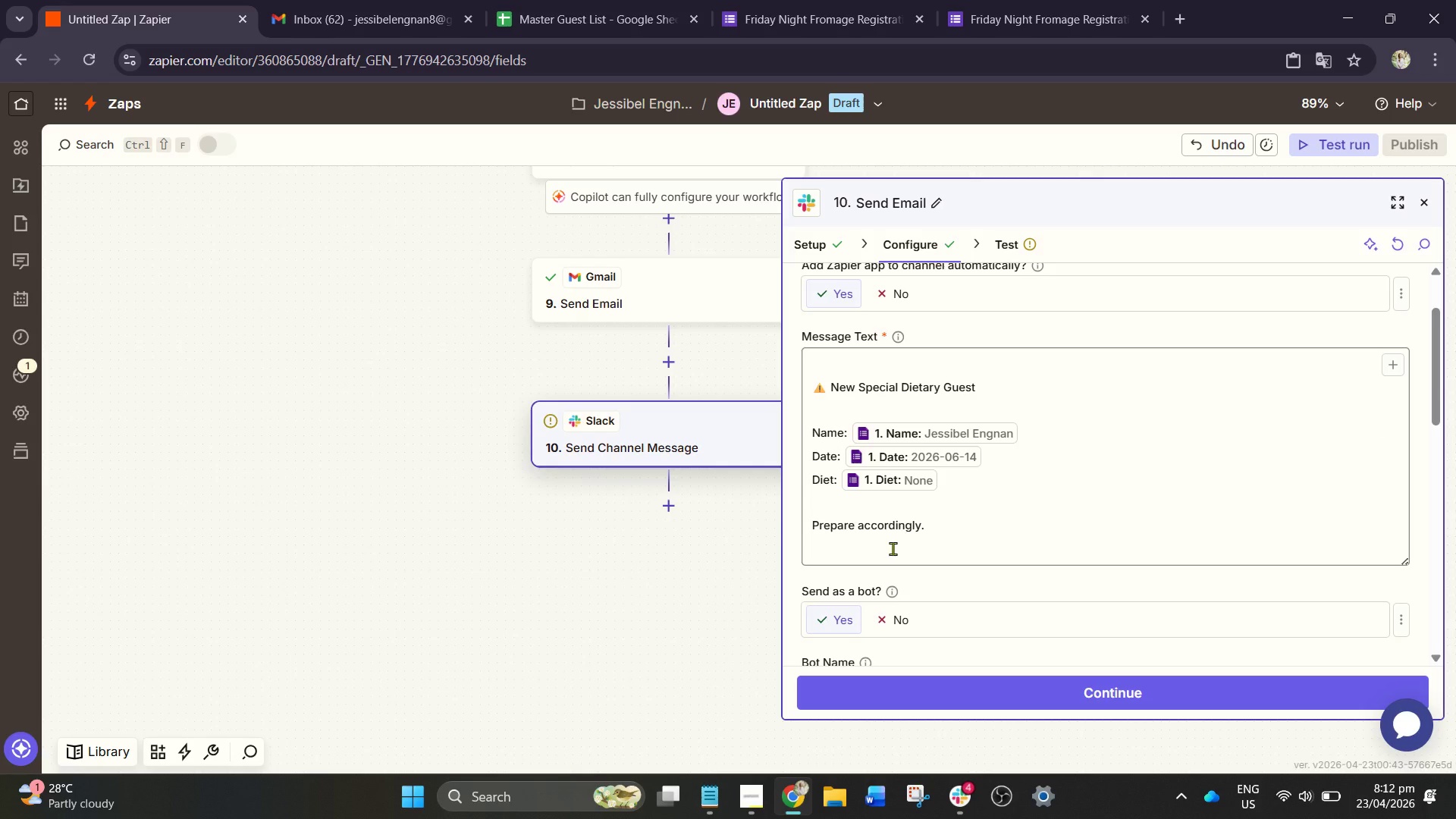 
wait(5.67)
 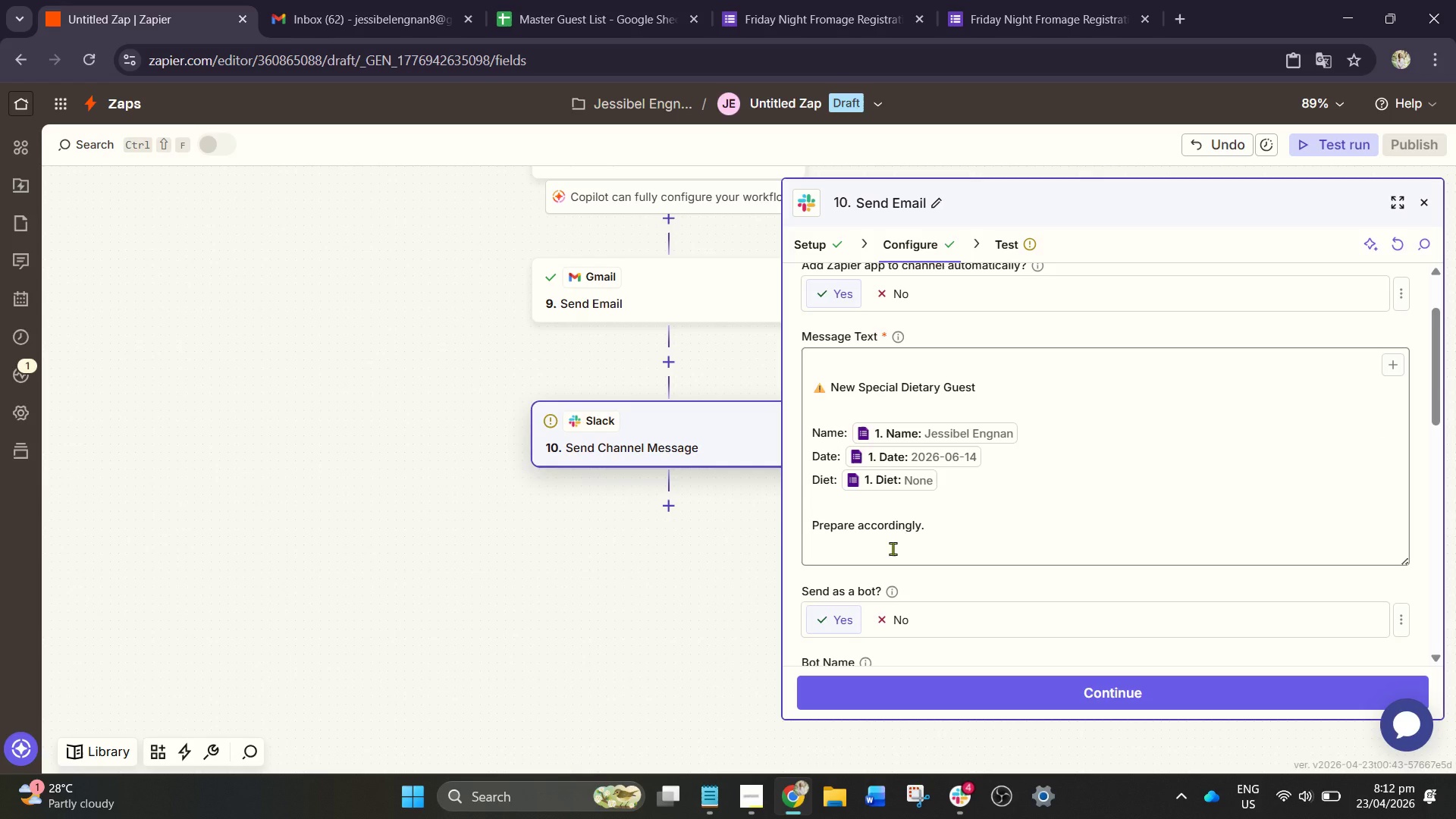 
scroll: coordinate [971, 553], scroll_direction: down, amount: 3.0
 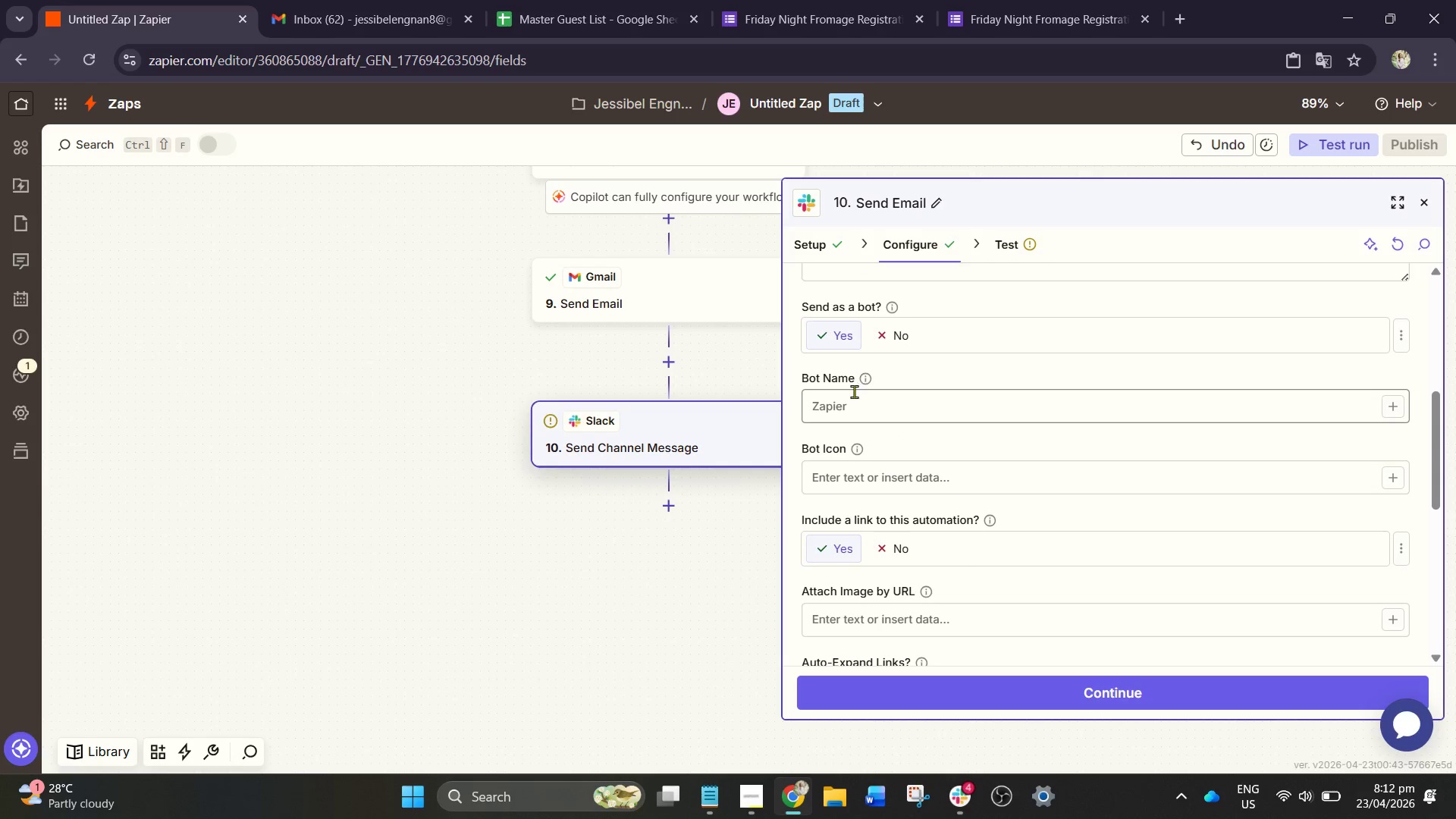 
left_click([852, 398])
 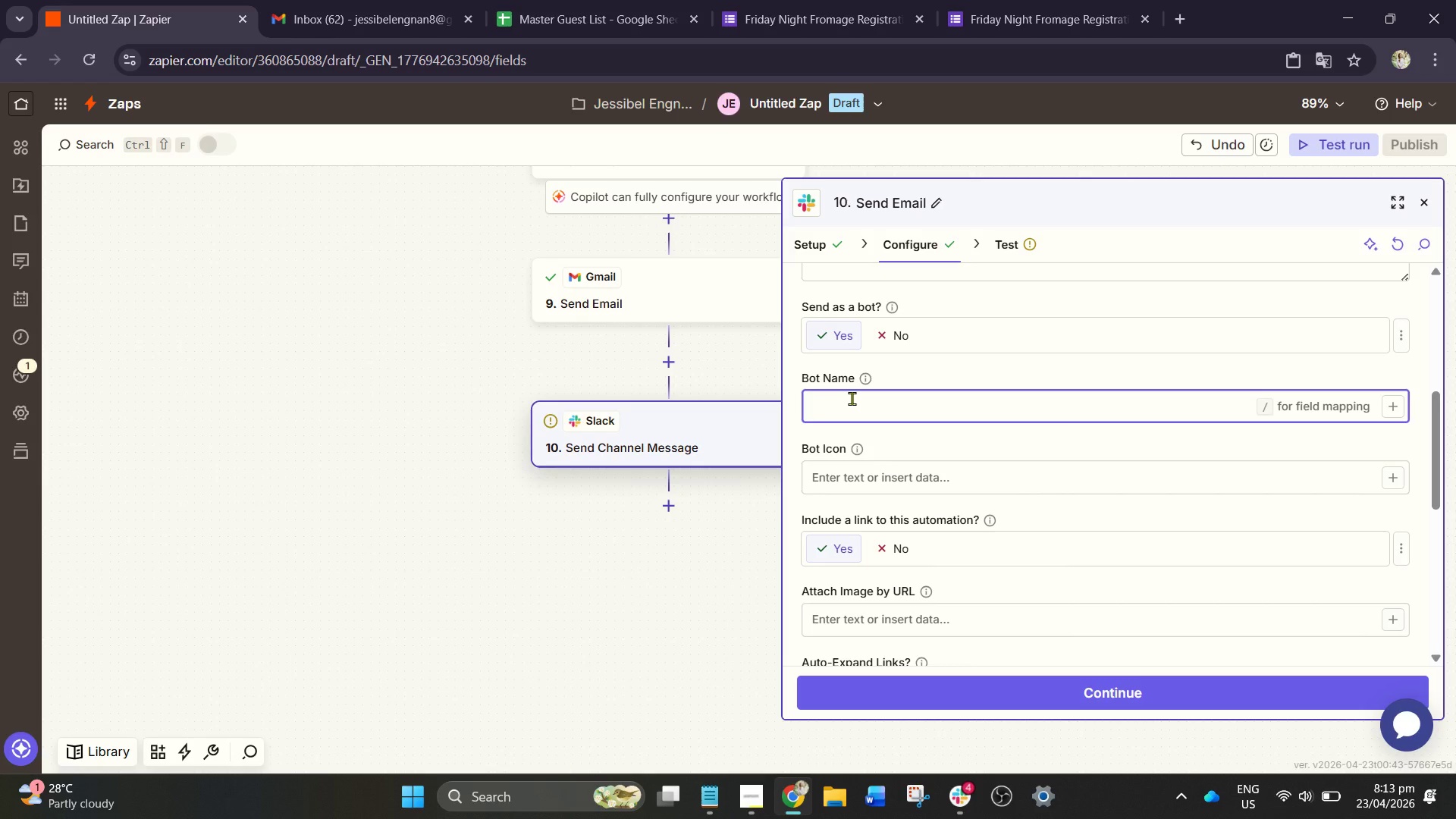 
wait(66.64)
 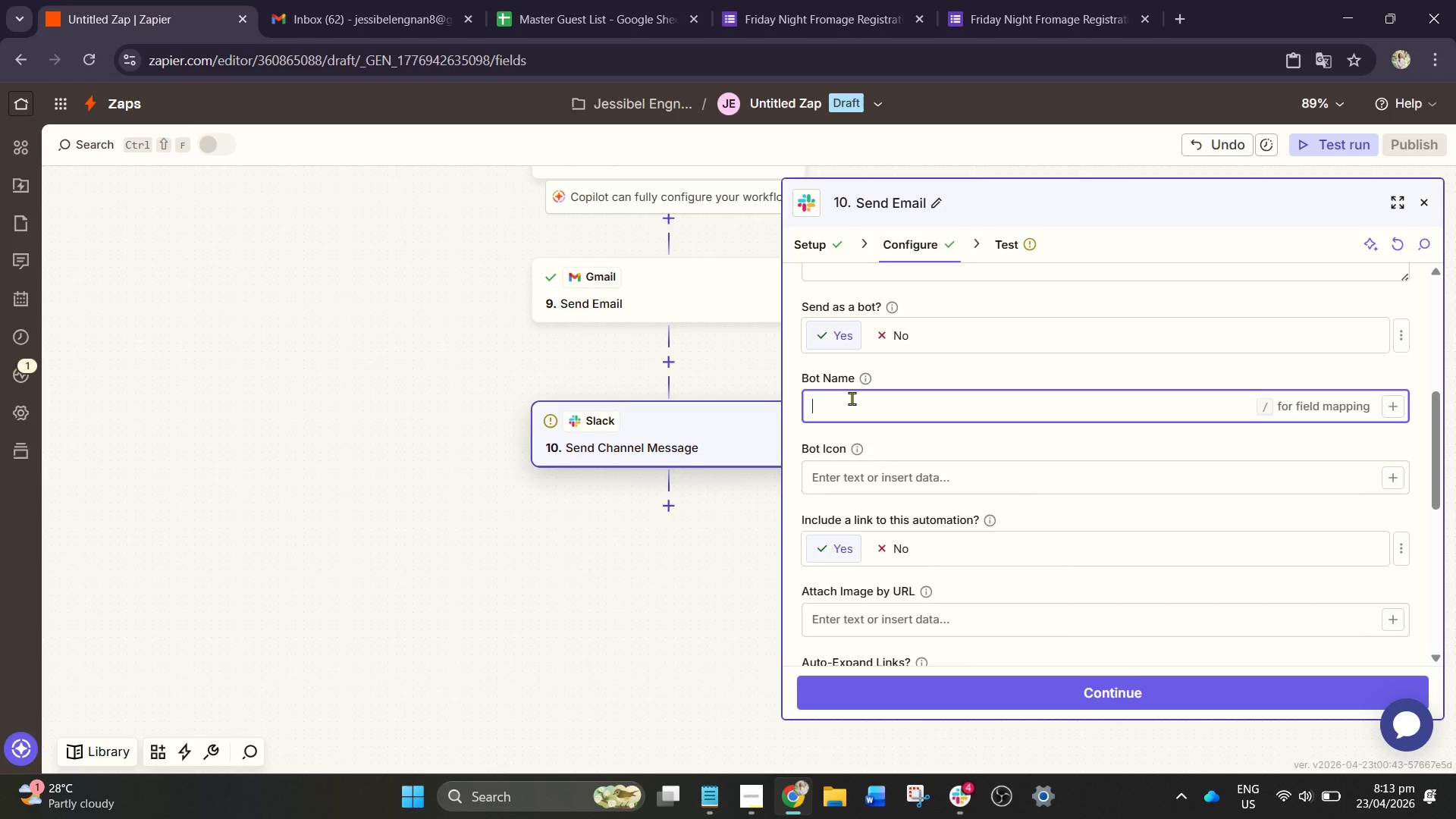 
type(Kitchen Concierge )
 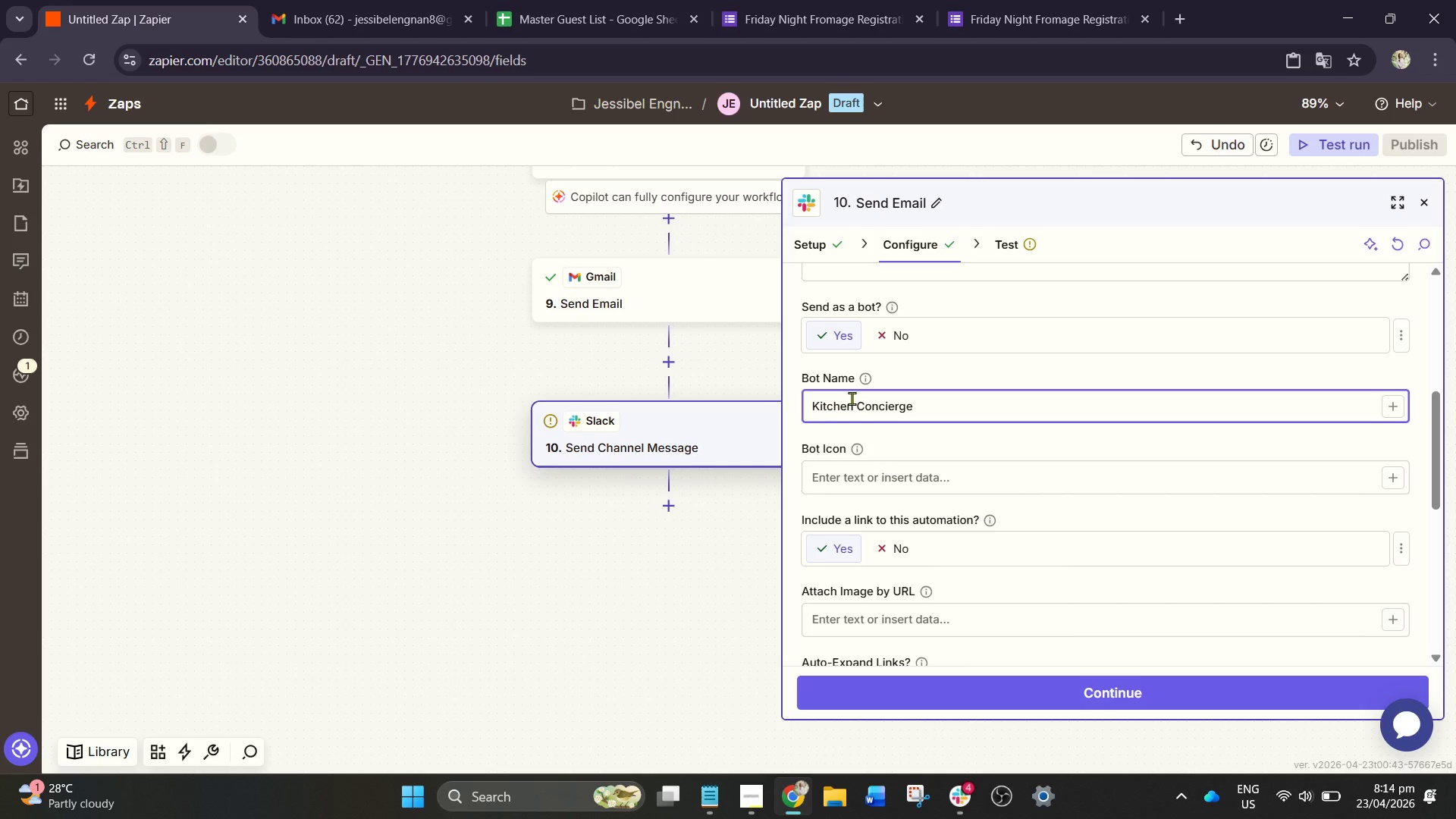 
wait(5.98)
 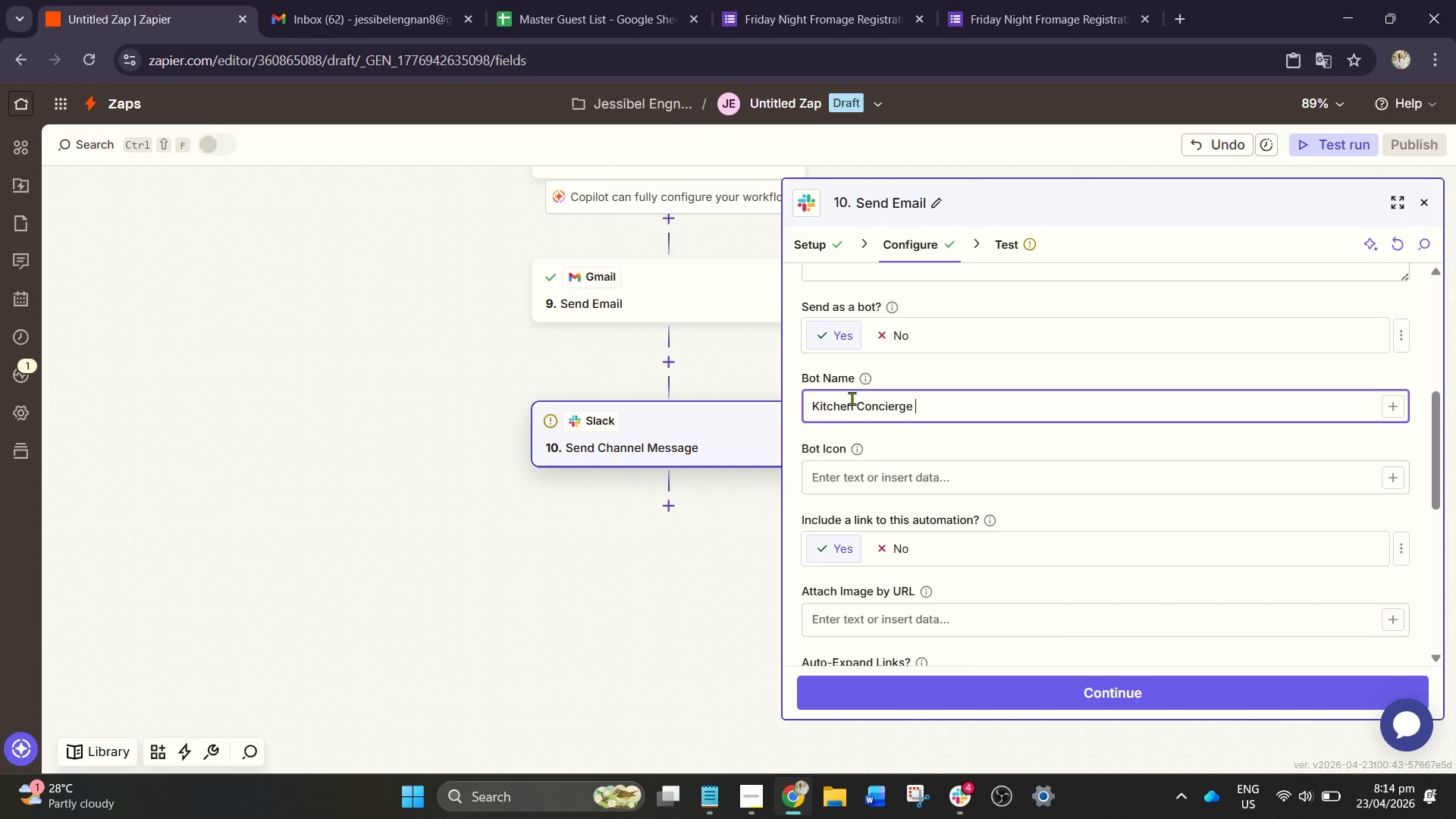 
type(Bot)
 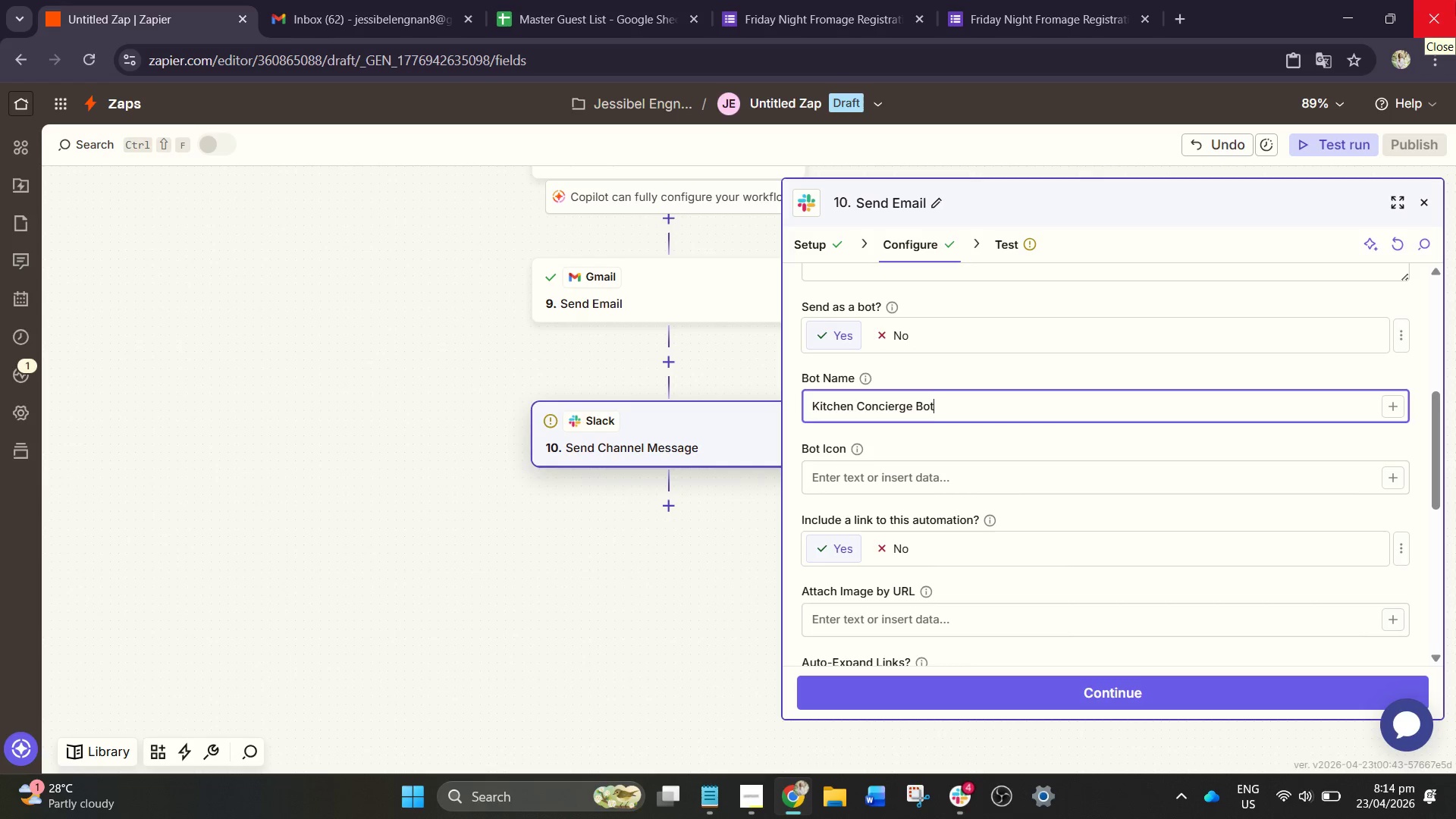 
wait(9.26)
 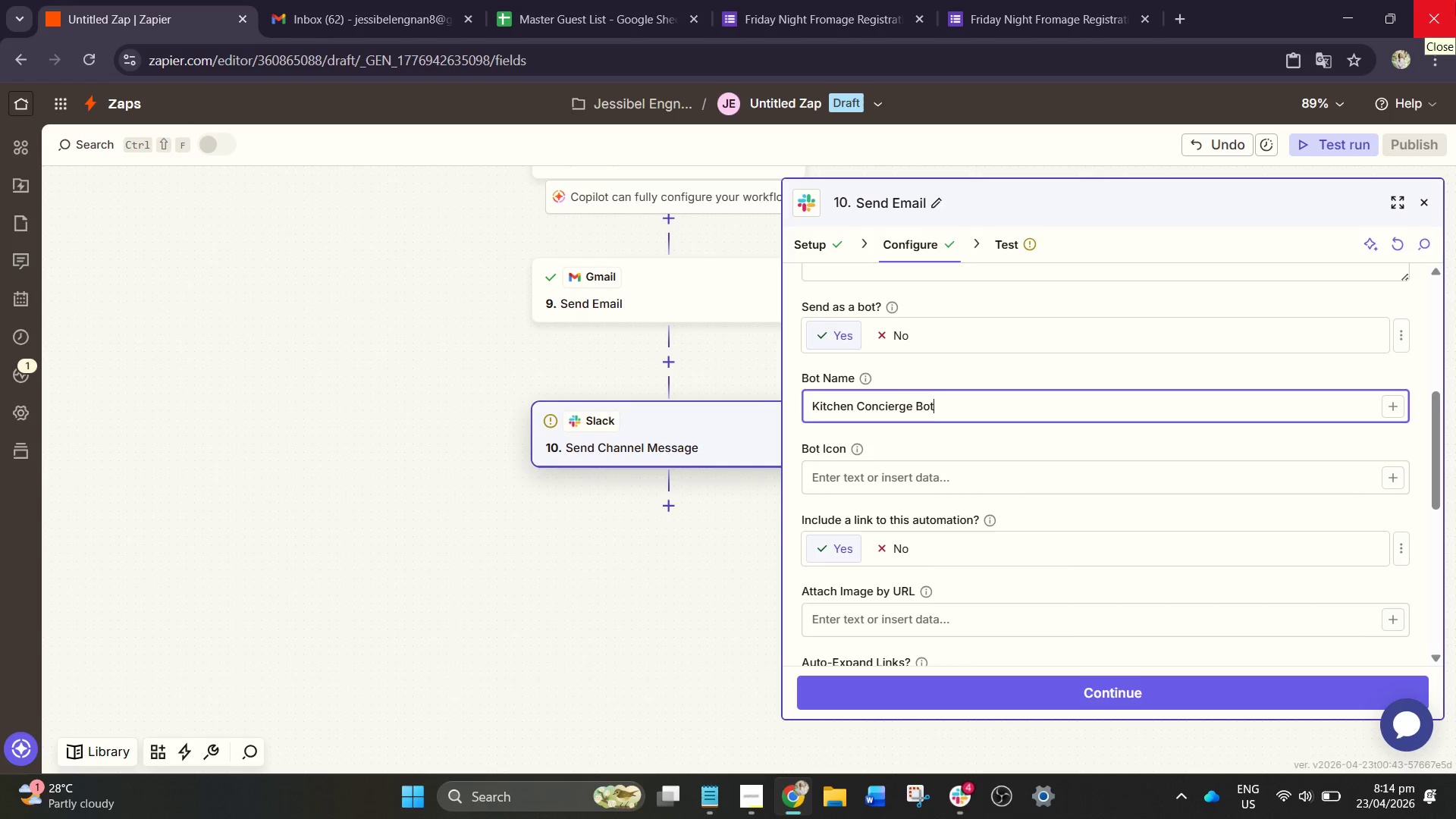 
left_click([1325, 486])
 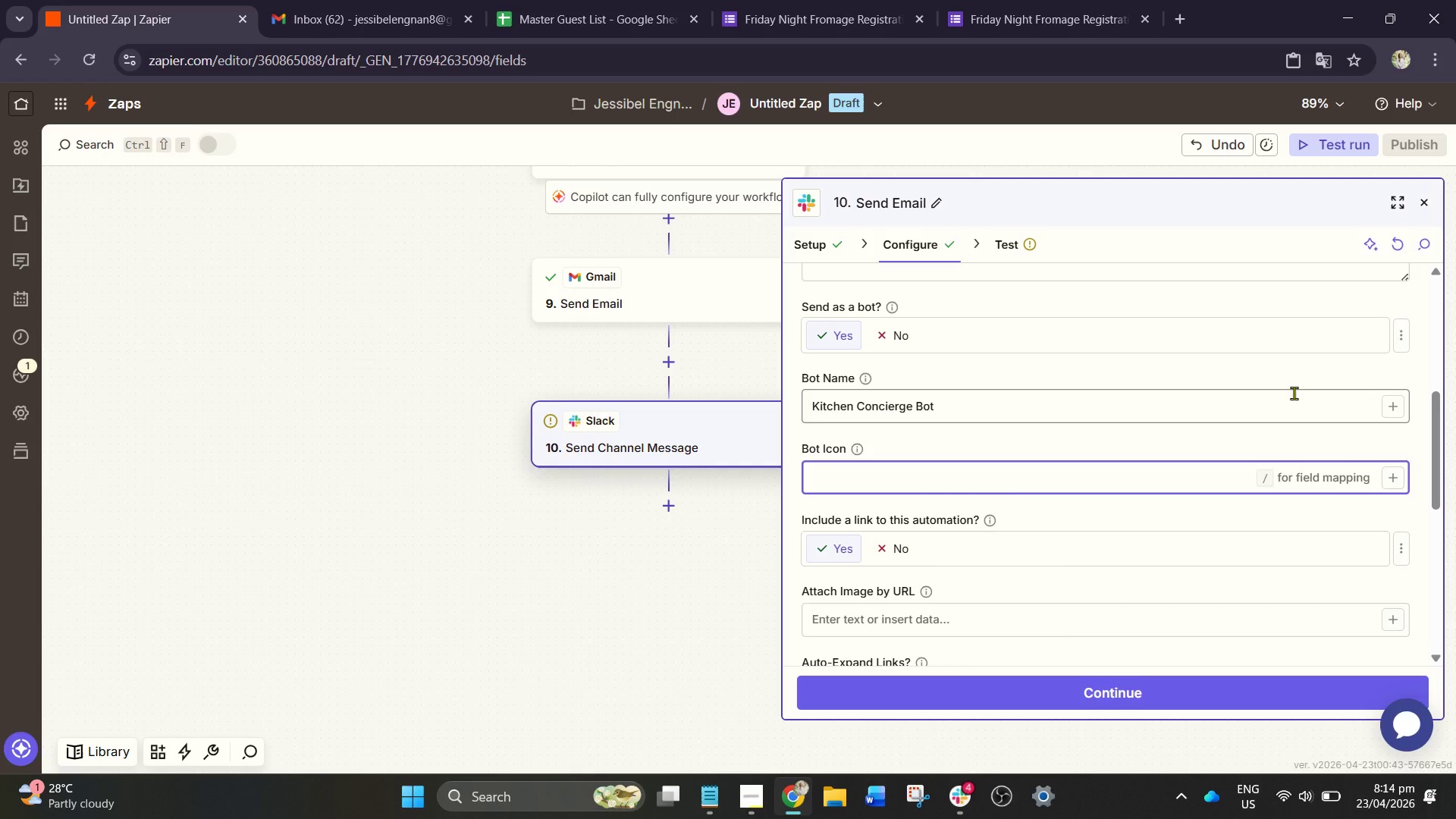 
hold_key(key=ShiftLeft, duration=0.44)
 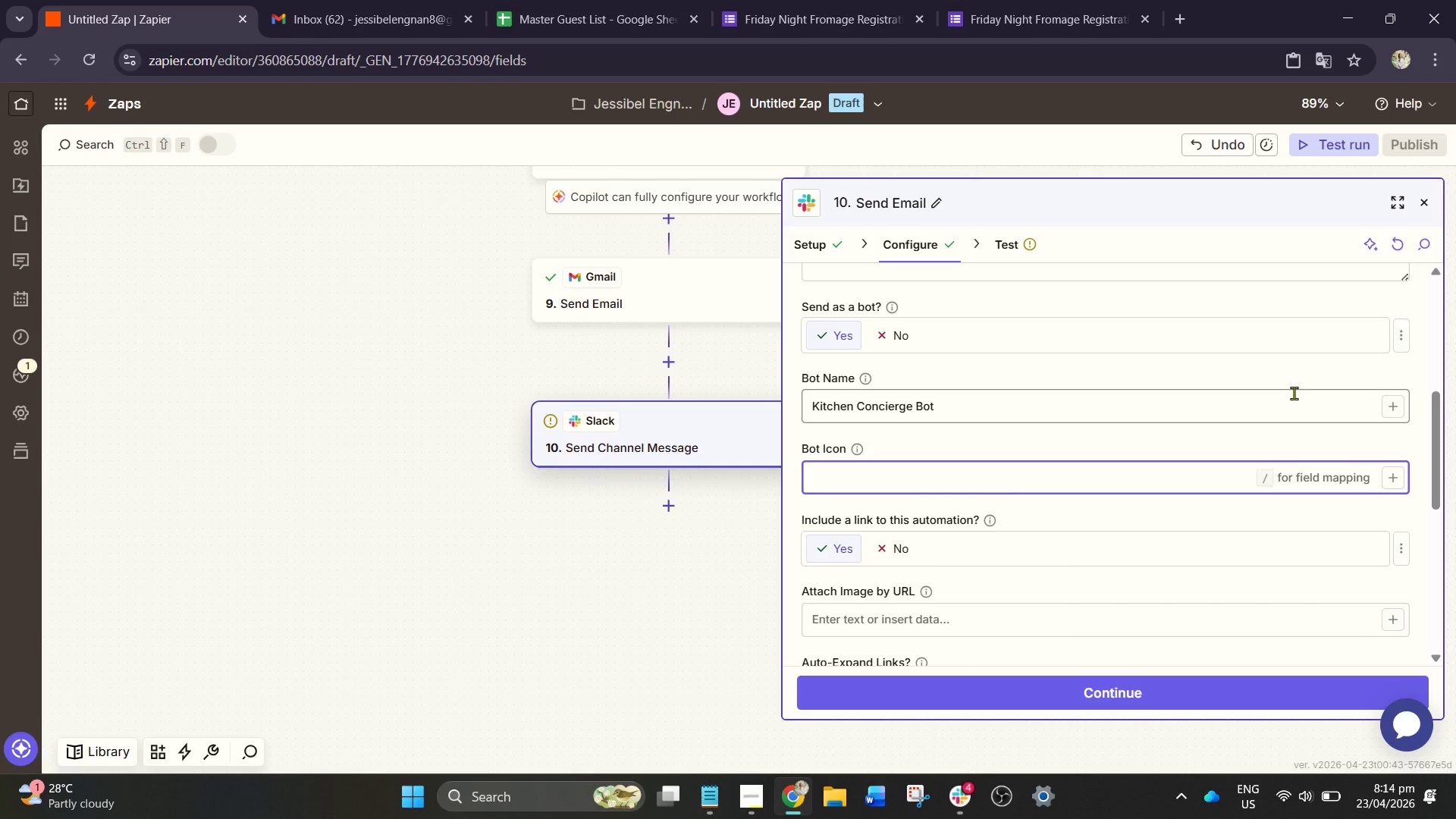 
type(:za[)
key(Backspace)
type(p:)
 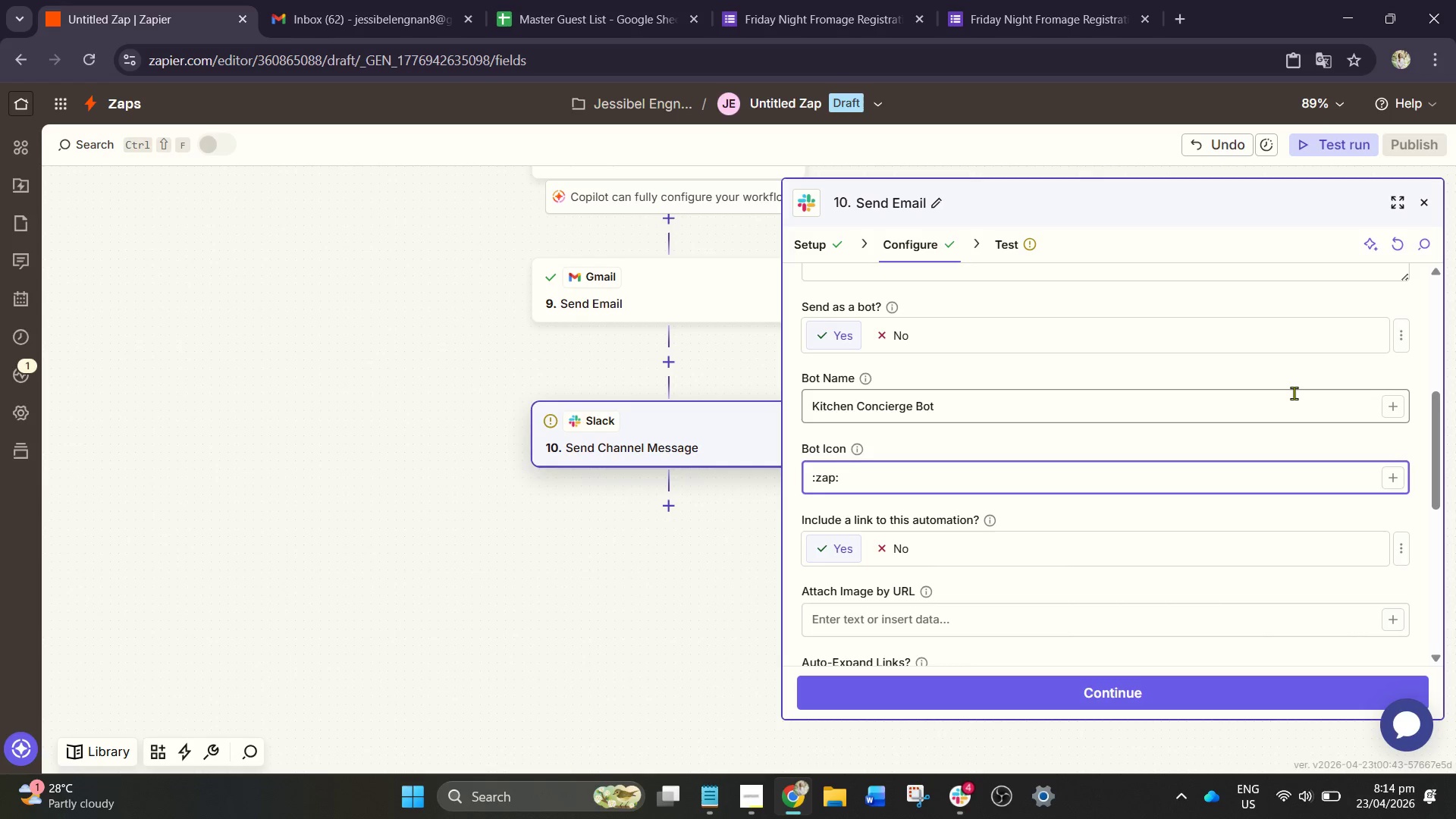 
scroll: coordinate [1062, 614], scroll_direction: down, amount: 2.0
 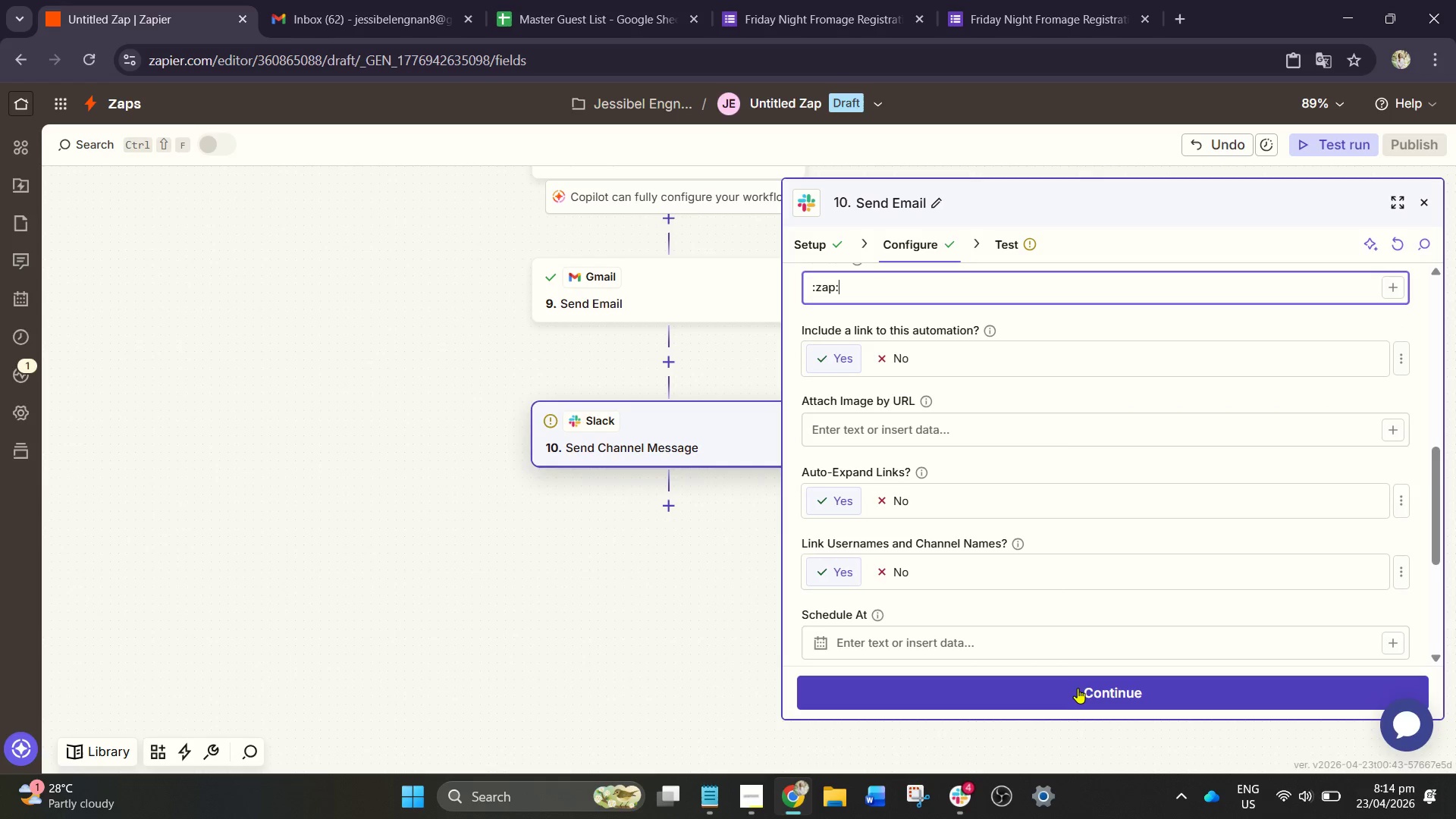 
left_click([1078, 688])
 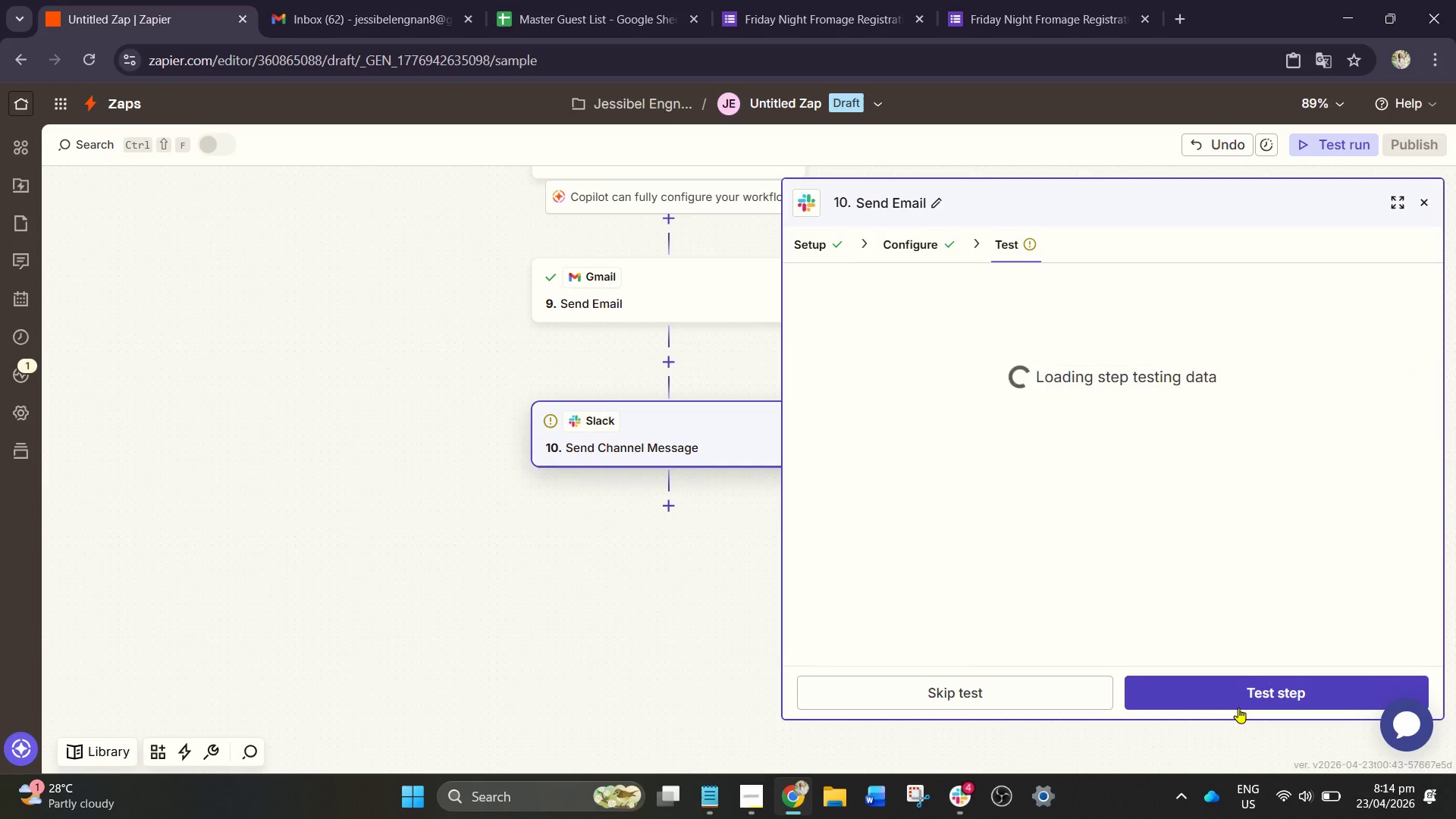 
left_click([1260, 688])
 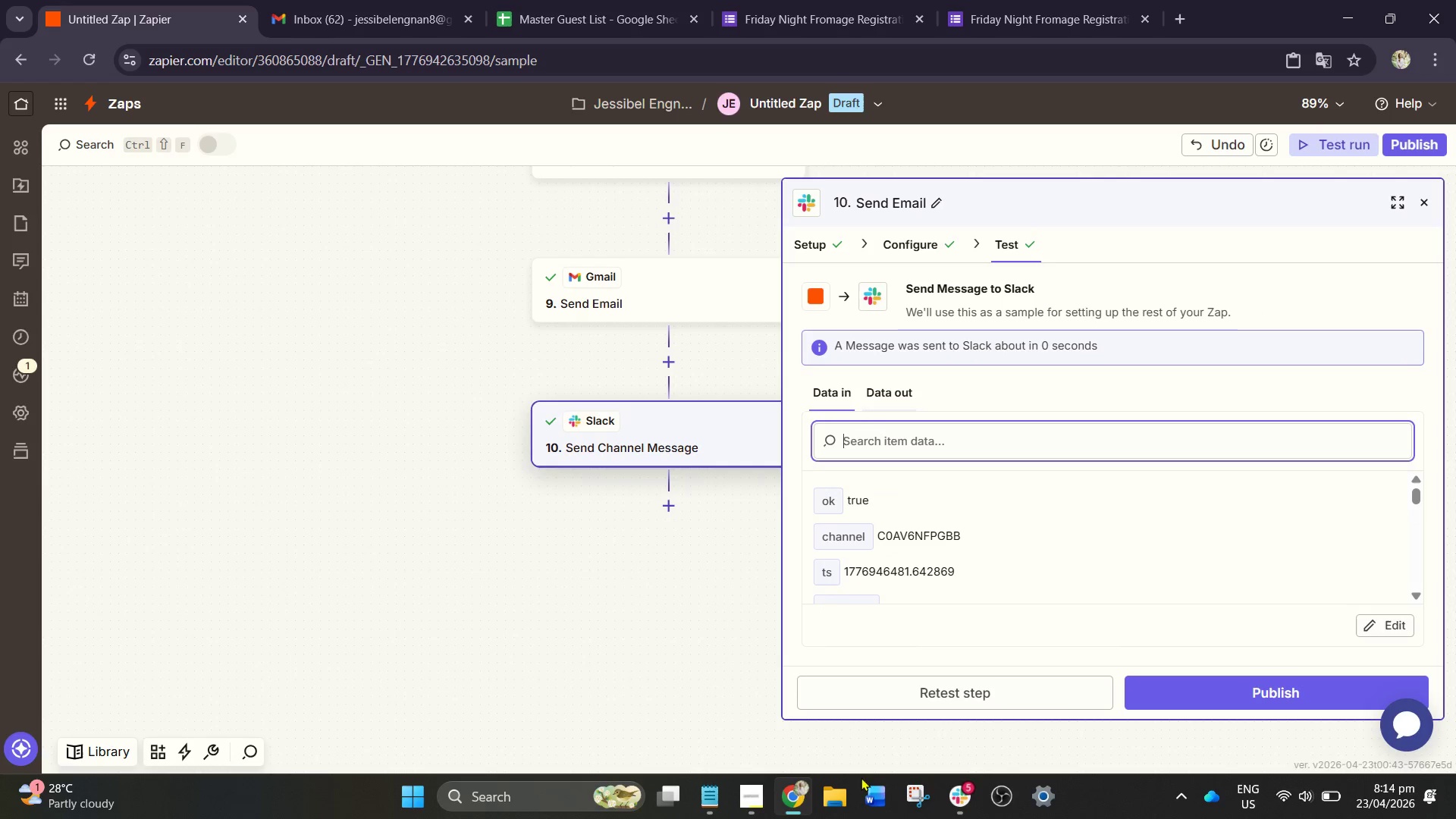 
left_click([949, 804])
 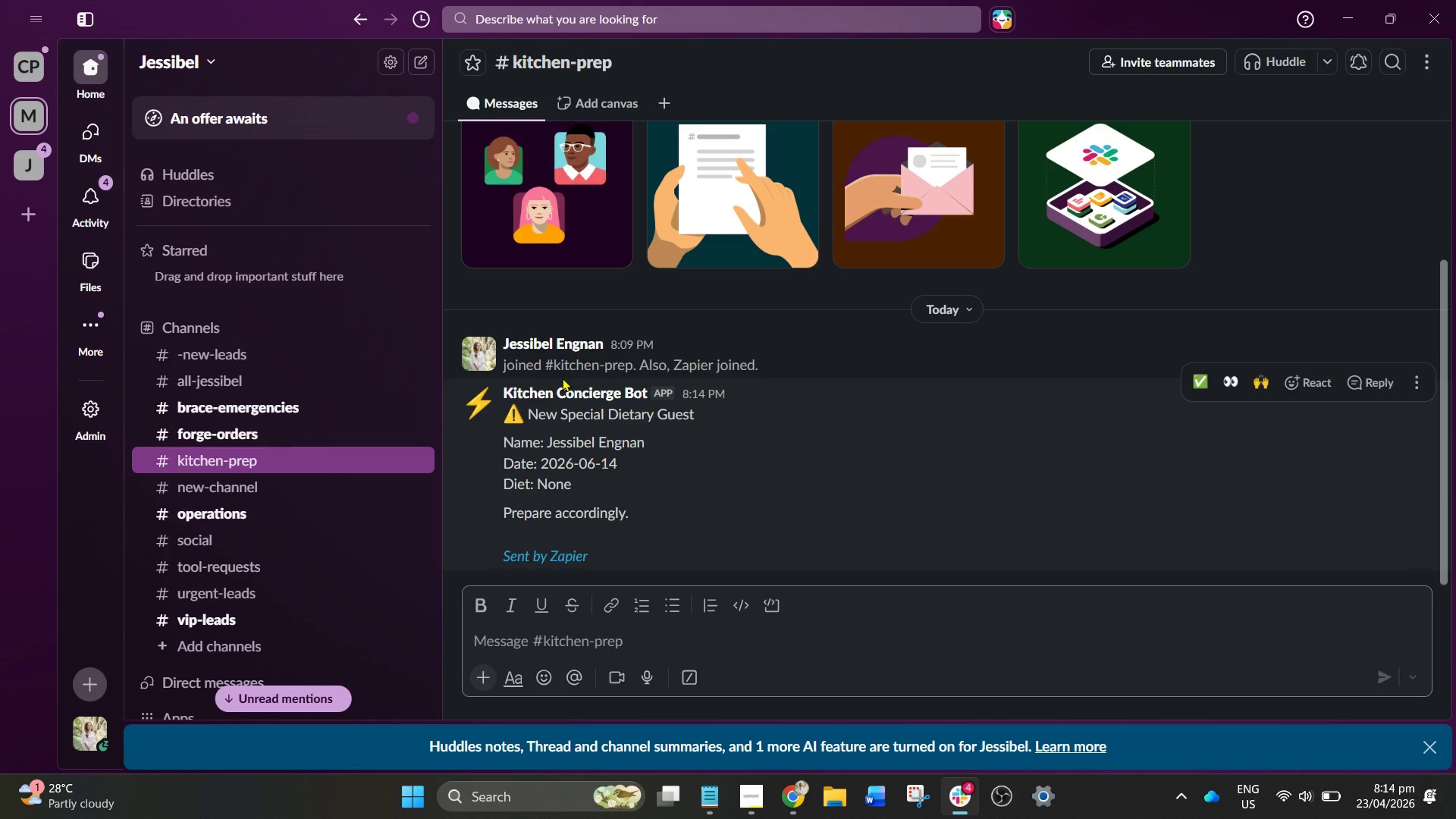 
wait(12.36)
 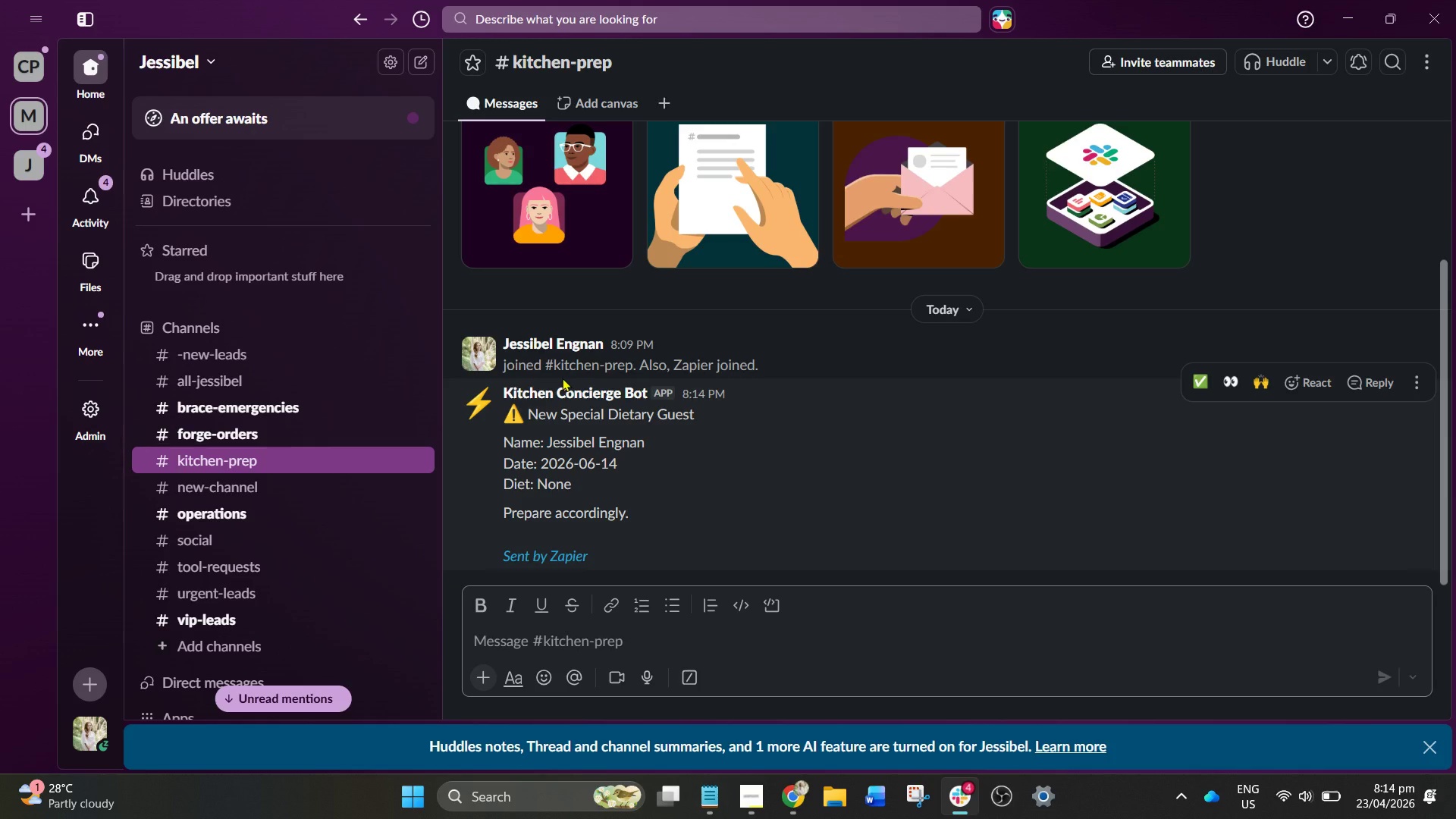 
left_click([809, 797])
 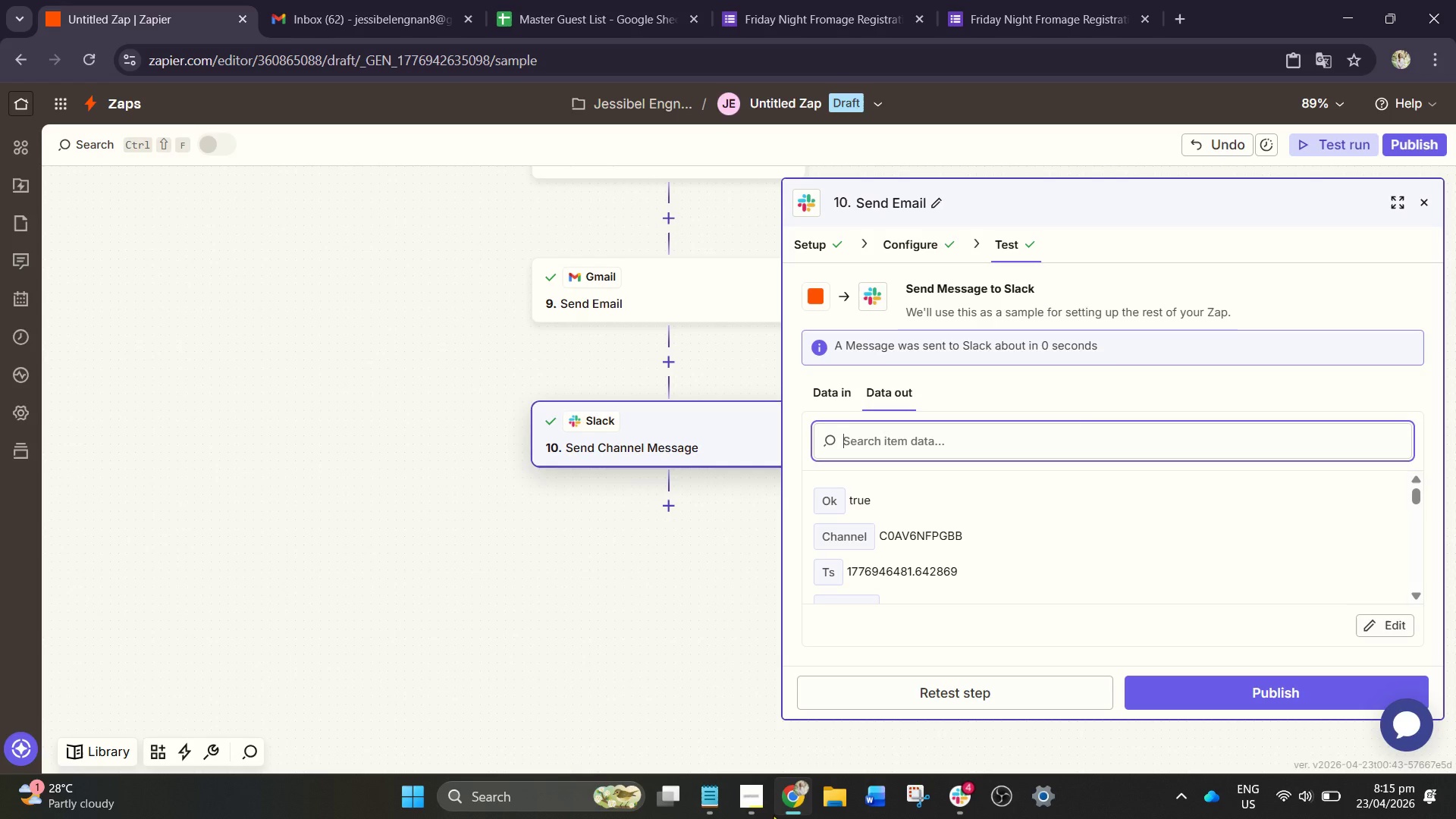 
wait(20.33)
 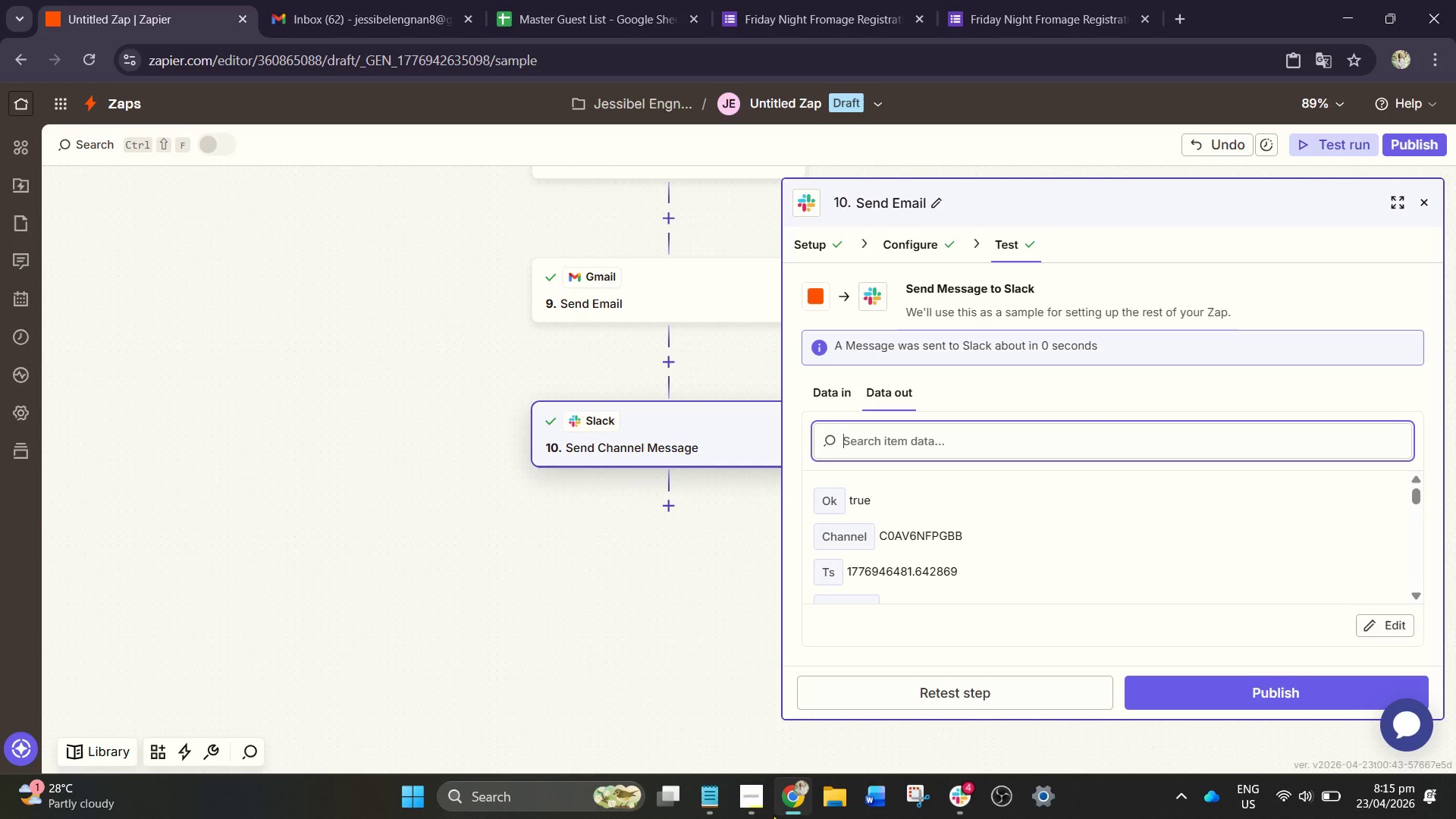 
scroll: coordinate [414, 466], scroll_direction: up, amount: 2.0
 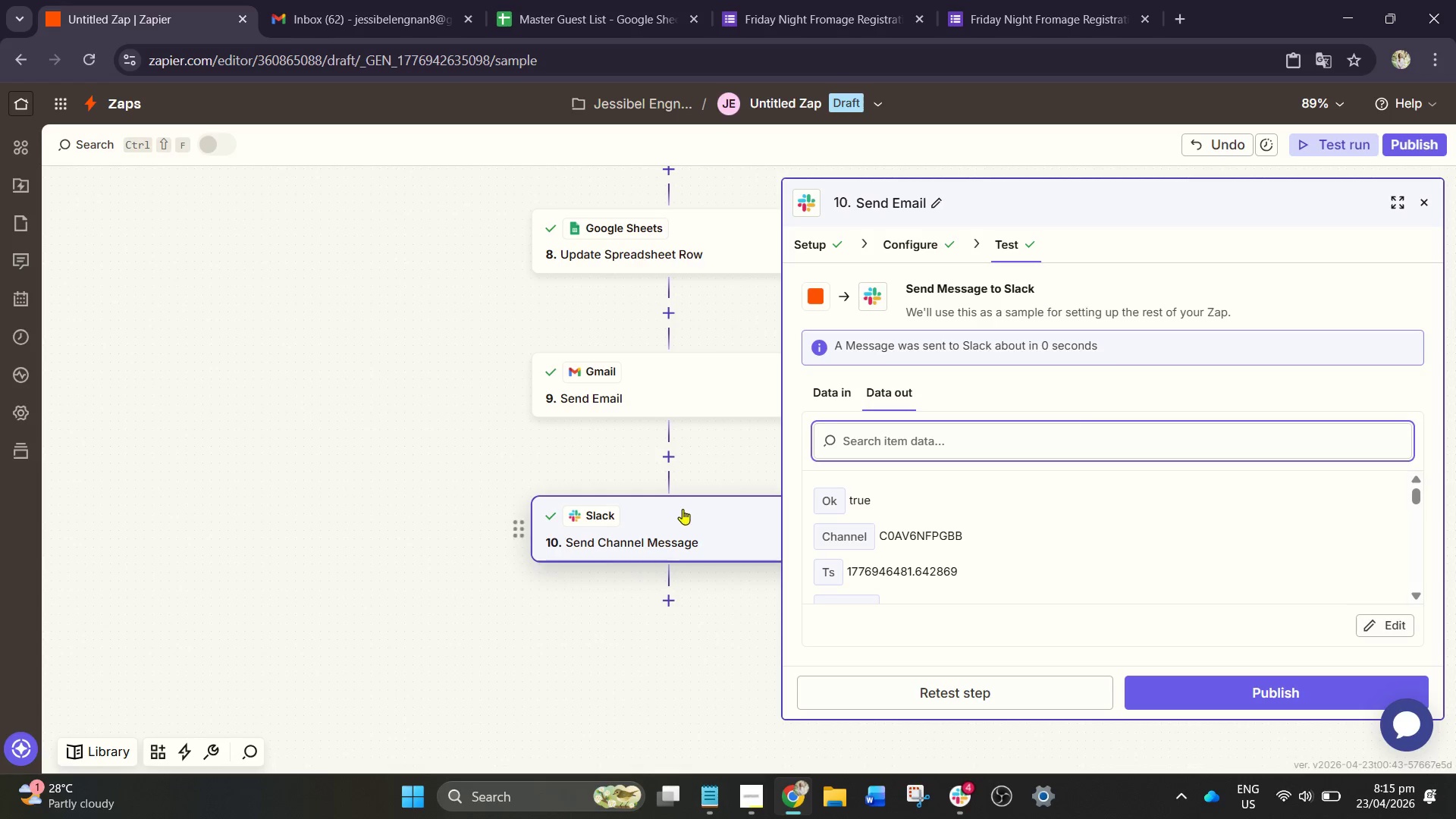 
wait(10.58)
 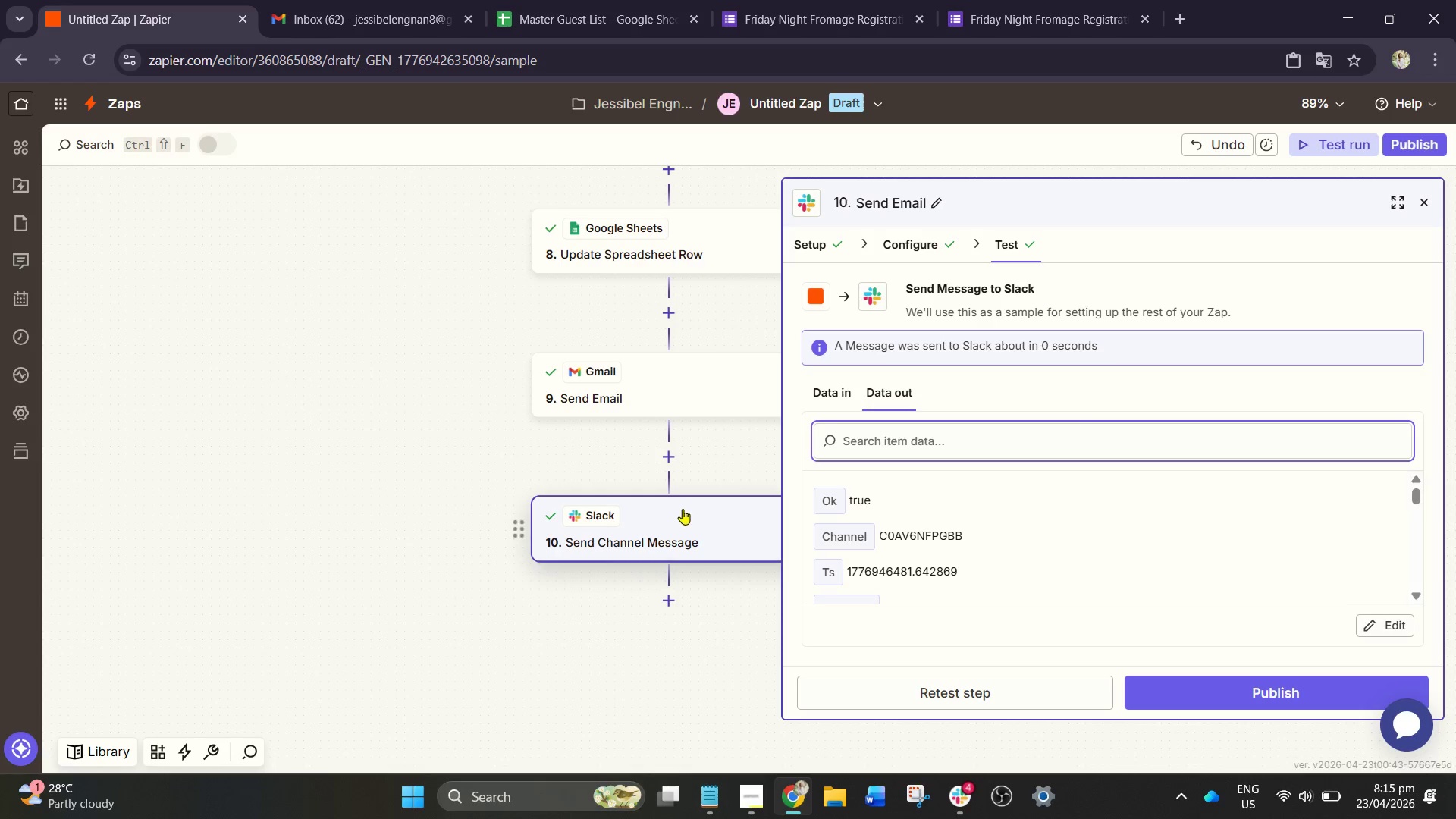 
scroll: coordinate [1035, 508], scroll_direction: up, amount: 1.0
 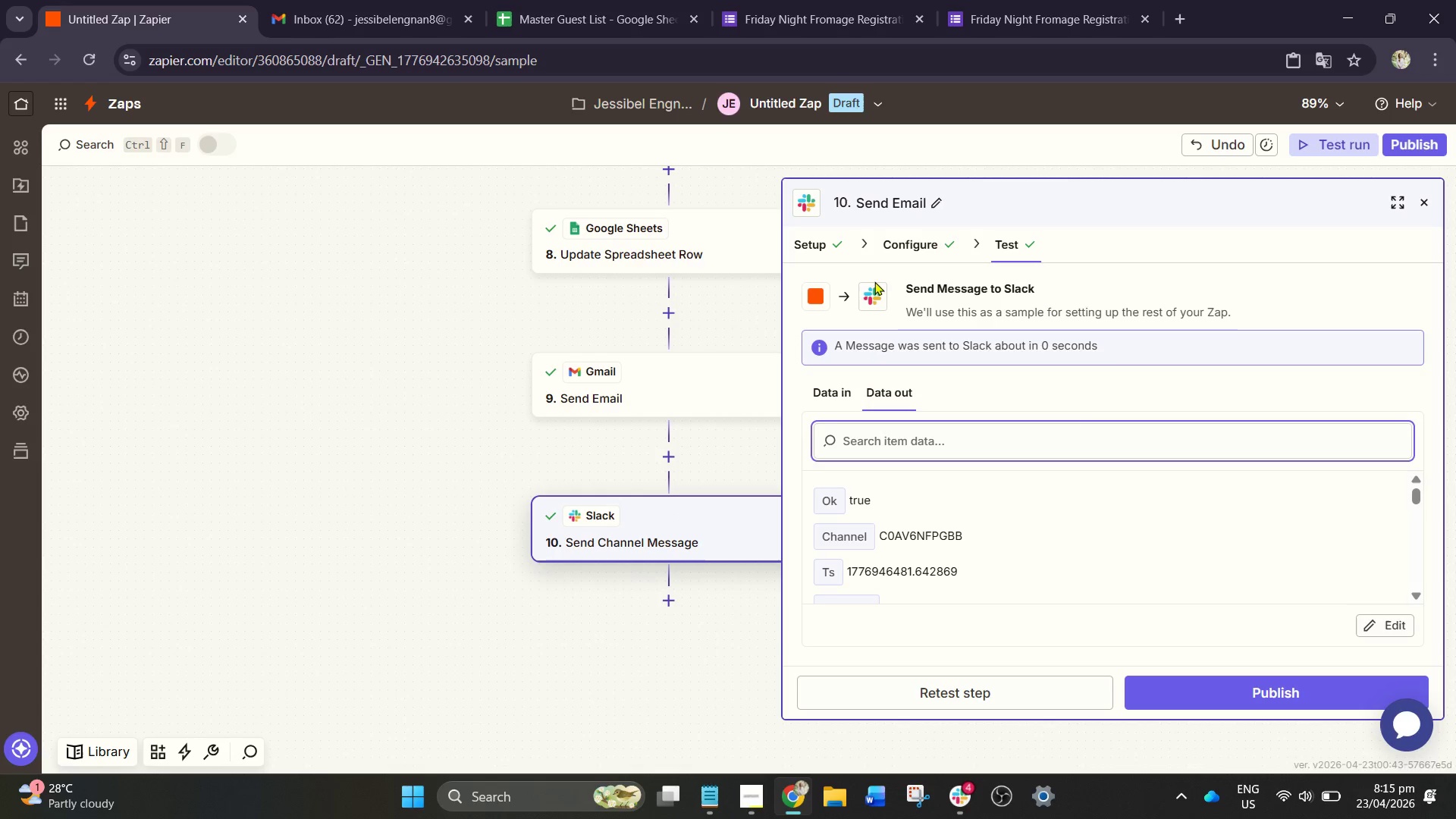 
left_click([914, 253])
 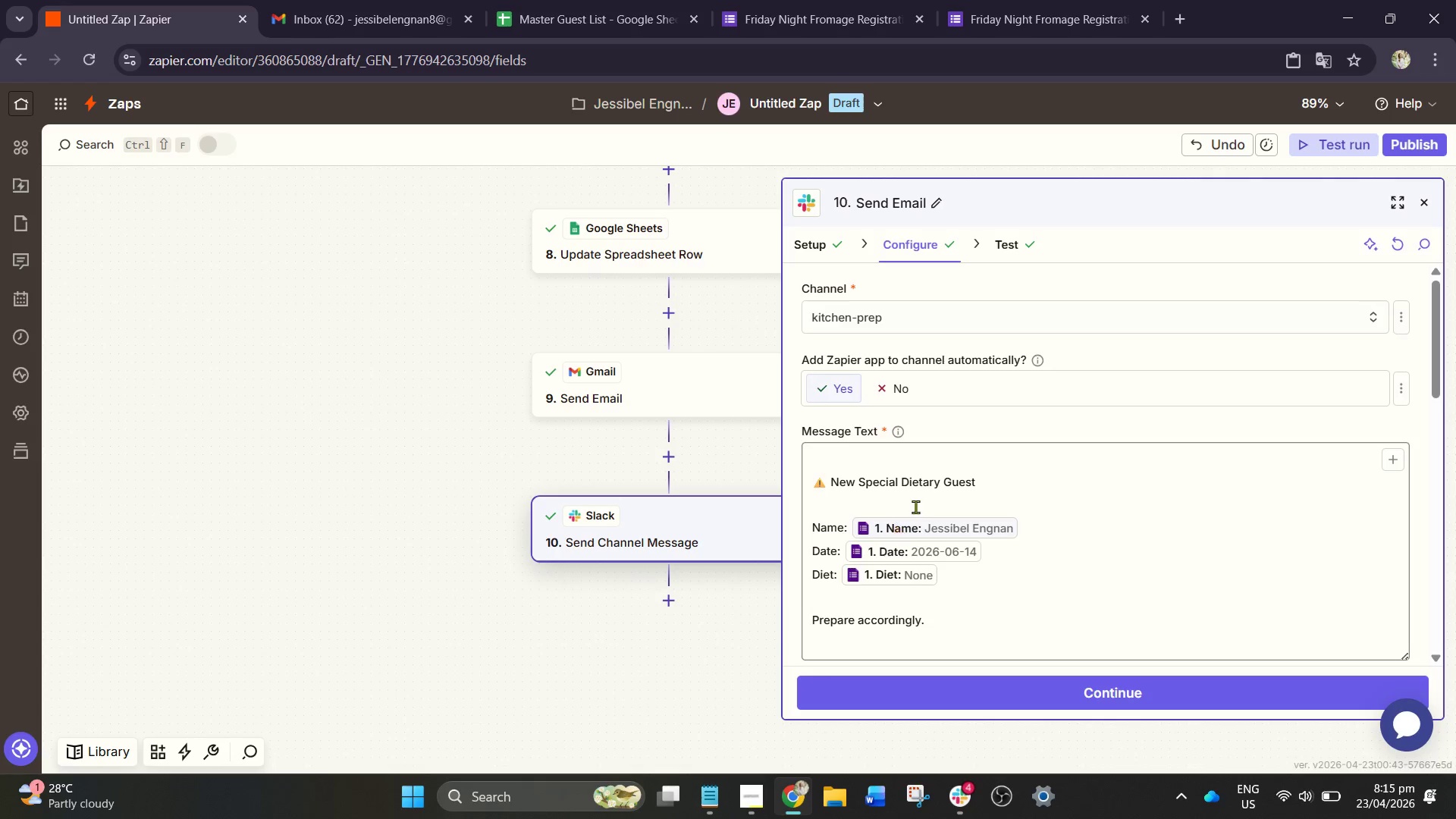 
scroll: coordinate [908, 509], scroll_direction: down, amount: 4.0
 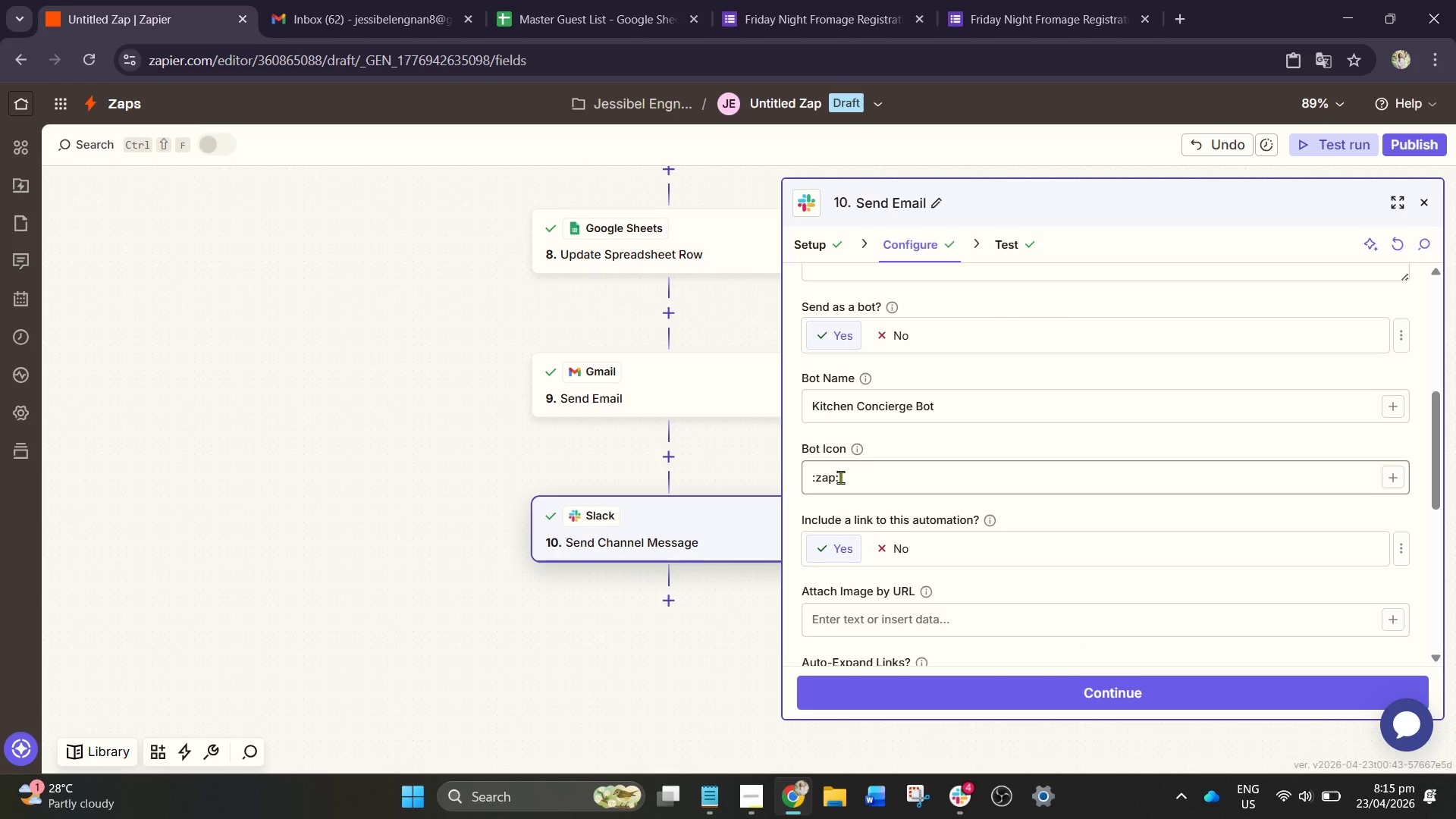 
left_click_drag(start_coordinate=[838, 477], to_coordinate=[824, 480])
 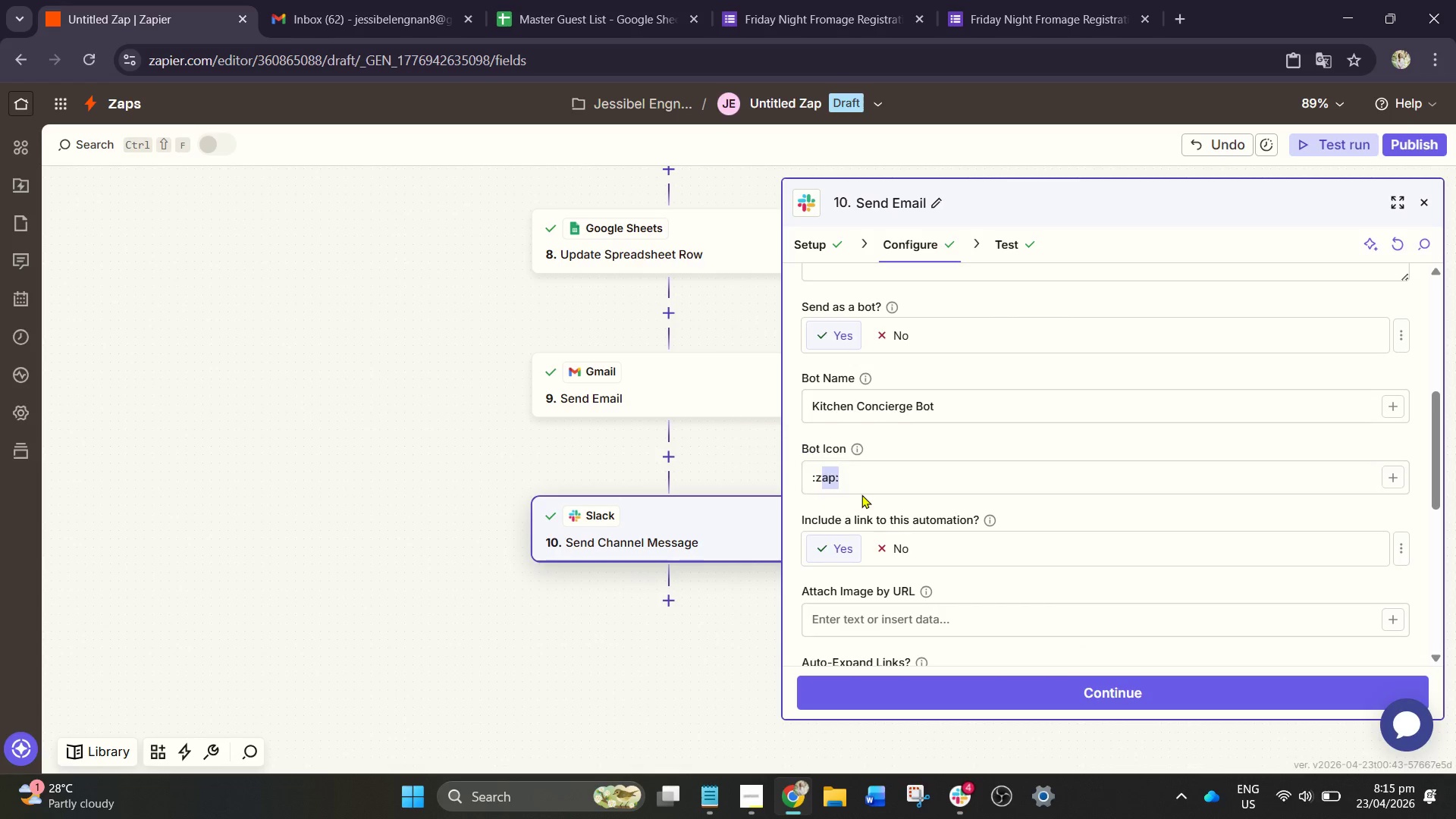 
left_click([861, 494])
 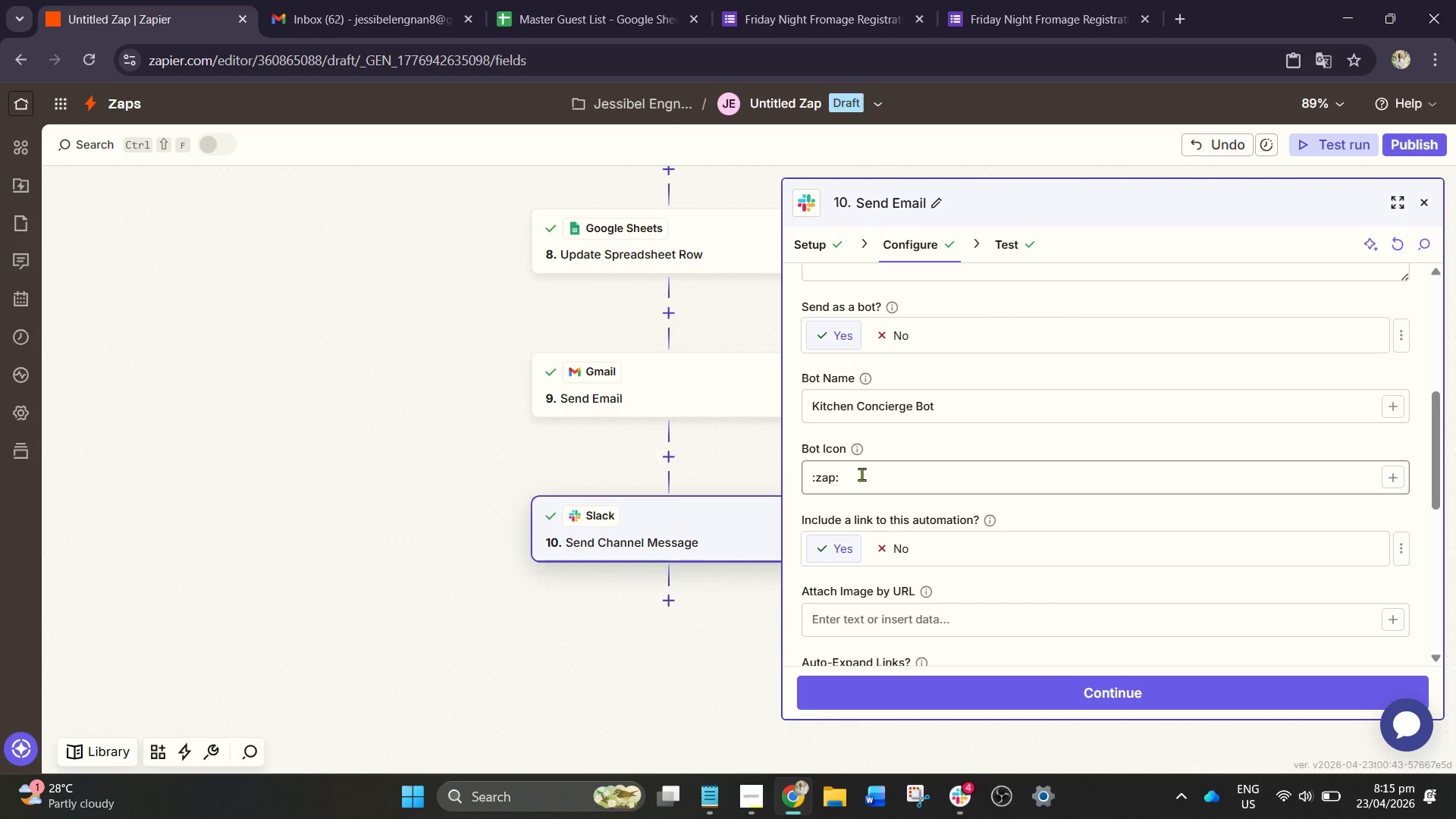 
left_click([862, 476])
 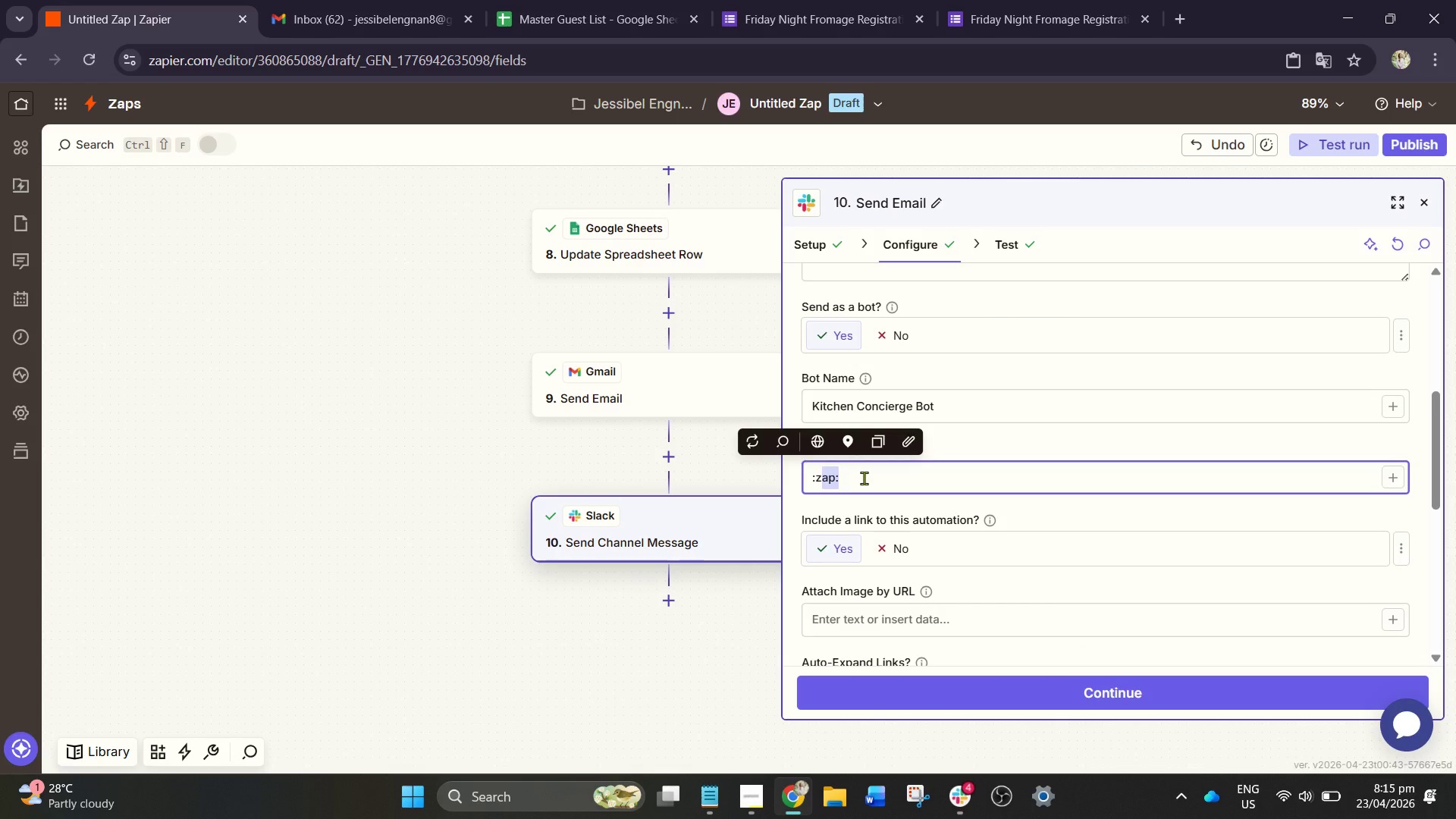 
key(Backspace)
key(Backspace)
type(cheese:)
 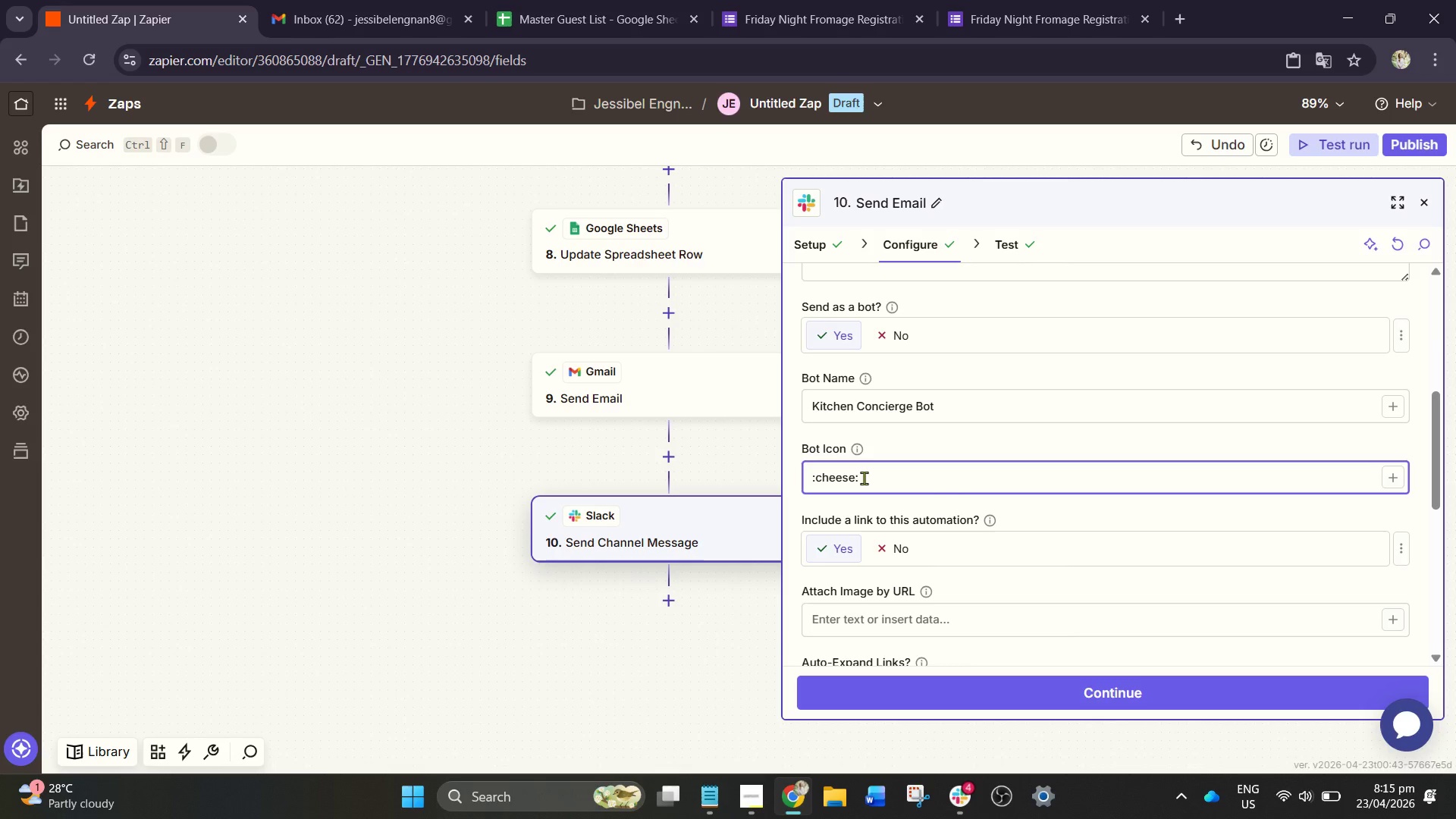 
left_click_drag(start_coordinate=[1056, 695], to_coordinate=[1061, 695])
 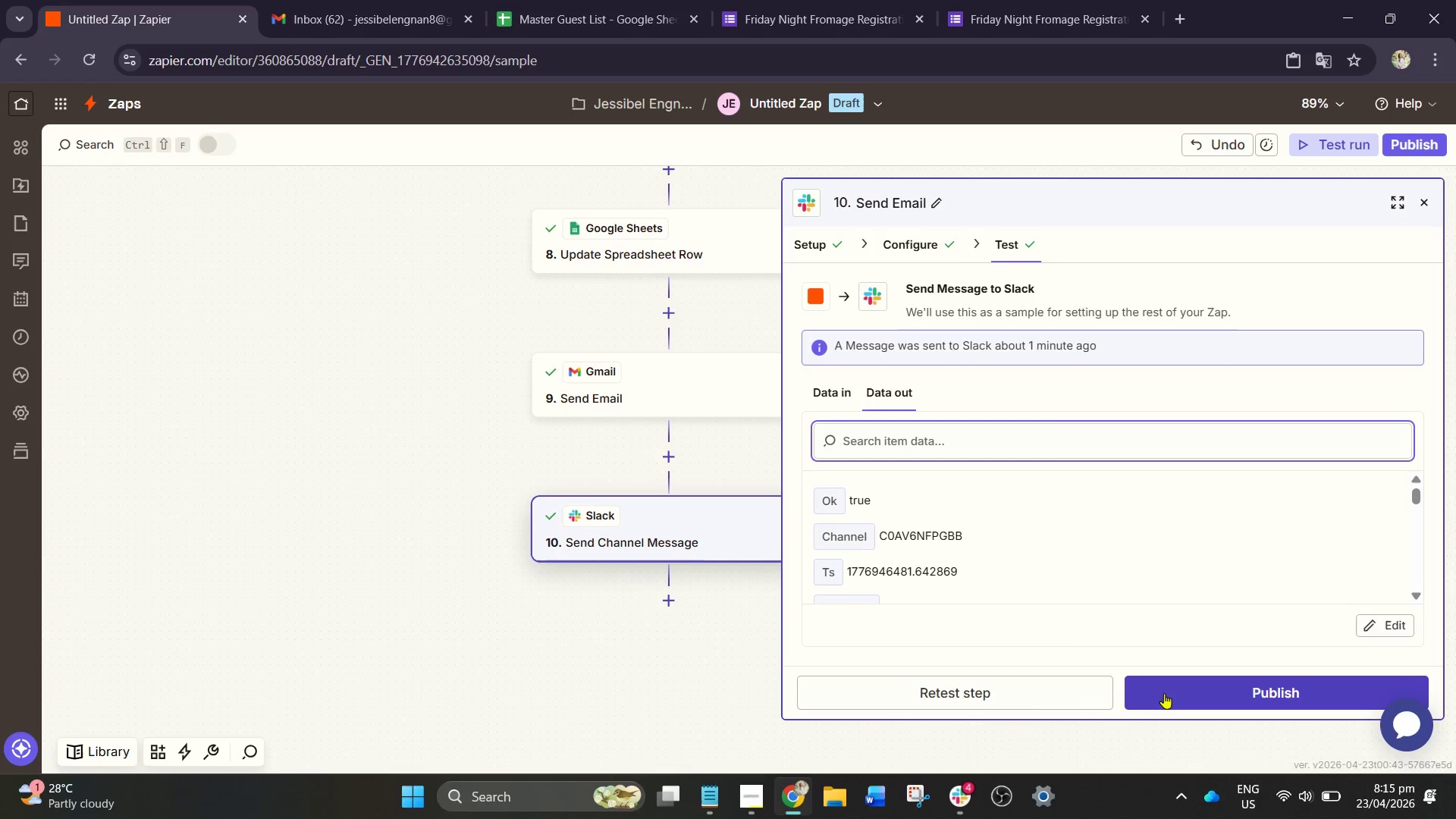 
left_click([1031, 683])
 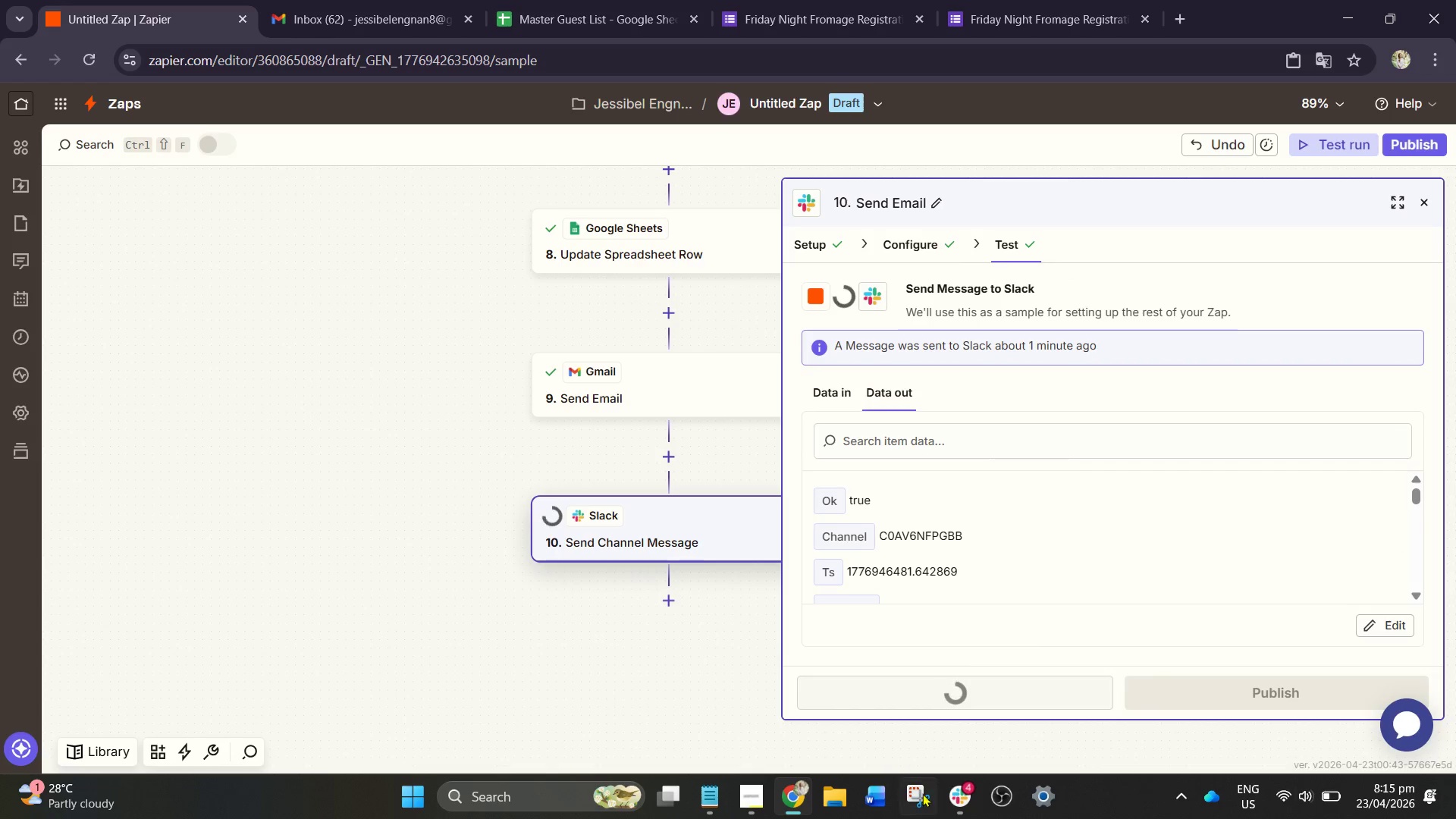 
left_click([966, 804])
 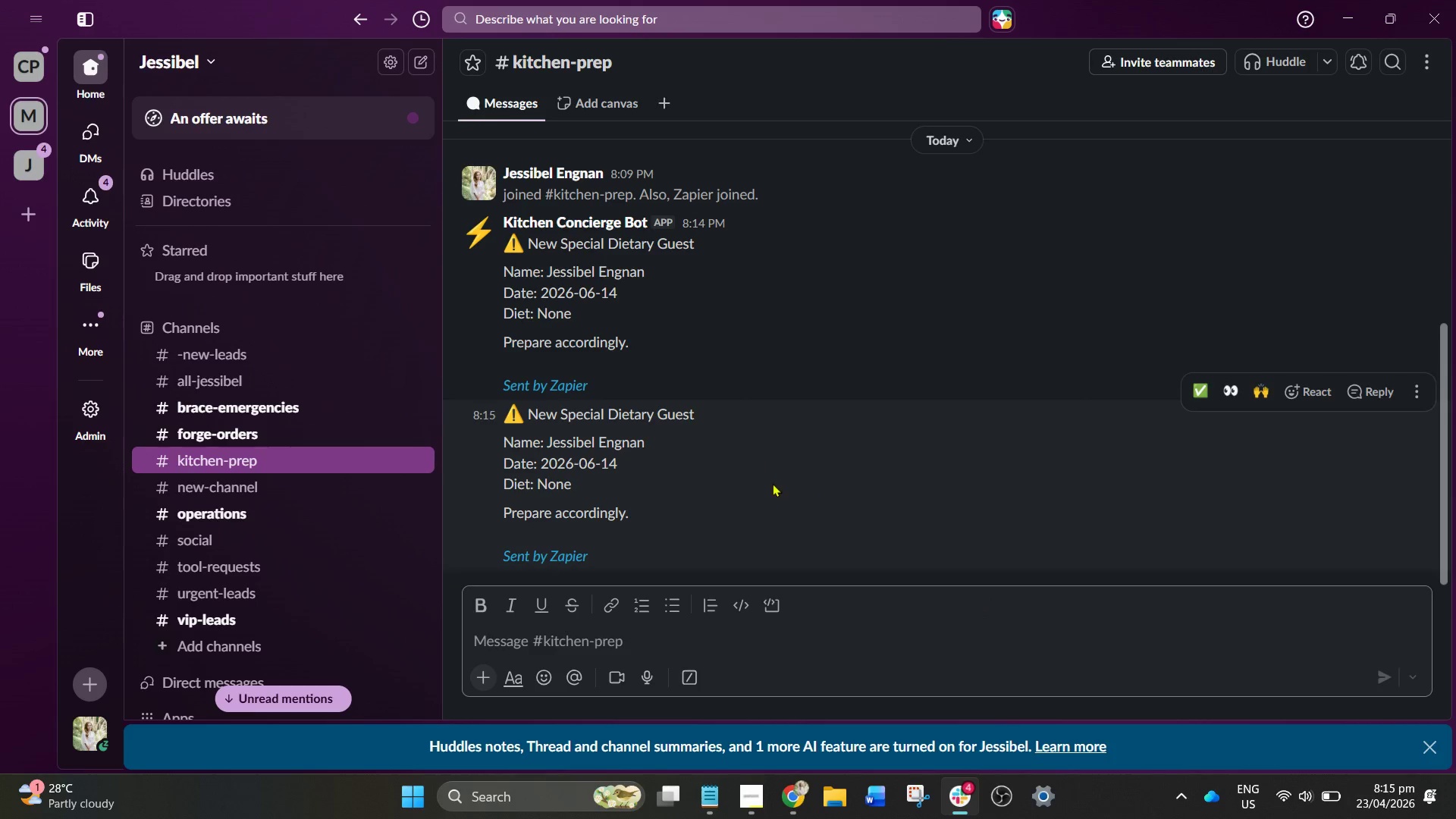 
wait(6.22)
 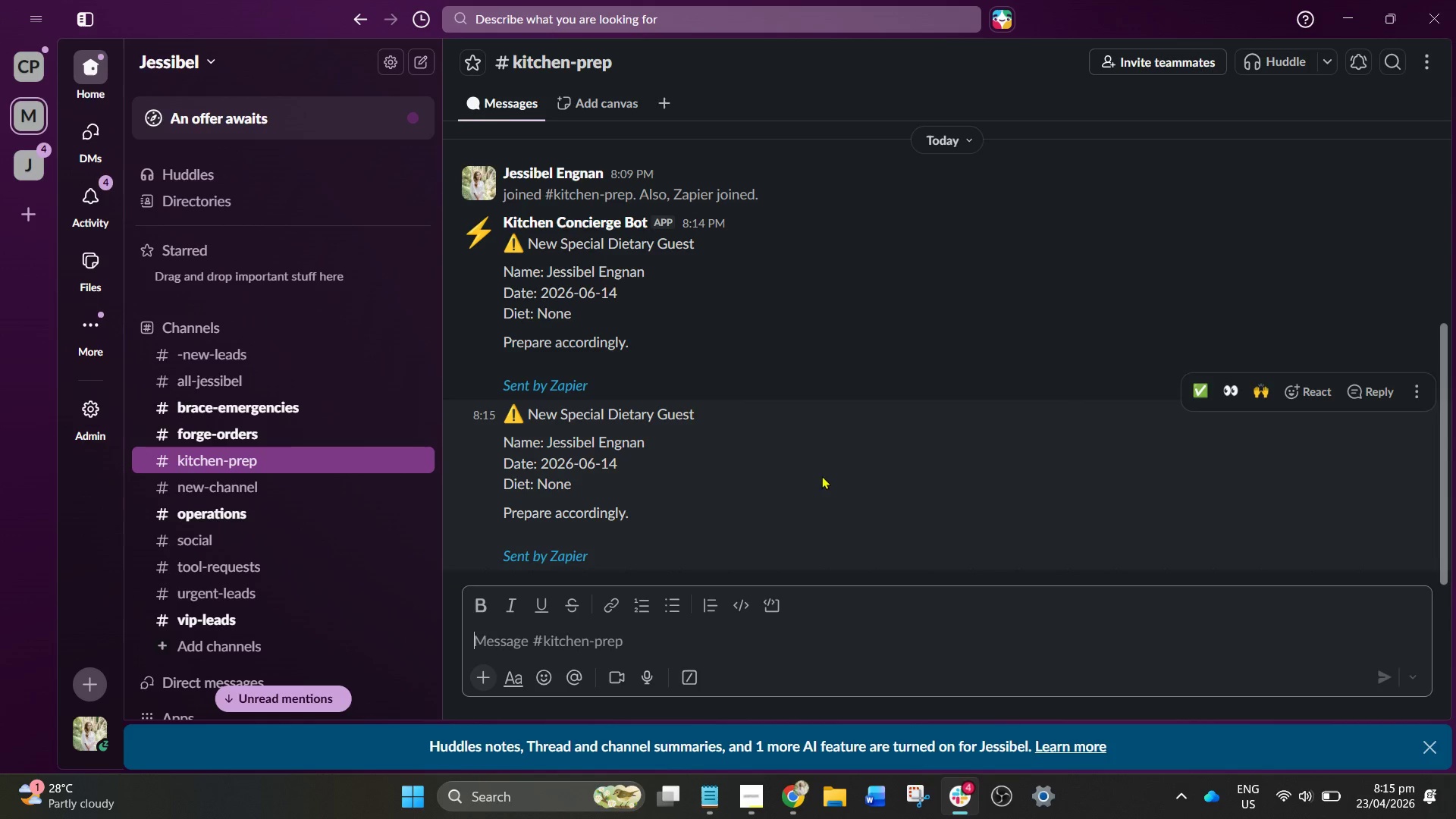 
left_click([954, 801])
 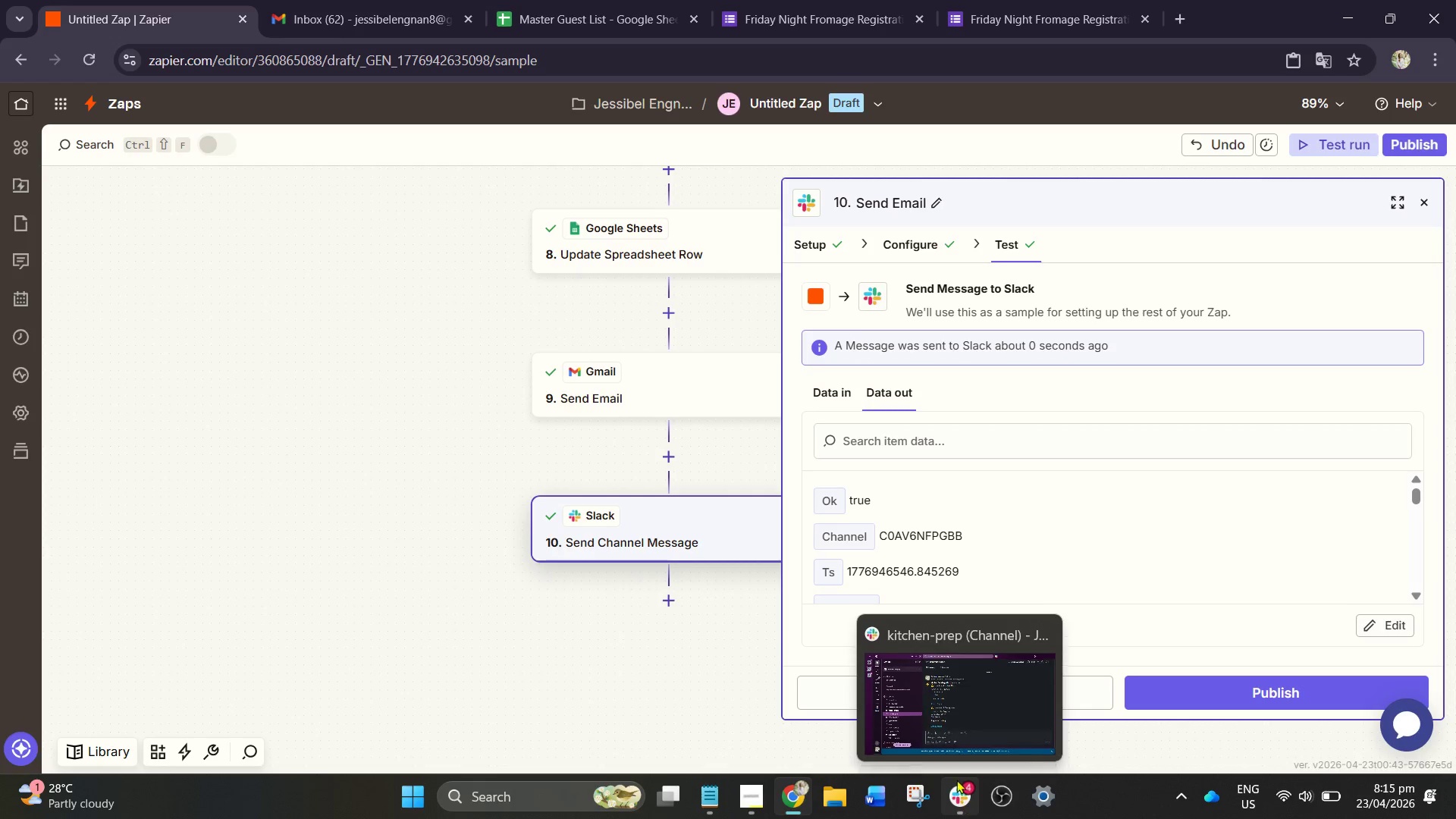 
wait(5.14)
 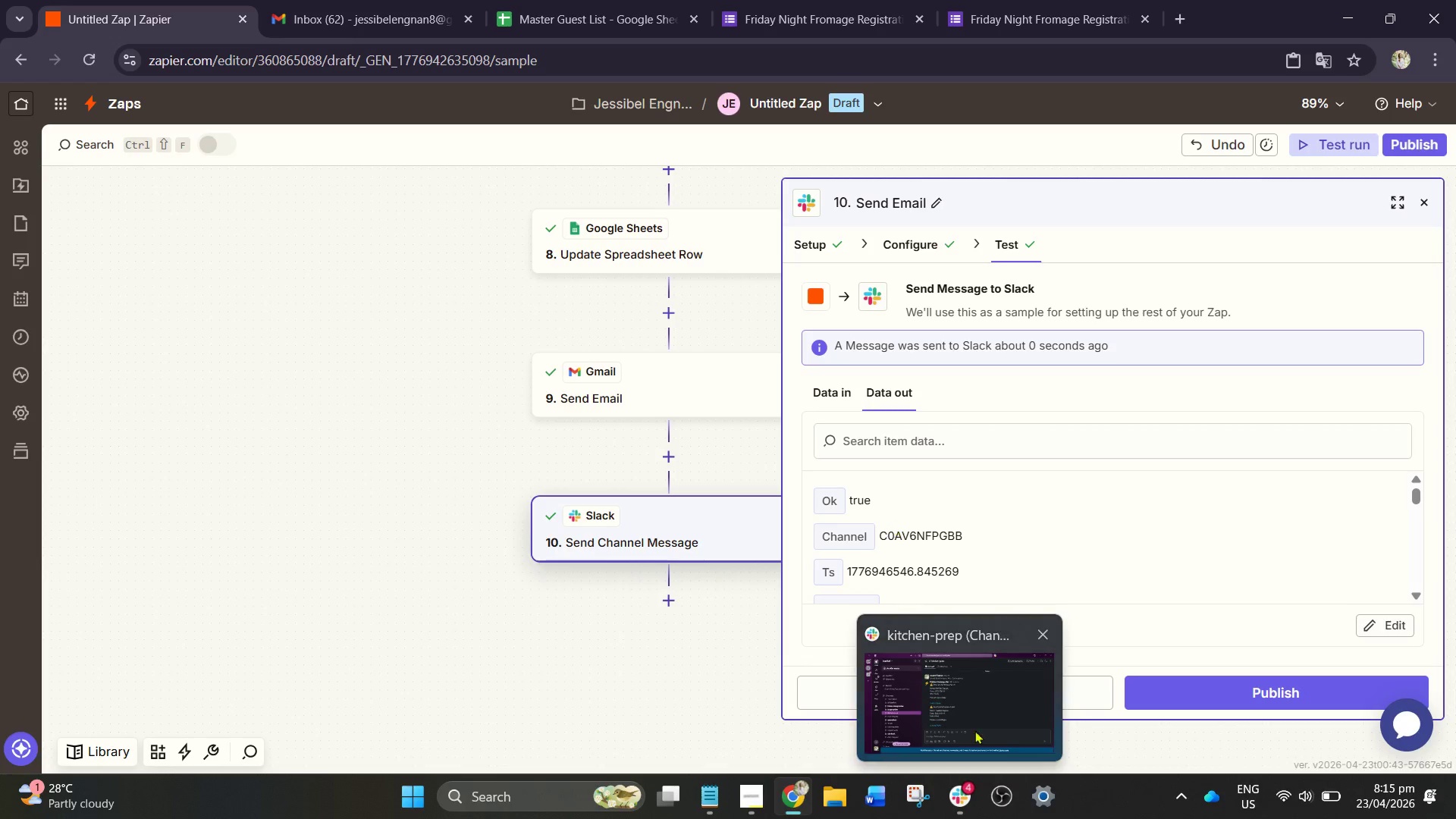 
left_click([925, 251])
 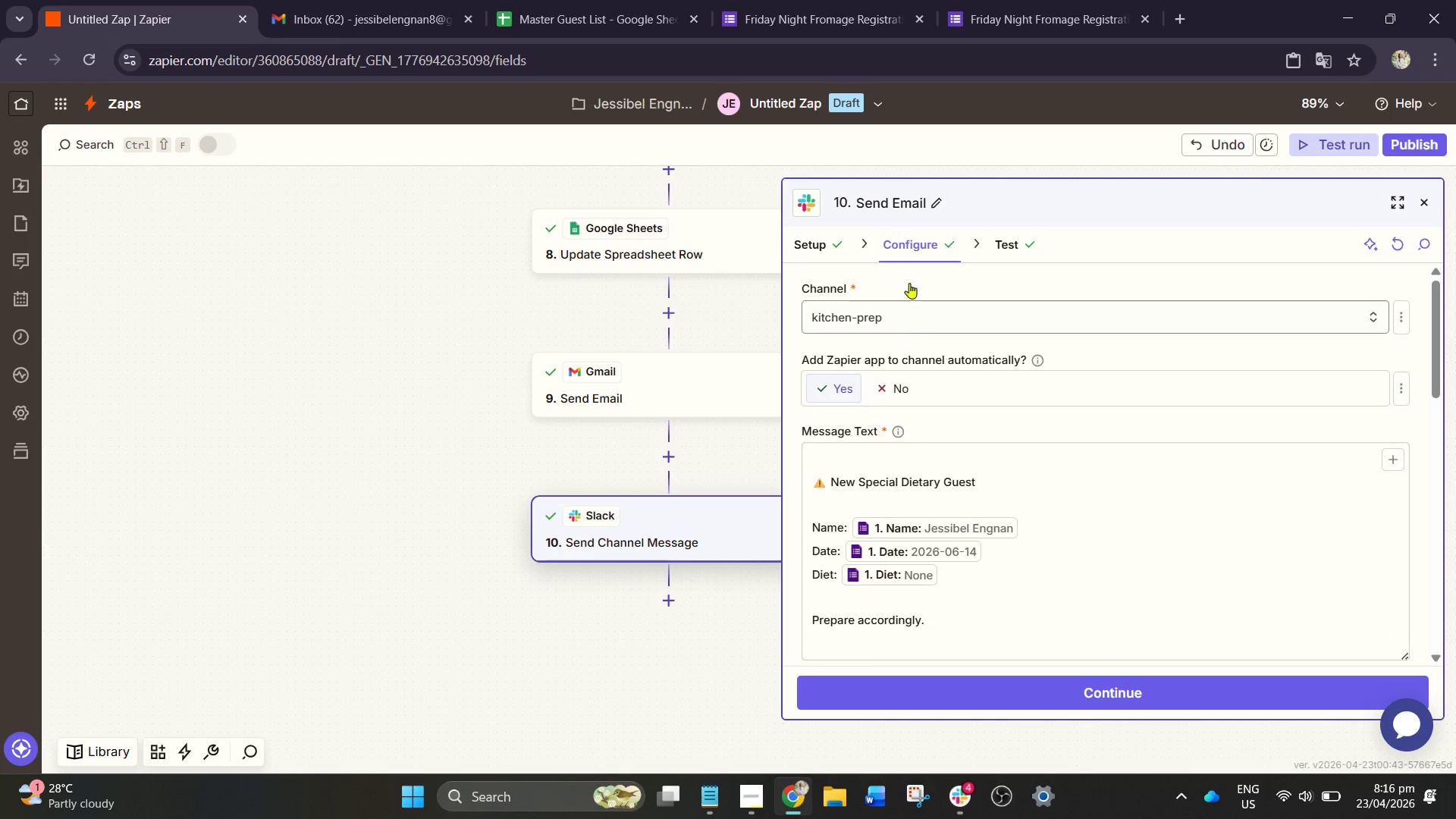 
left_click([909, 249])
 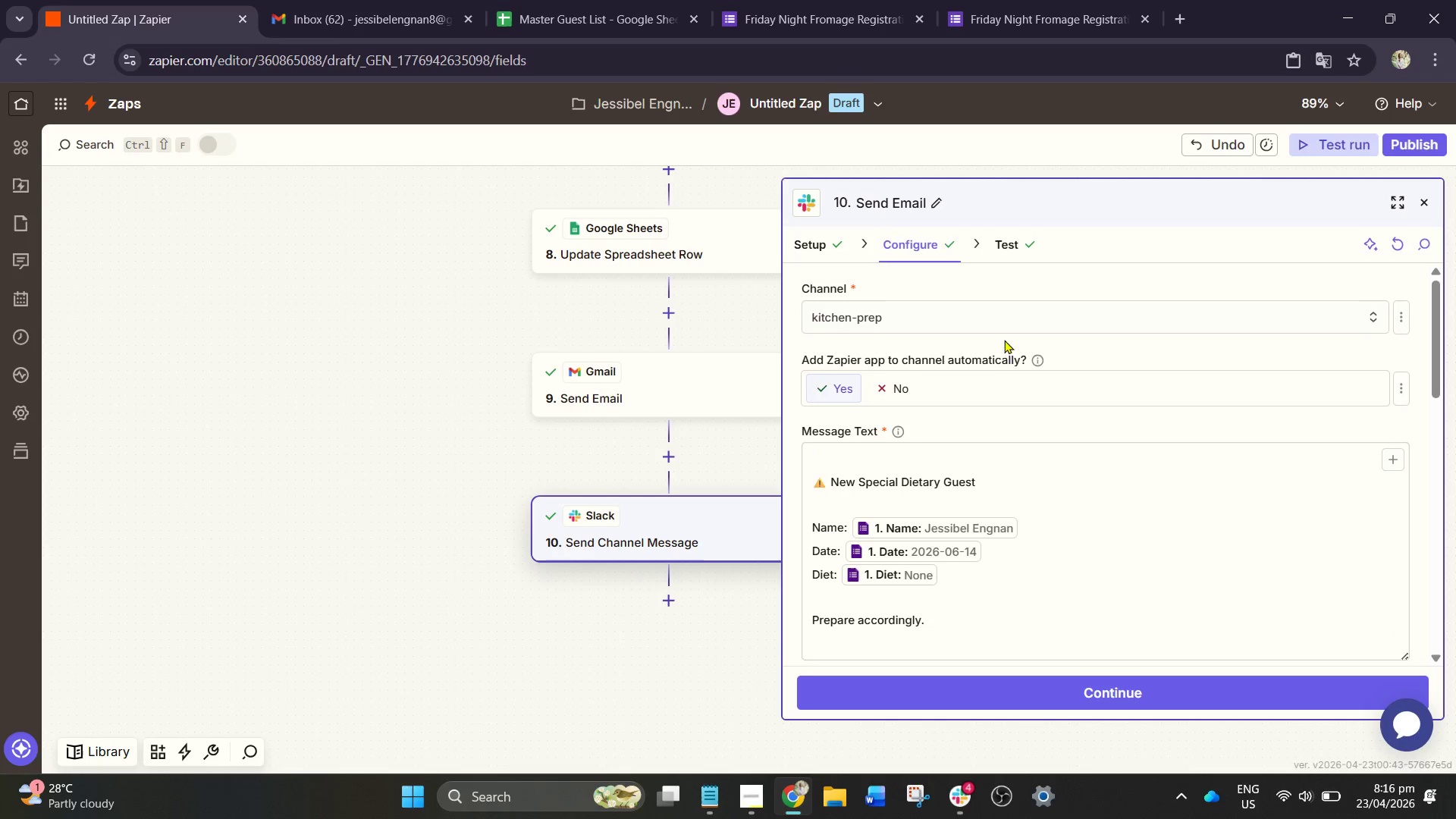 
scroll: coordinate [931, 483], scroll_direction: down, amount: 4.0
 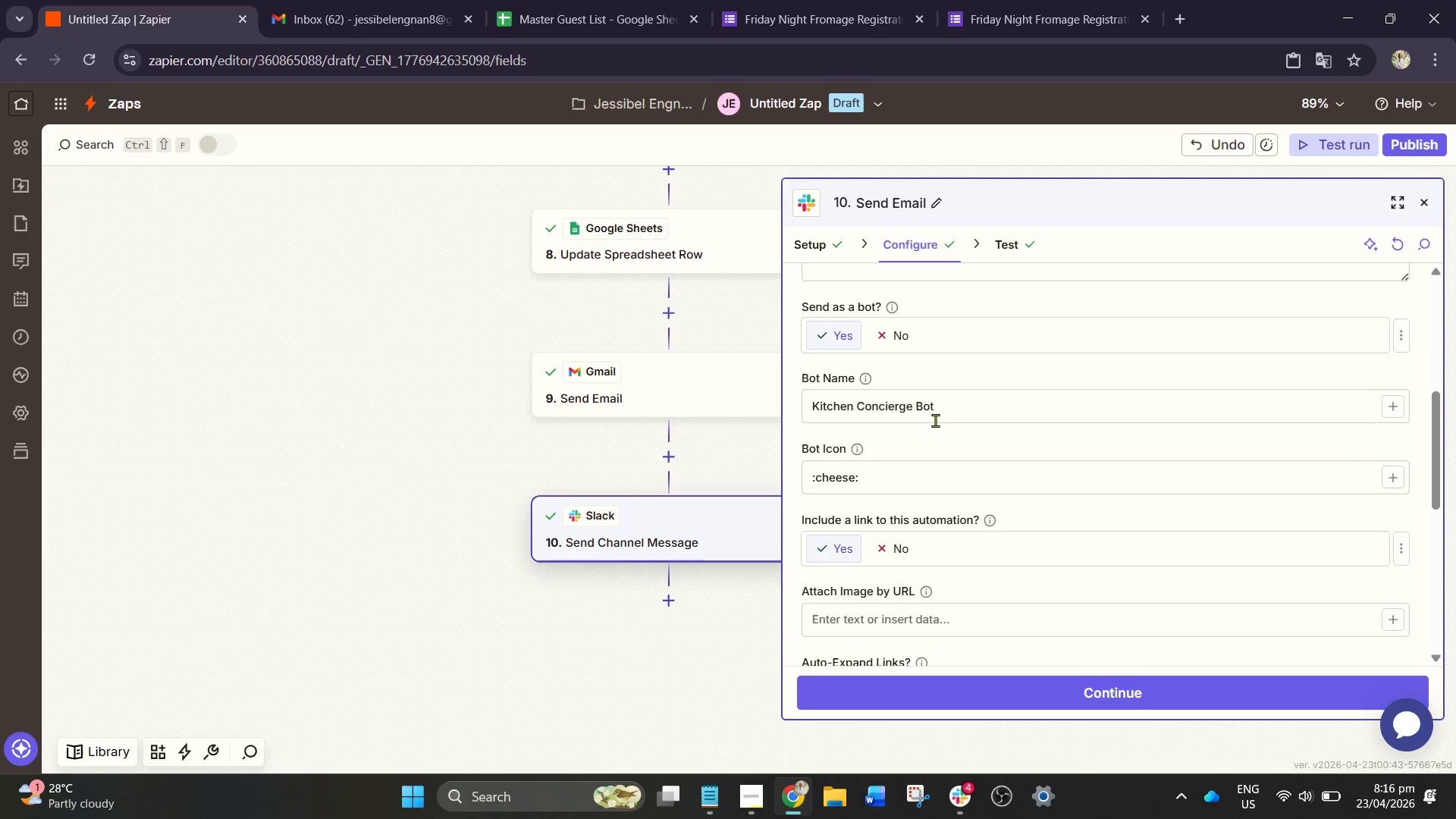 
left_click([943, 413])
 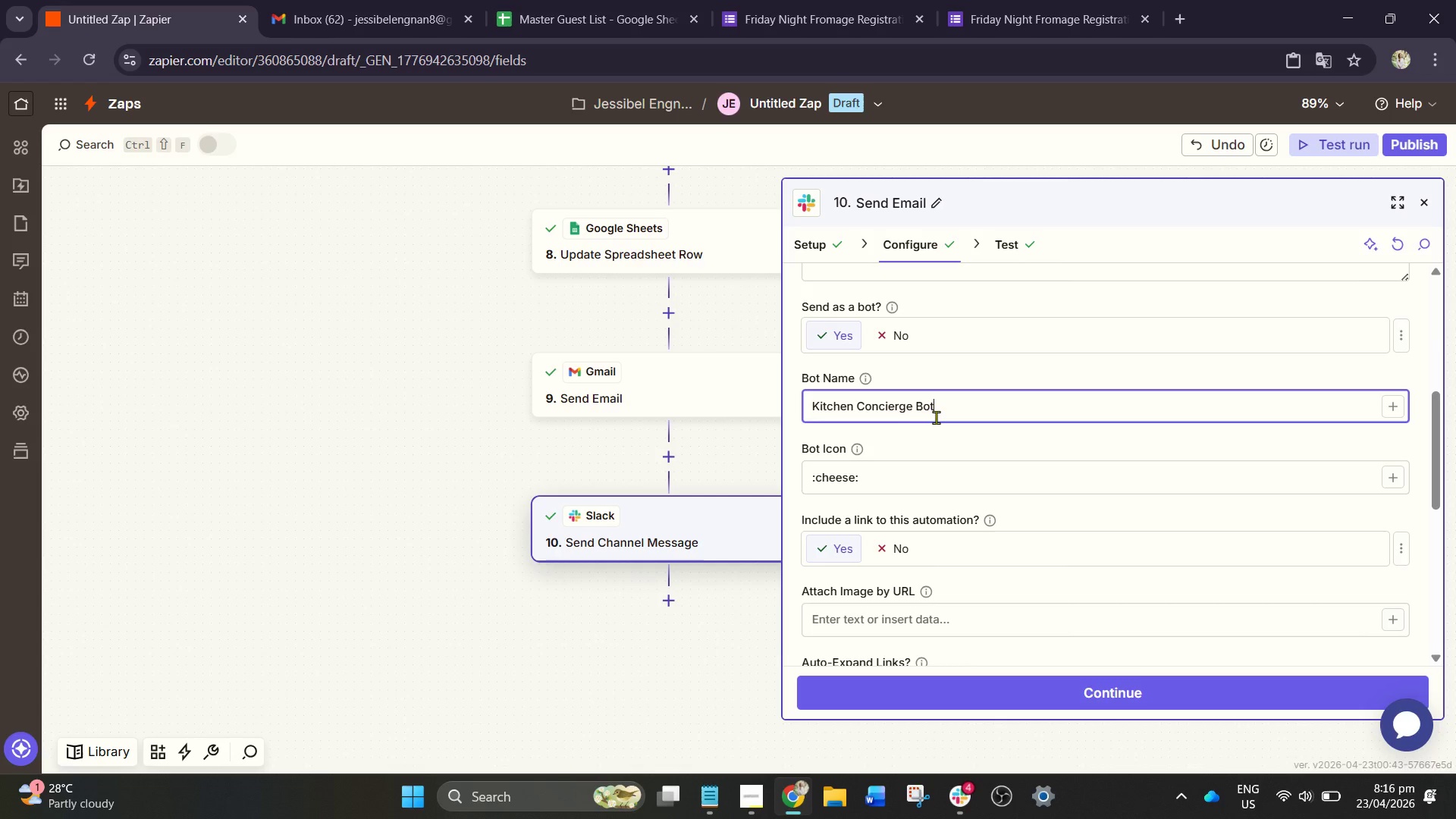 
key(Backspace)
 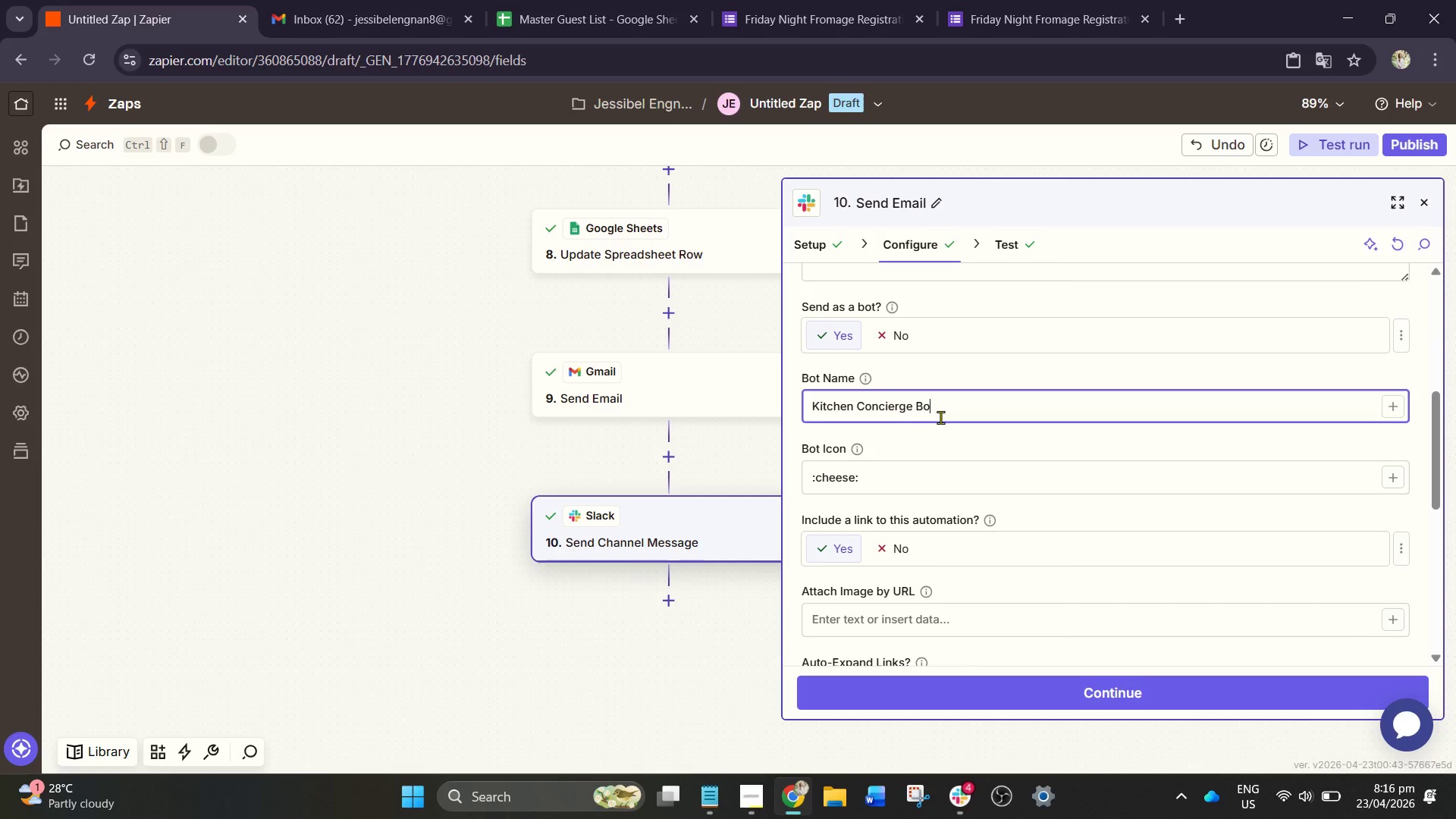 
key(Backspace)
 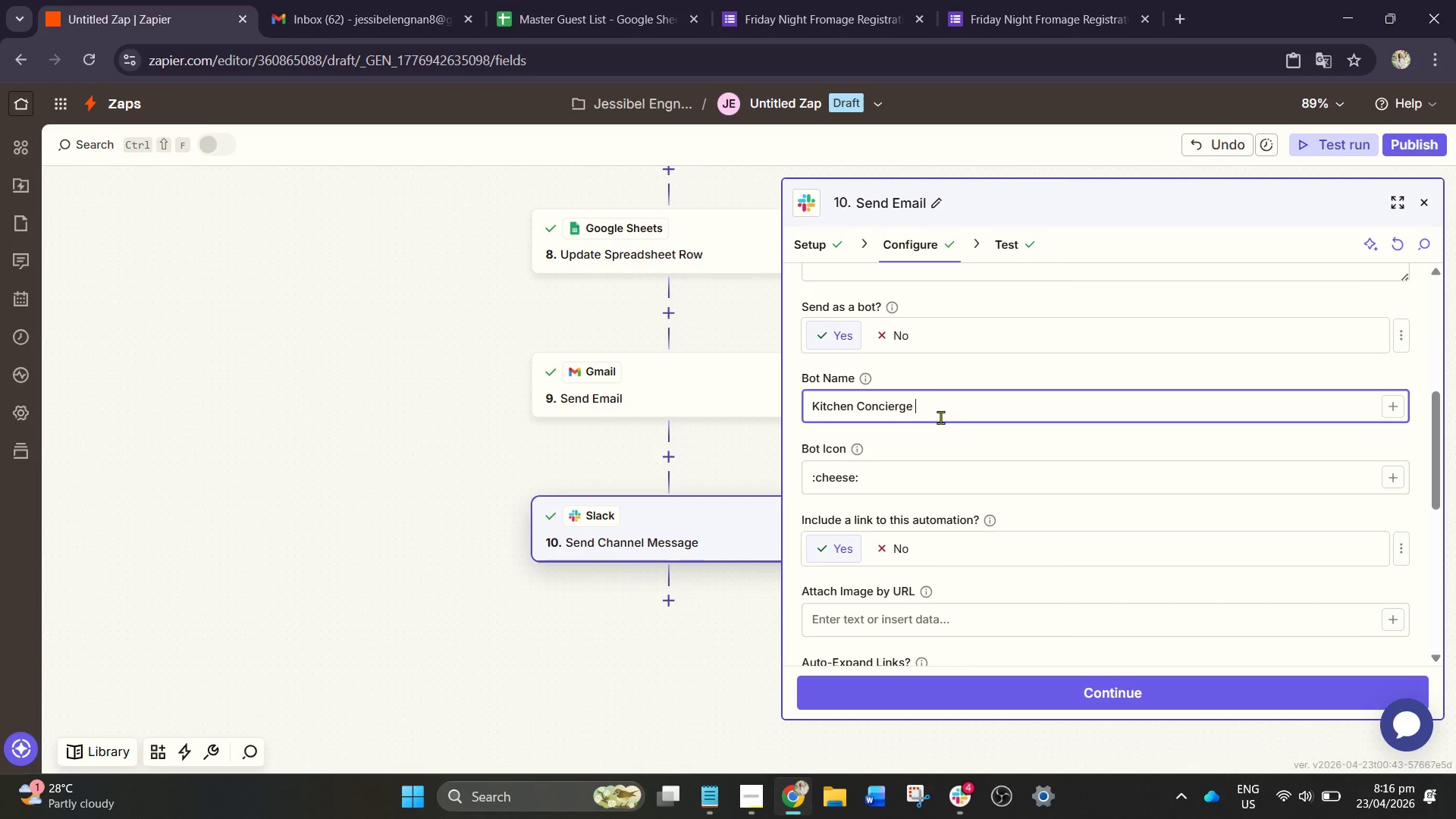 
key(Backspace)
 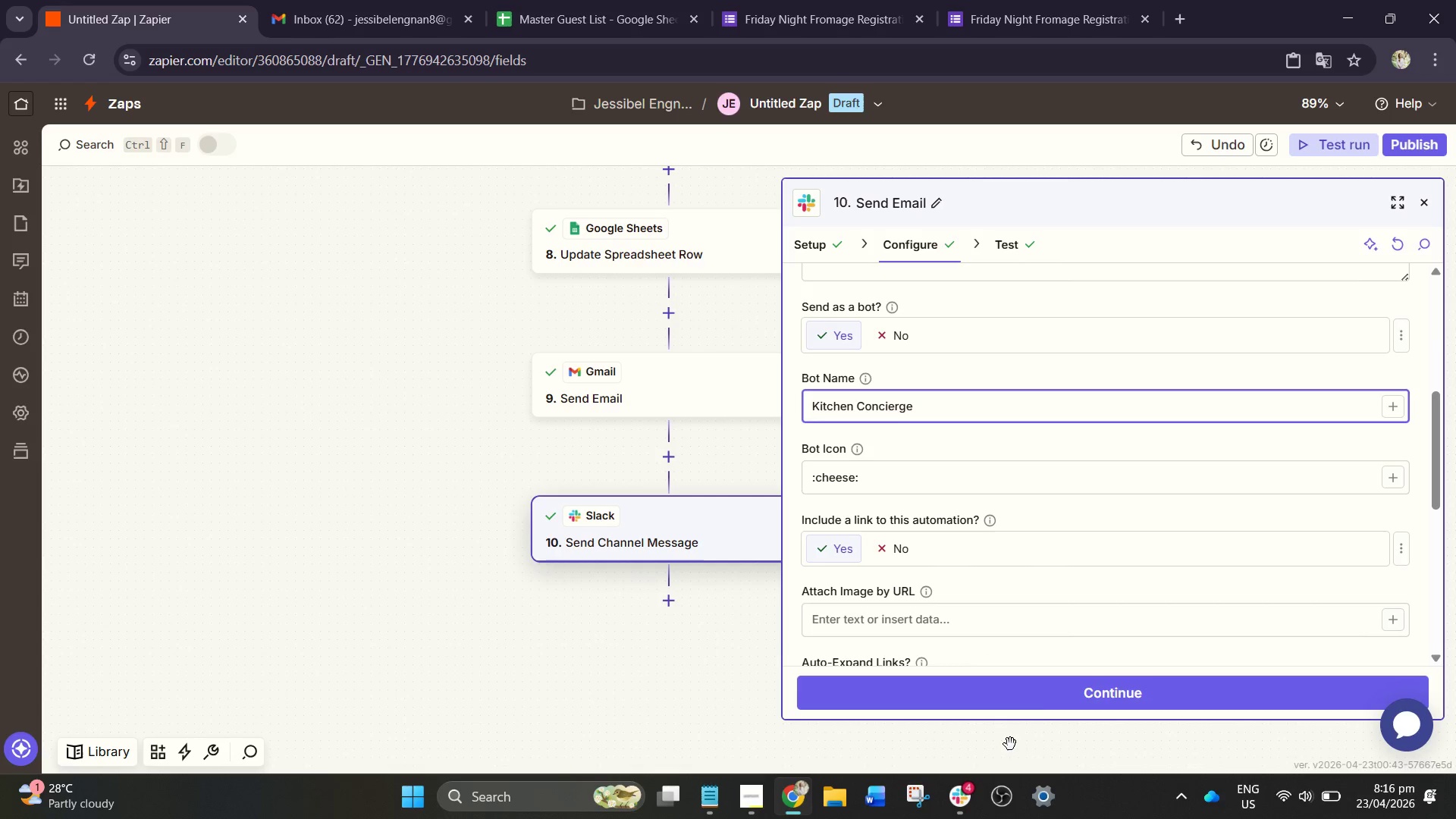 
left_click([1038, 703])
 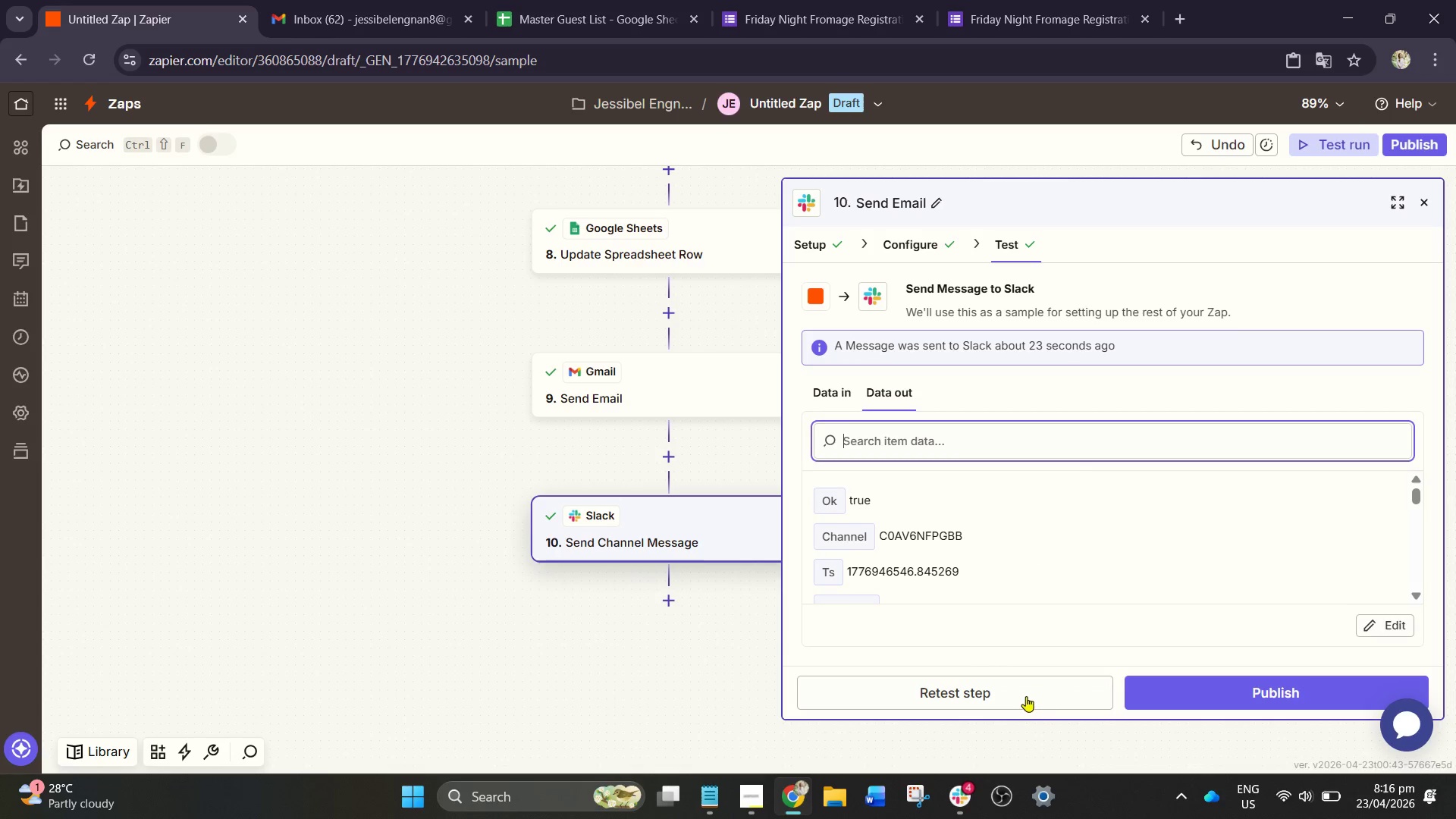 
left_click([1026, 696])
 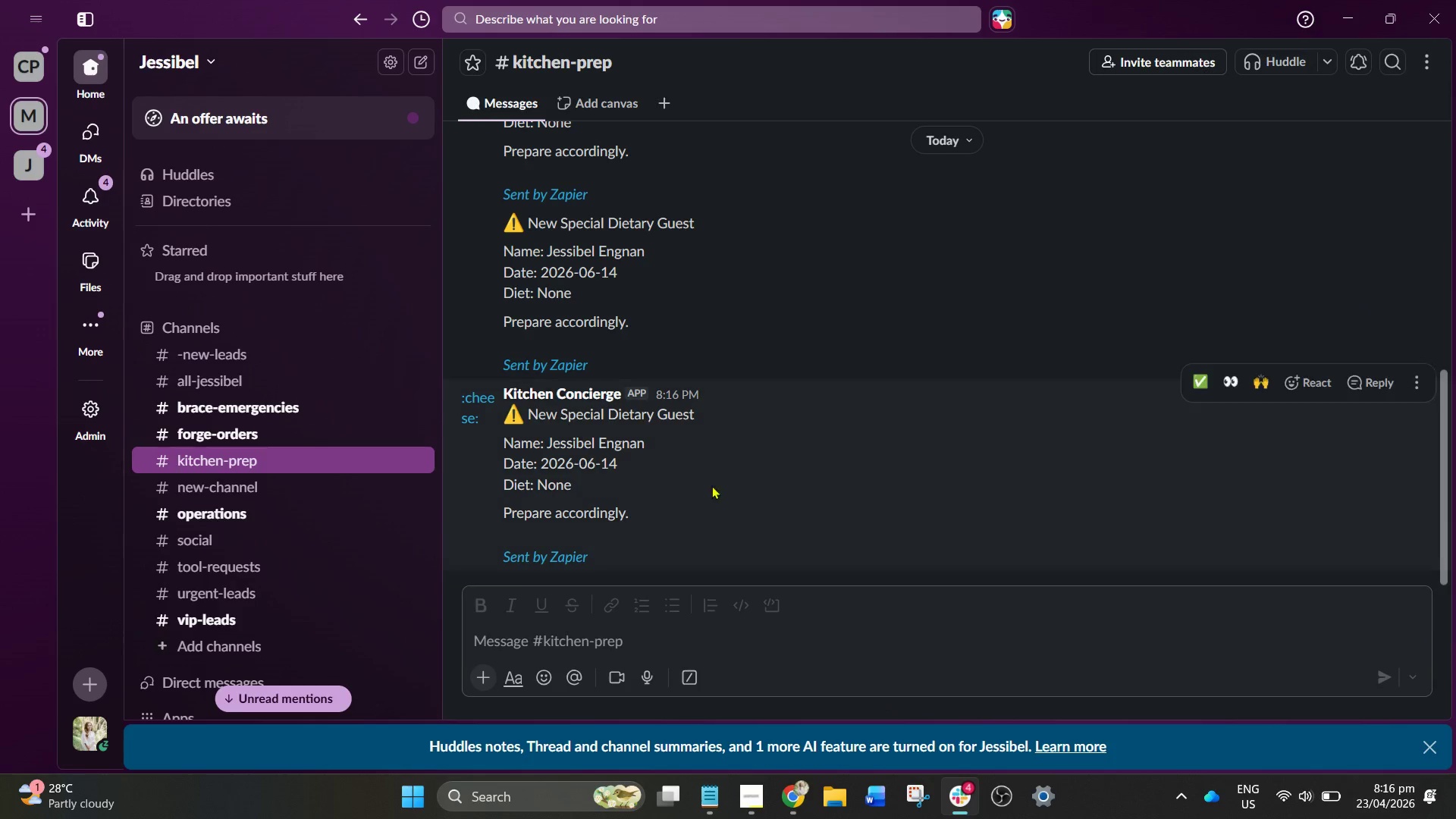 
wait(15.86)
 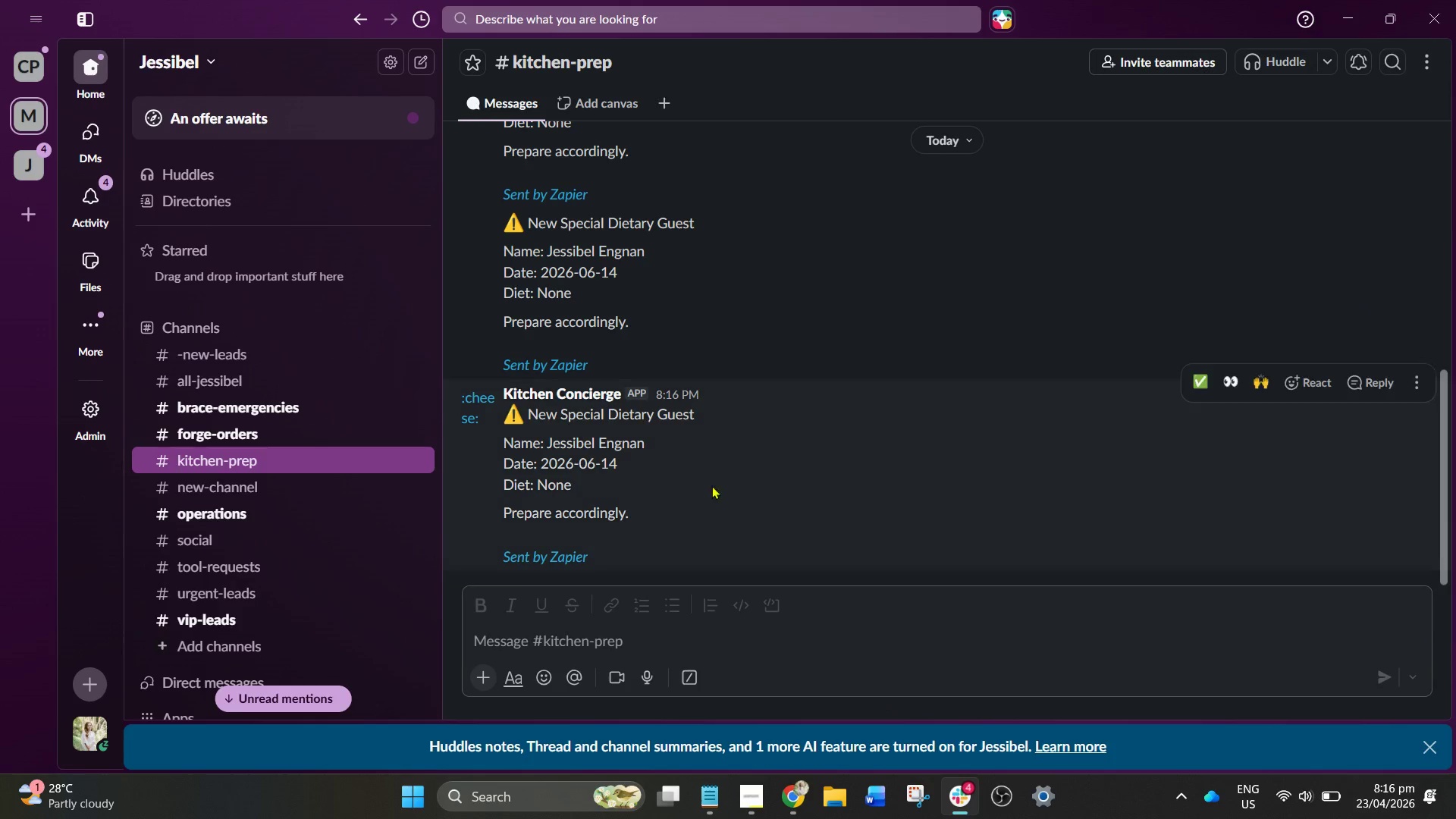 
left_click([910, 256])
 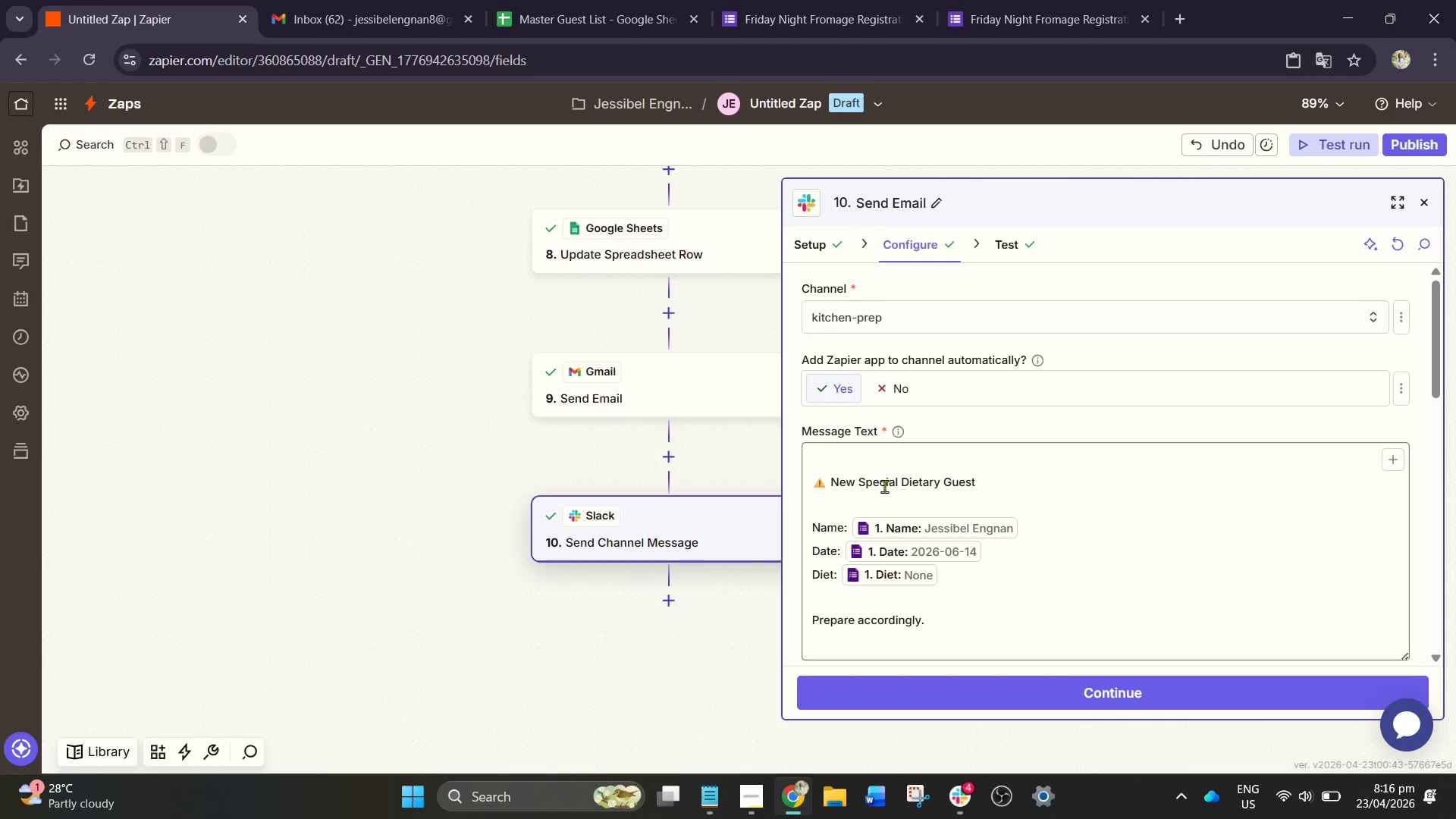 
scroll: coordinate [888, 548], scroll_direction: down, amount: 3.0
 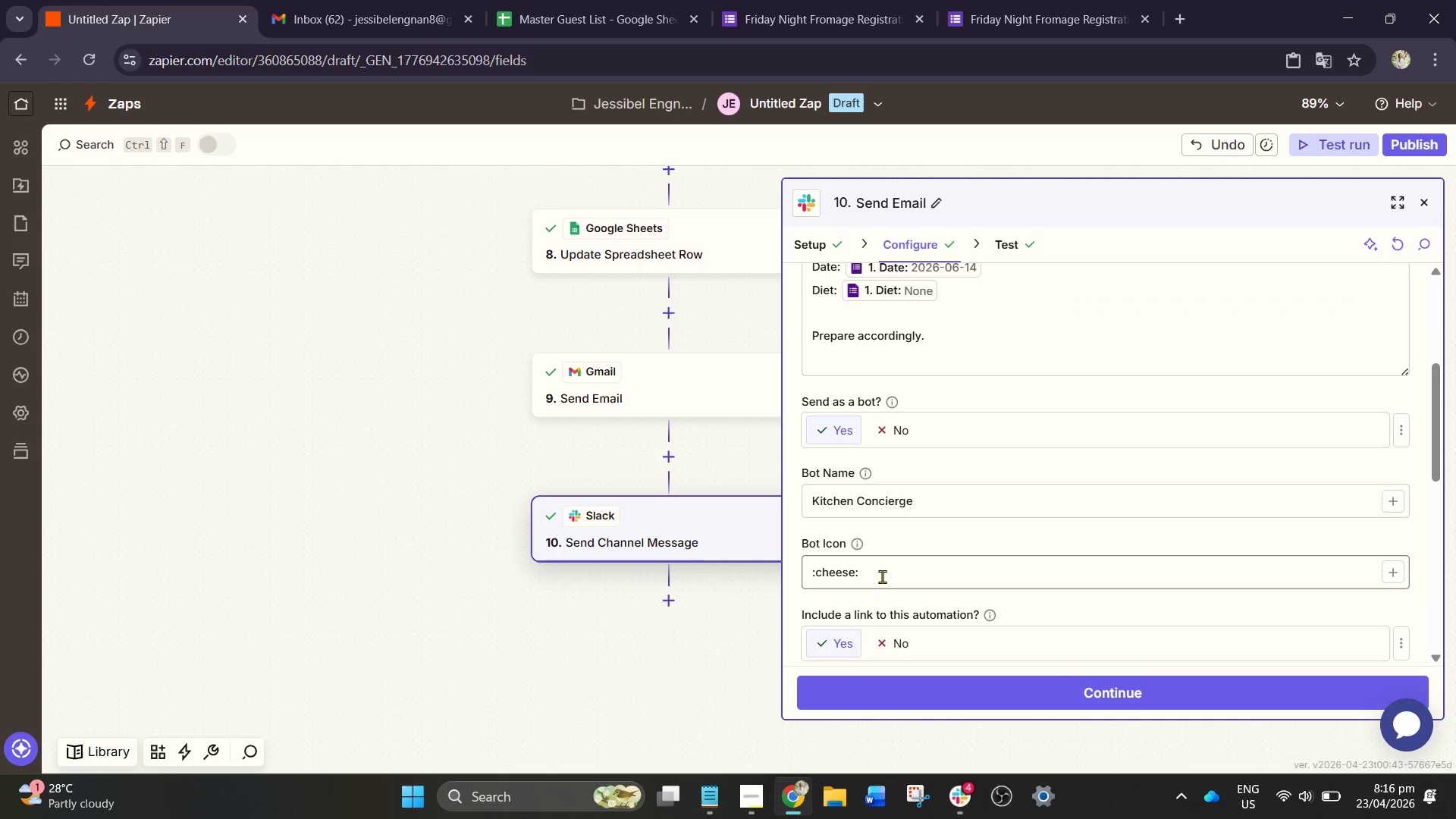 
left_click_drag(start_coordinate=[894, 579], to_coordinate=[727, 568])
 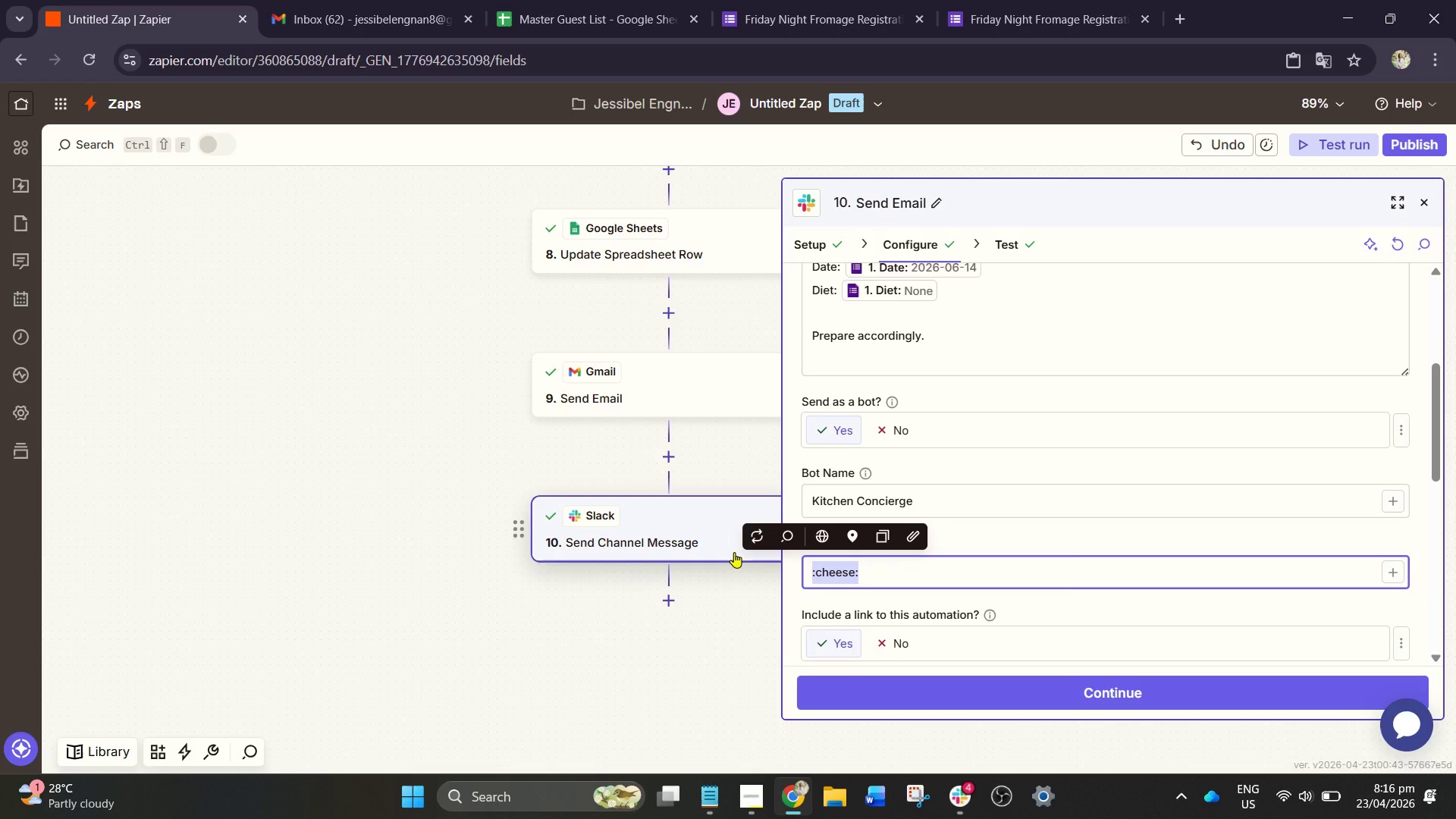 
type(L)
key(Backspace)
type(:fire:)
 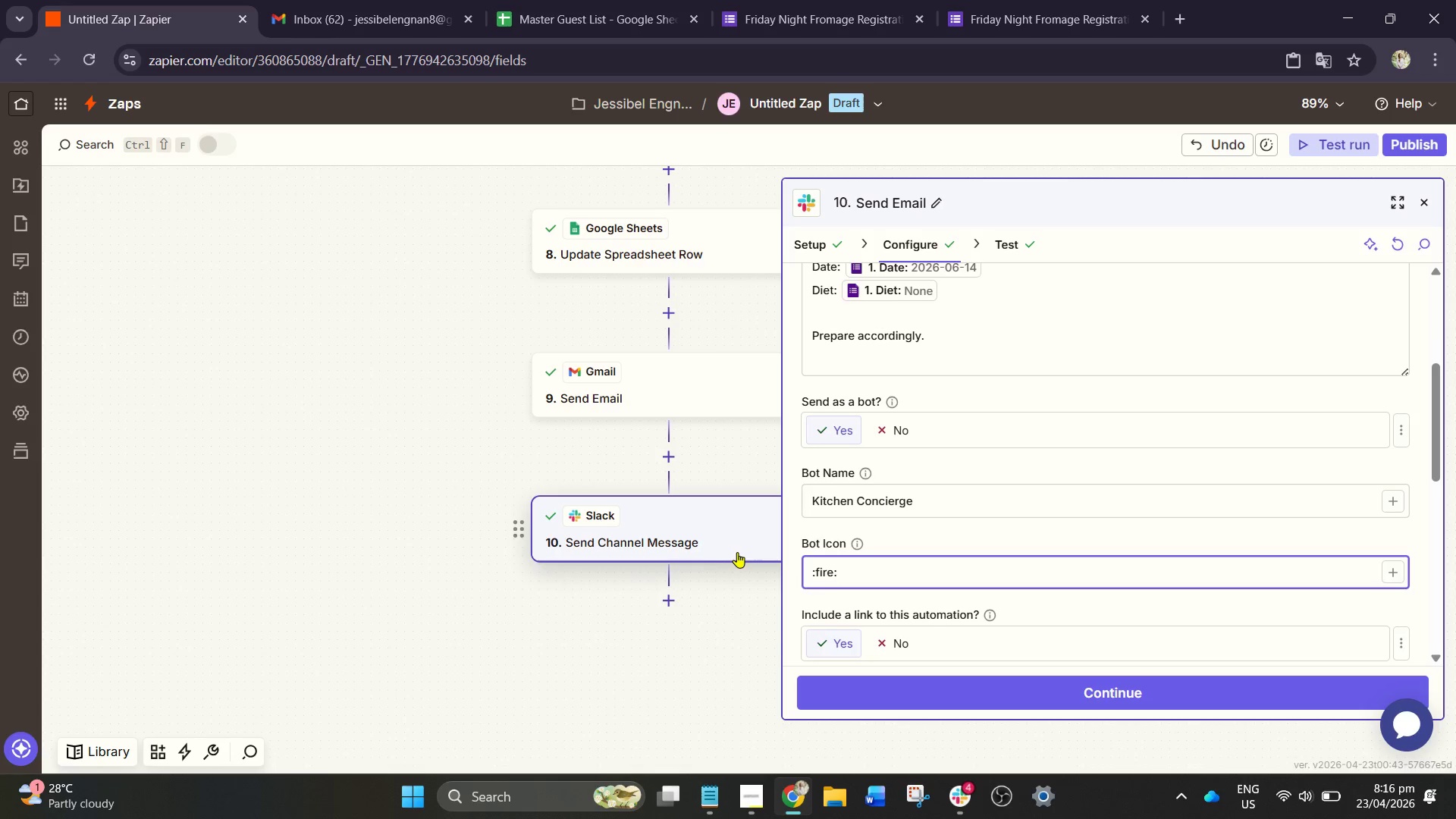 
left_click([1056, 682])
 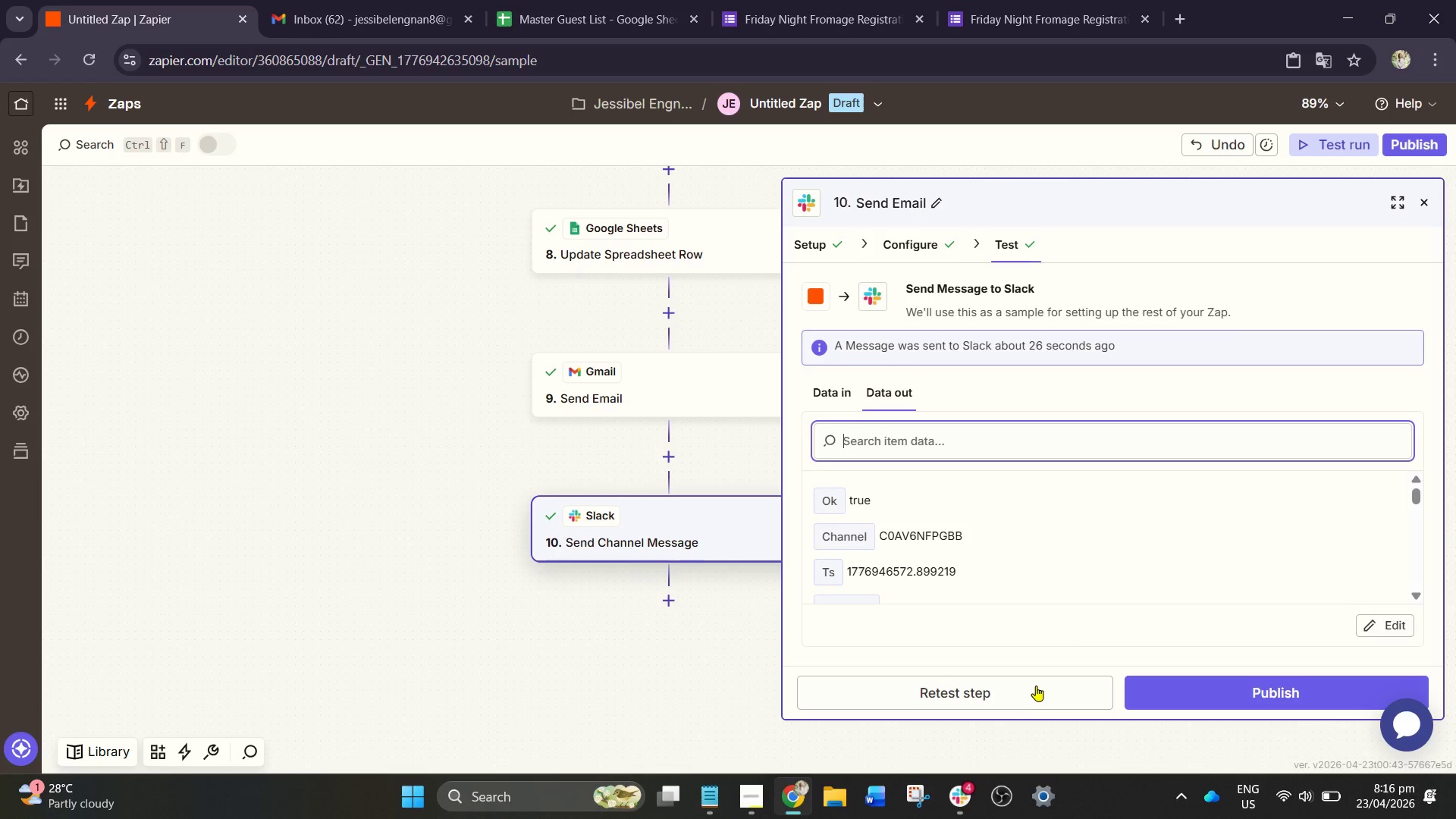 
left_click([1004, 685])
 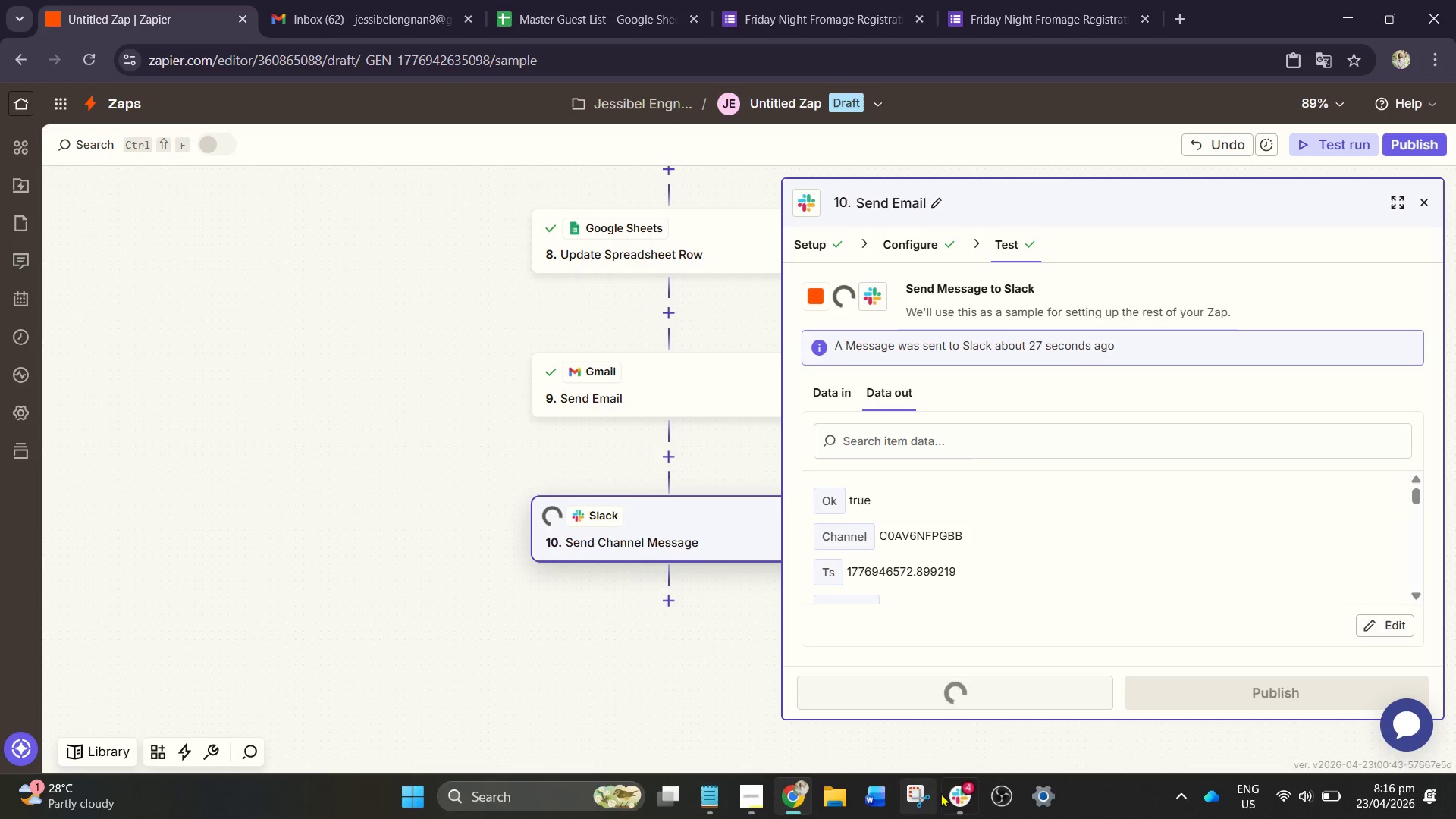 
left_click([967, 798])
 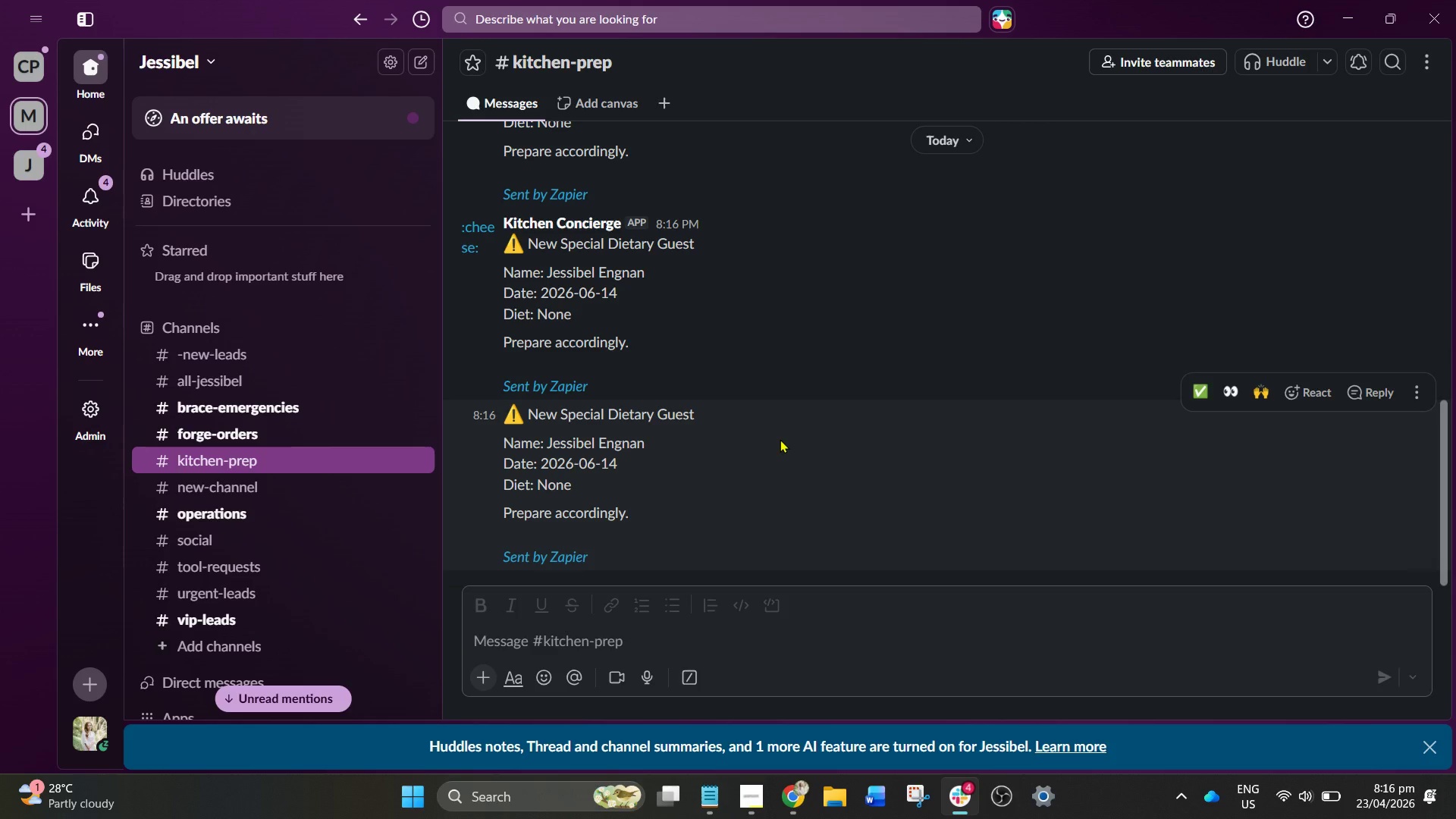 
wait(11.41)
 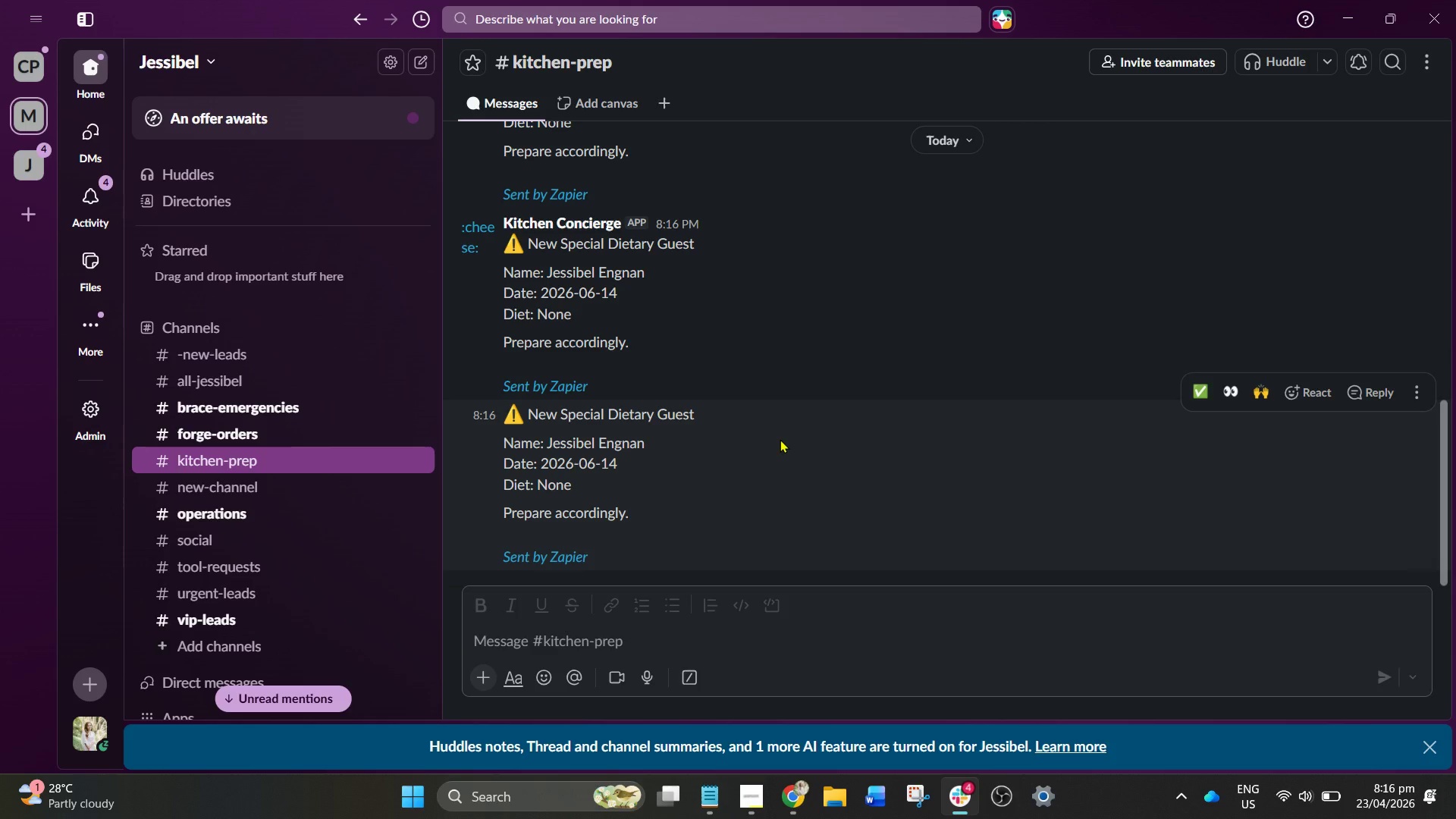 
left_click([804, 788])
 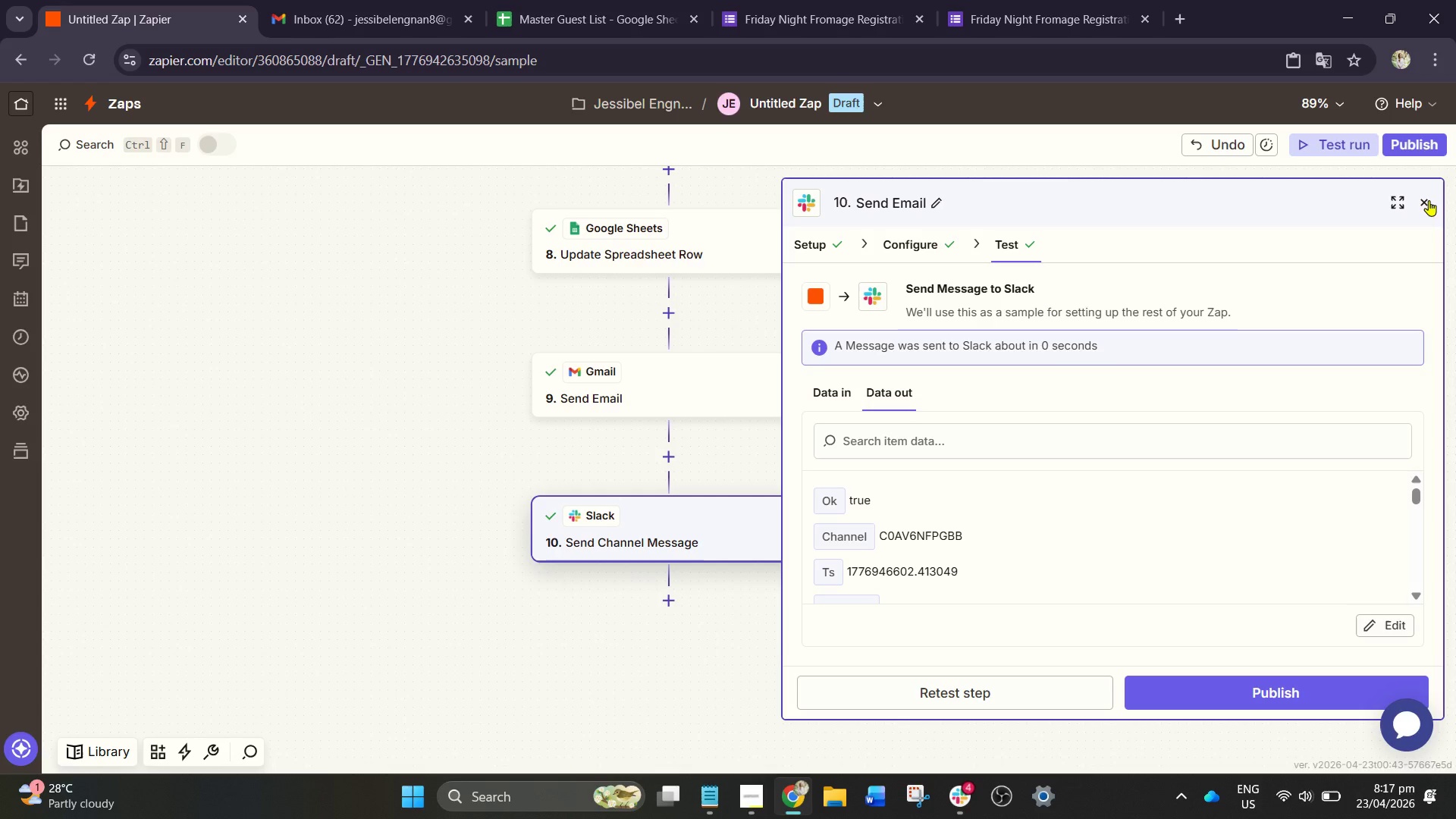 
wait(38.44)
 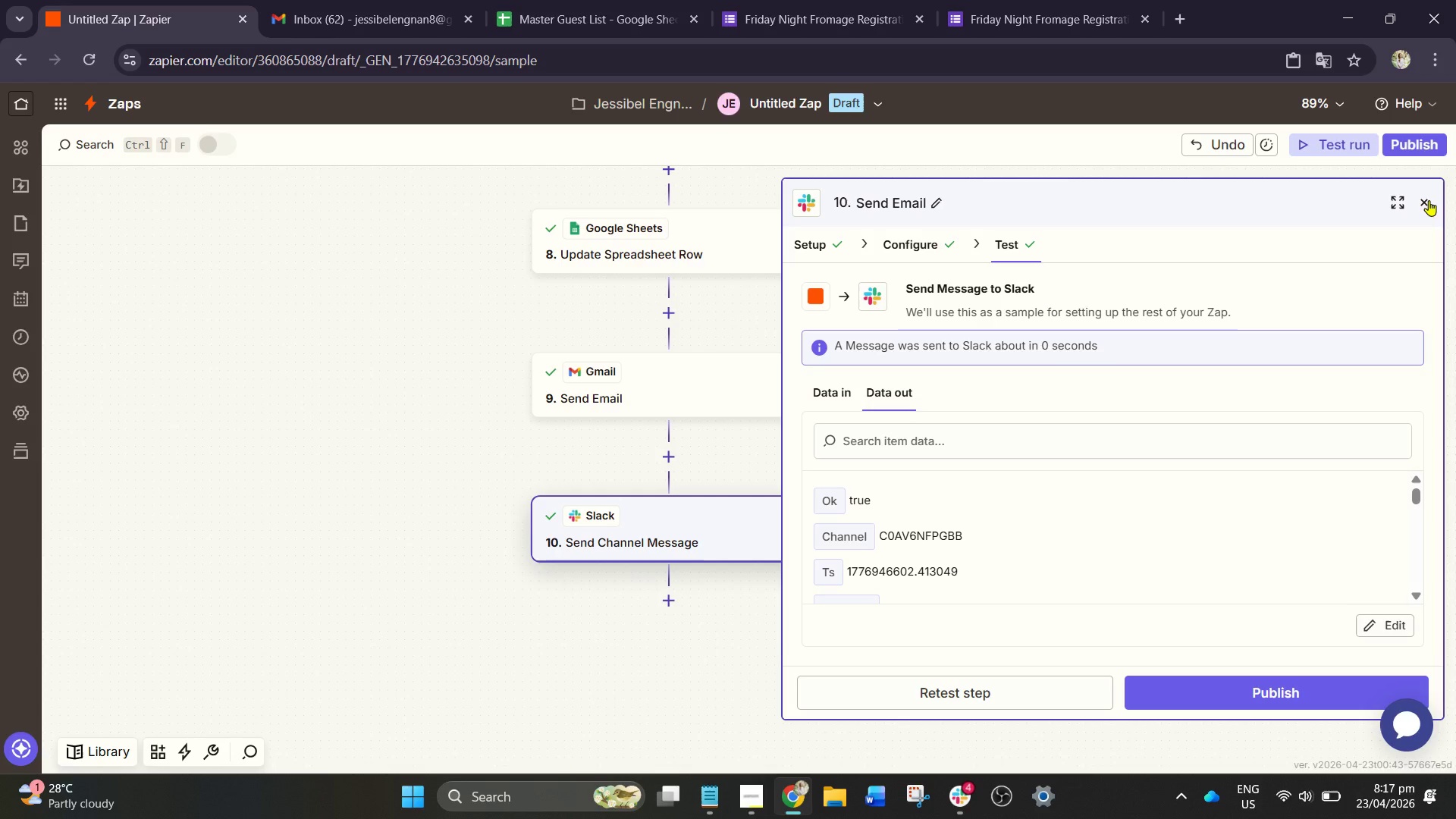 
left_click([1424, 210])
 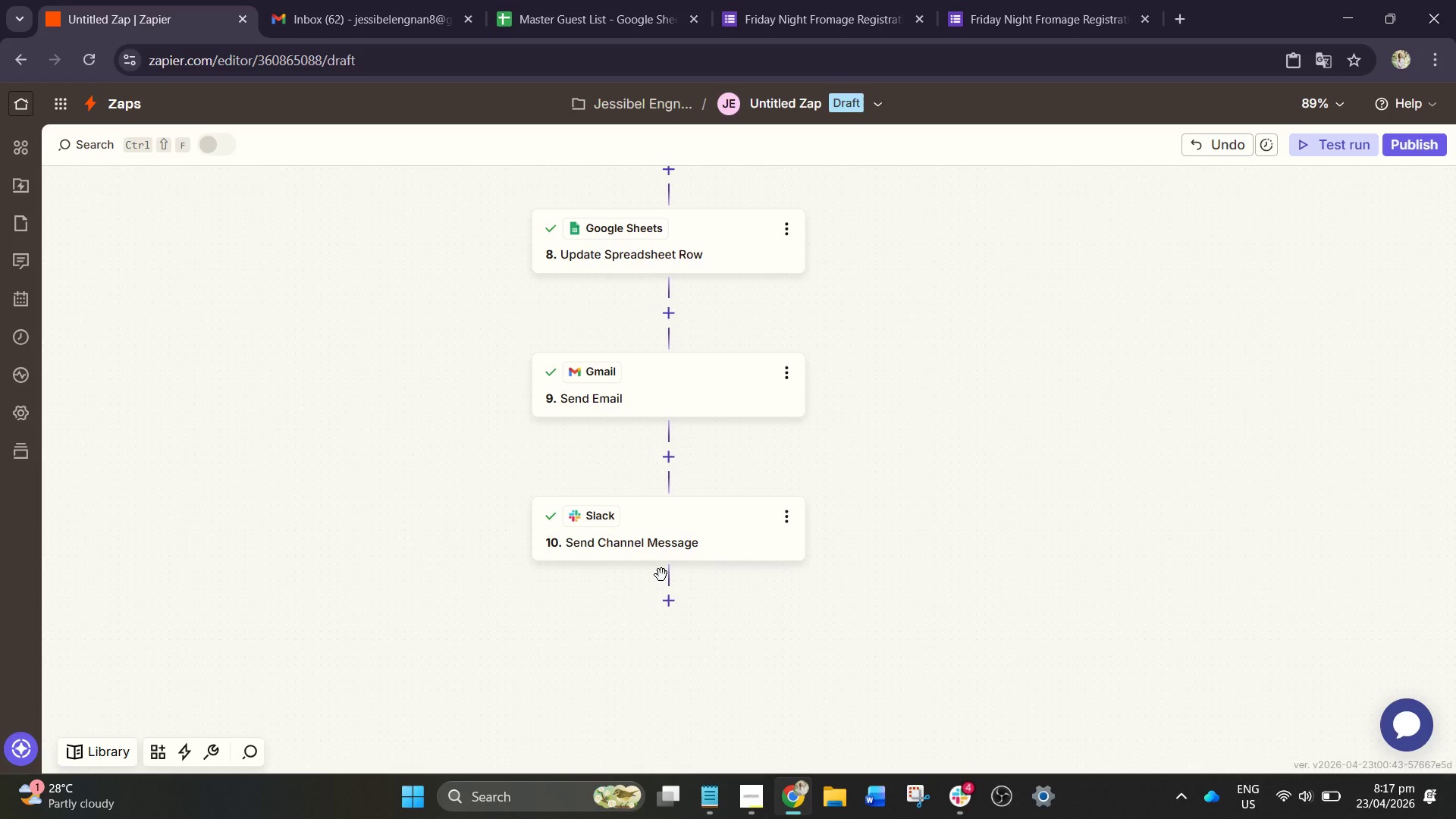 
wait(8.22)
 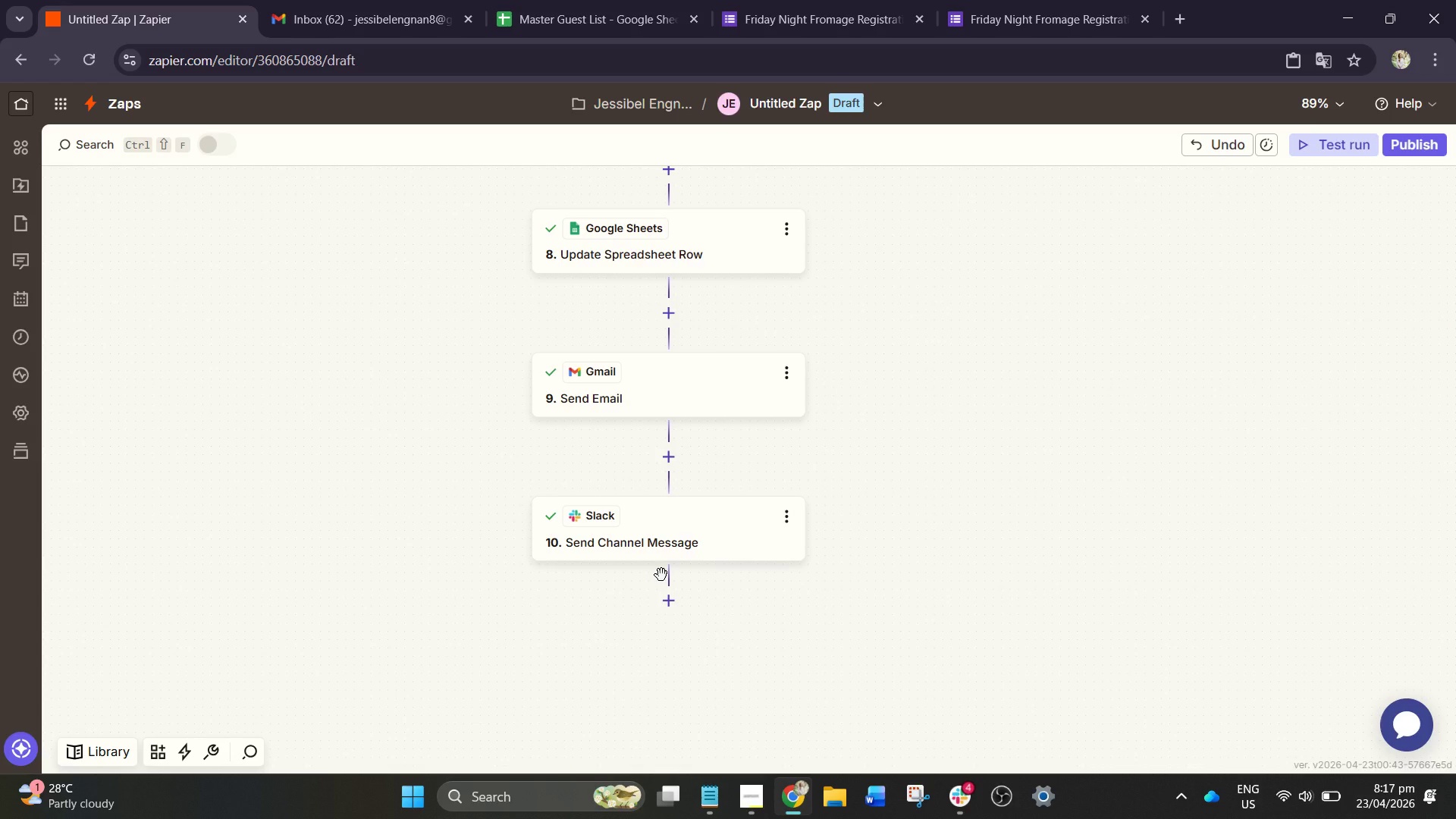 
scroll: coordinate [848, 319], scroll_direction: up, amount: 9.0
 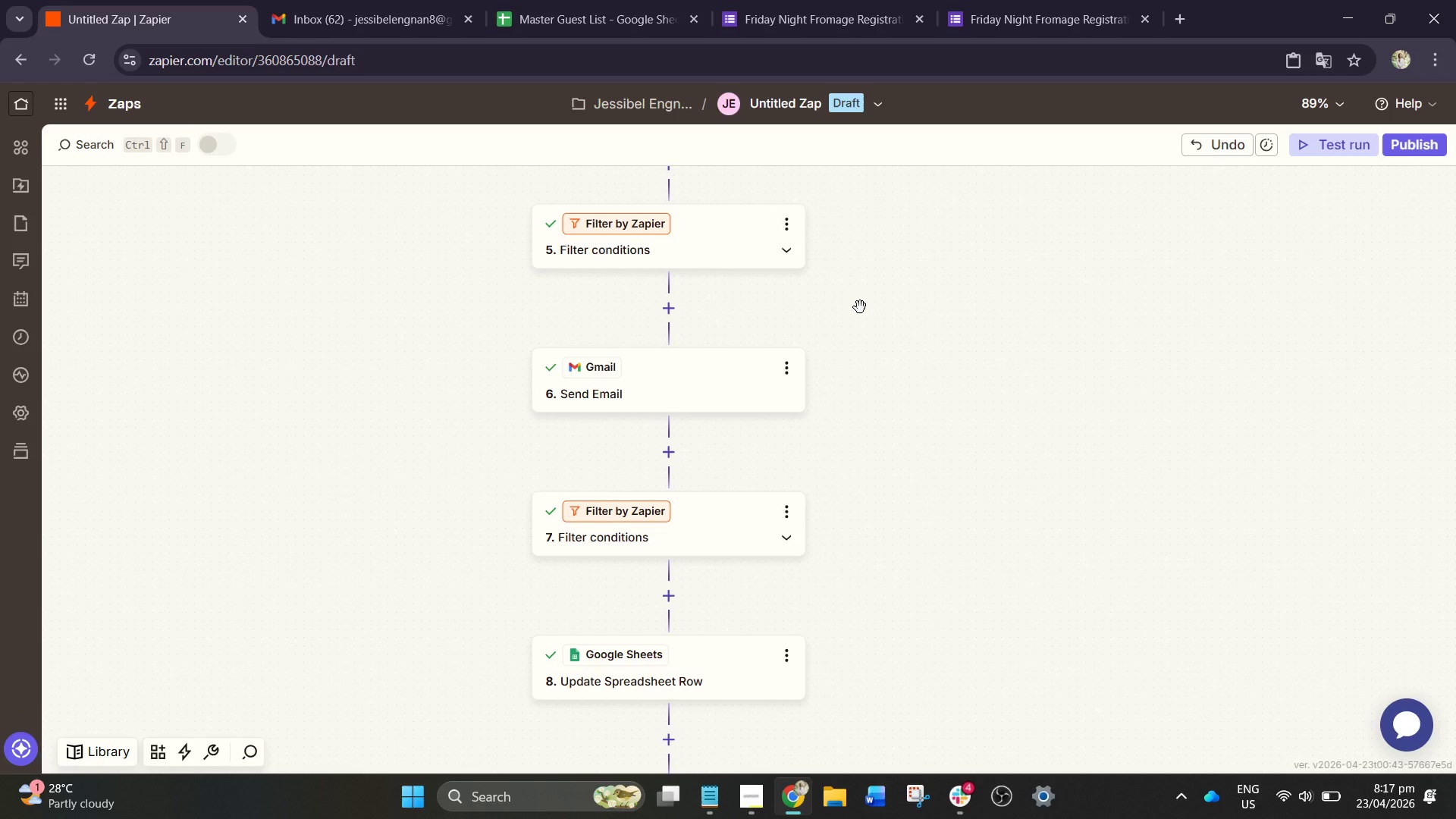 
wait(17.01)
 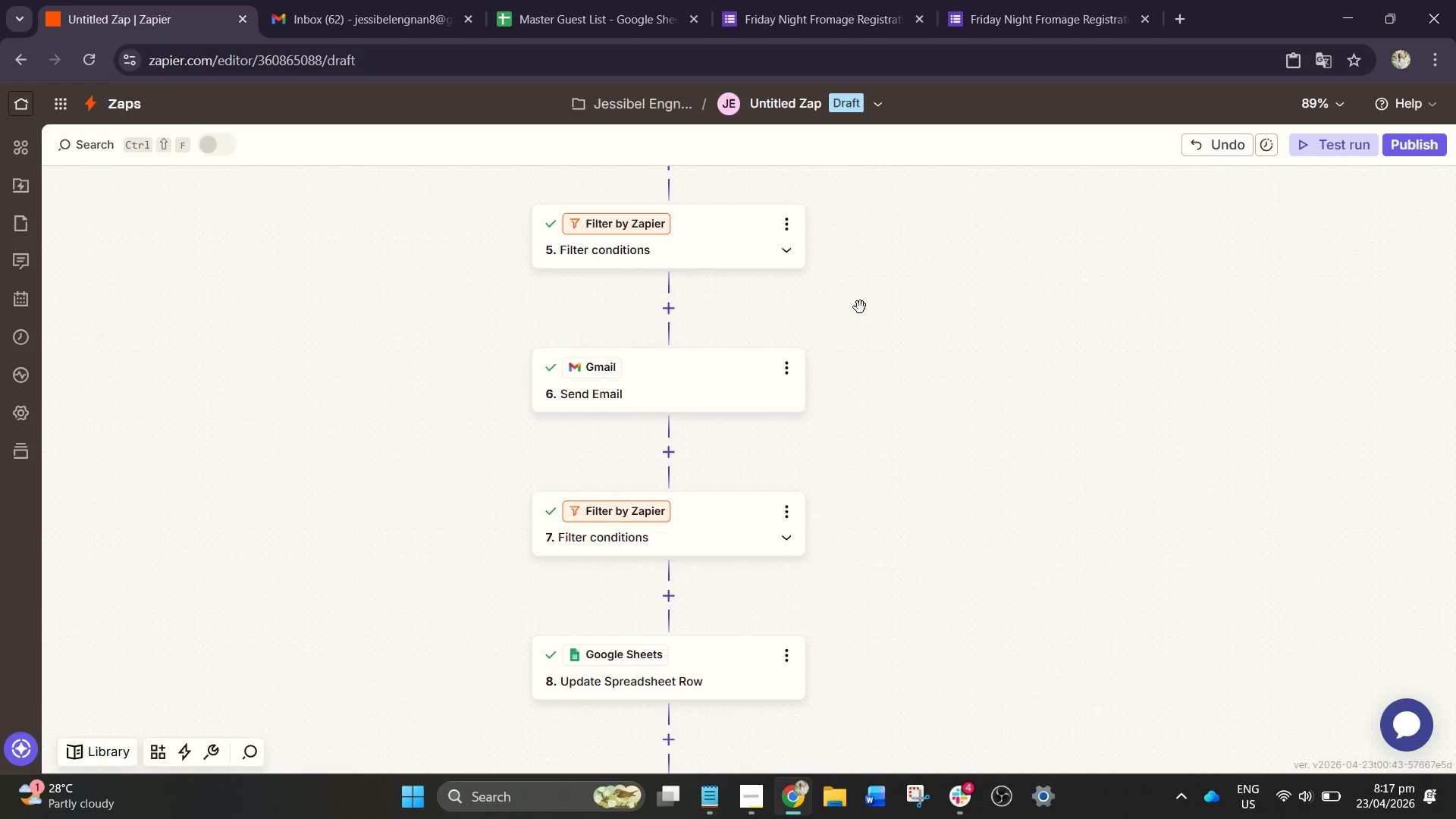 
scroll: coordinate [20, 415], scroll_direction: up, amount: 2.0
 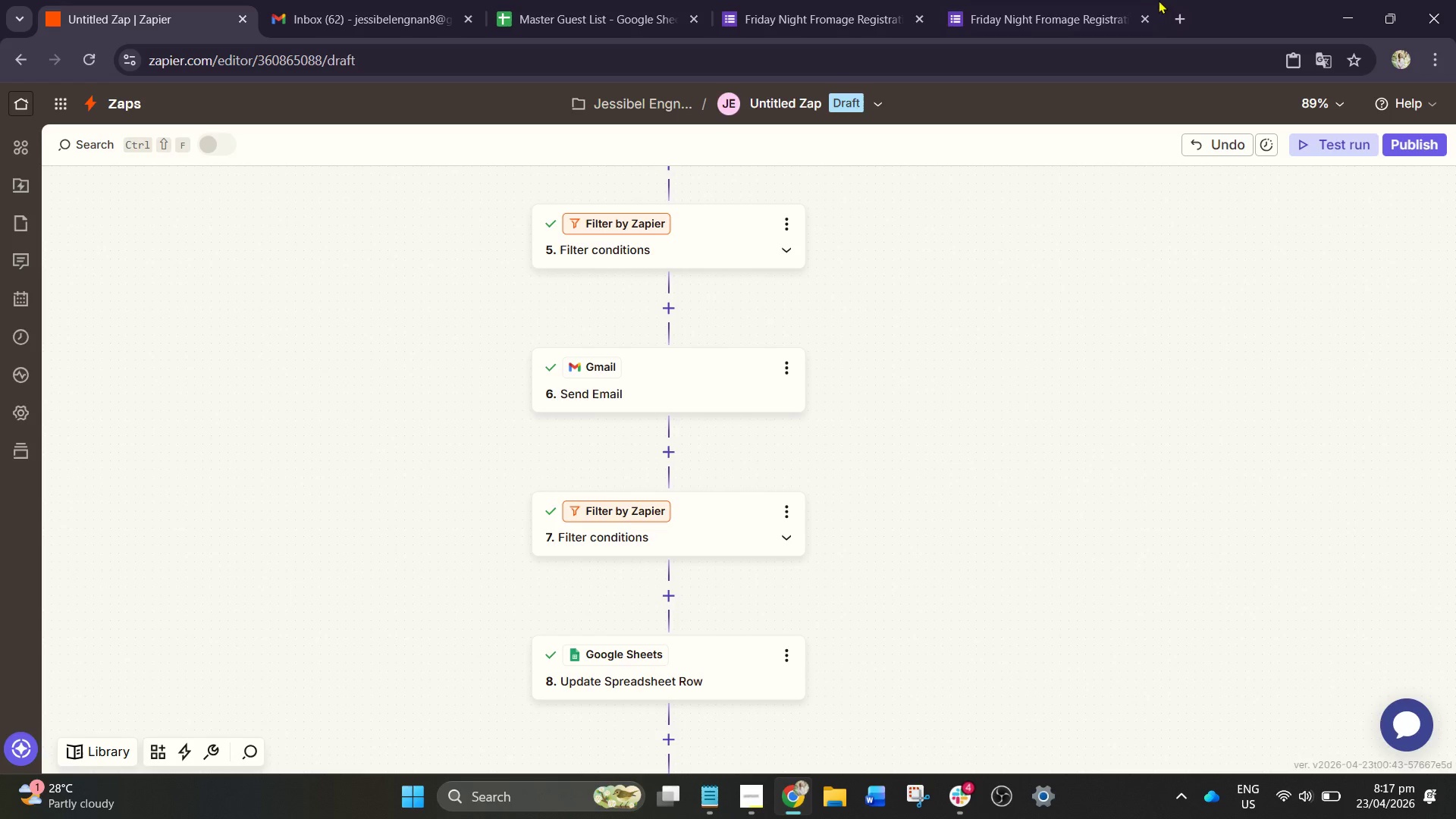 
left_click([1075, 0])
 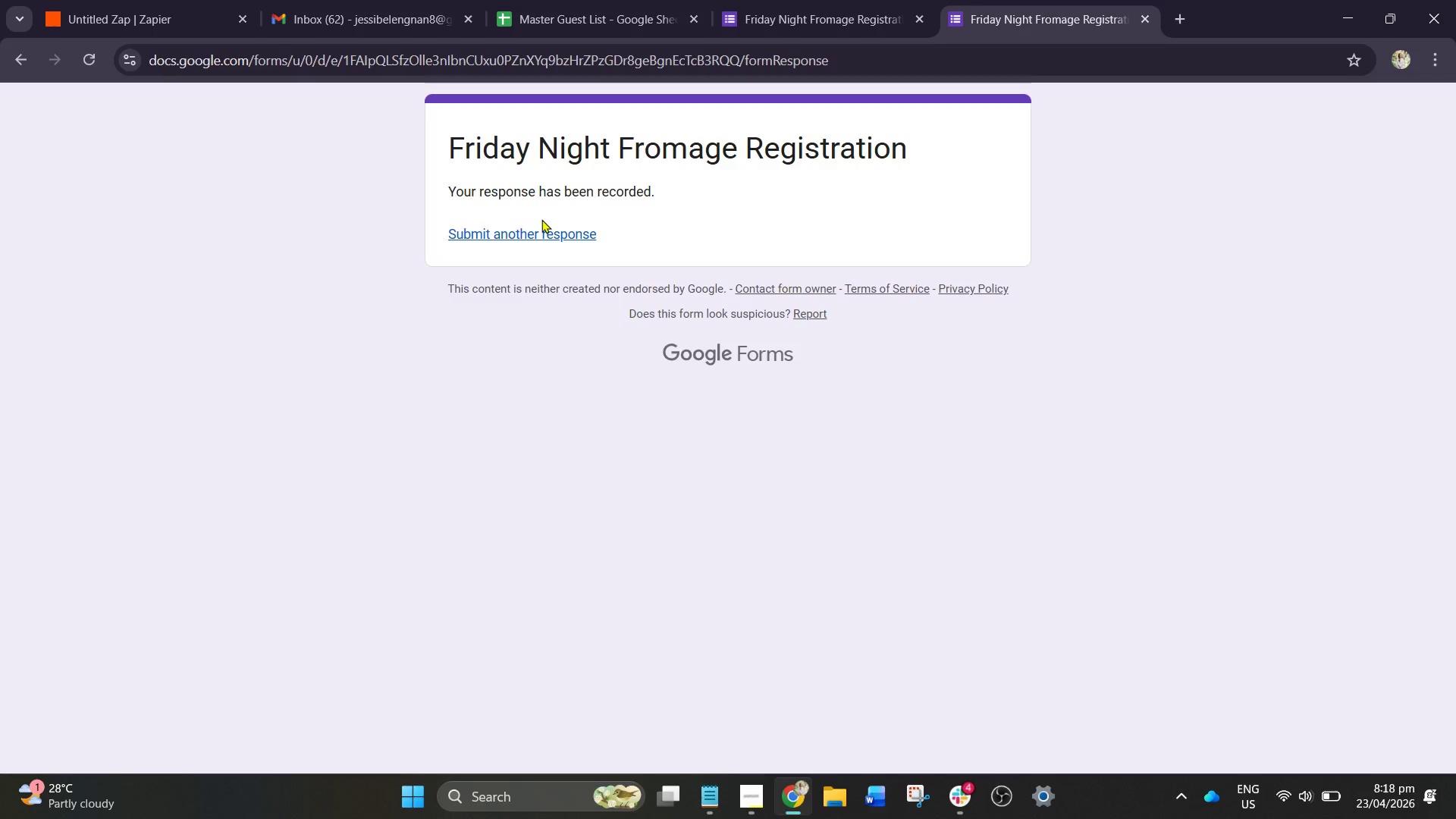 
left_click([533, 227])
 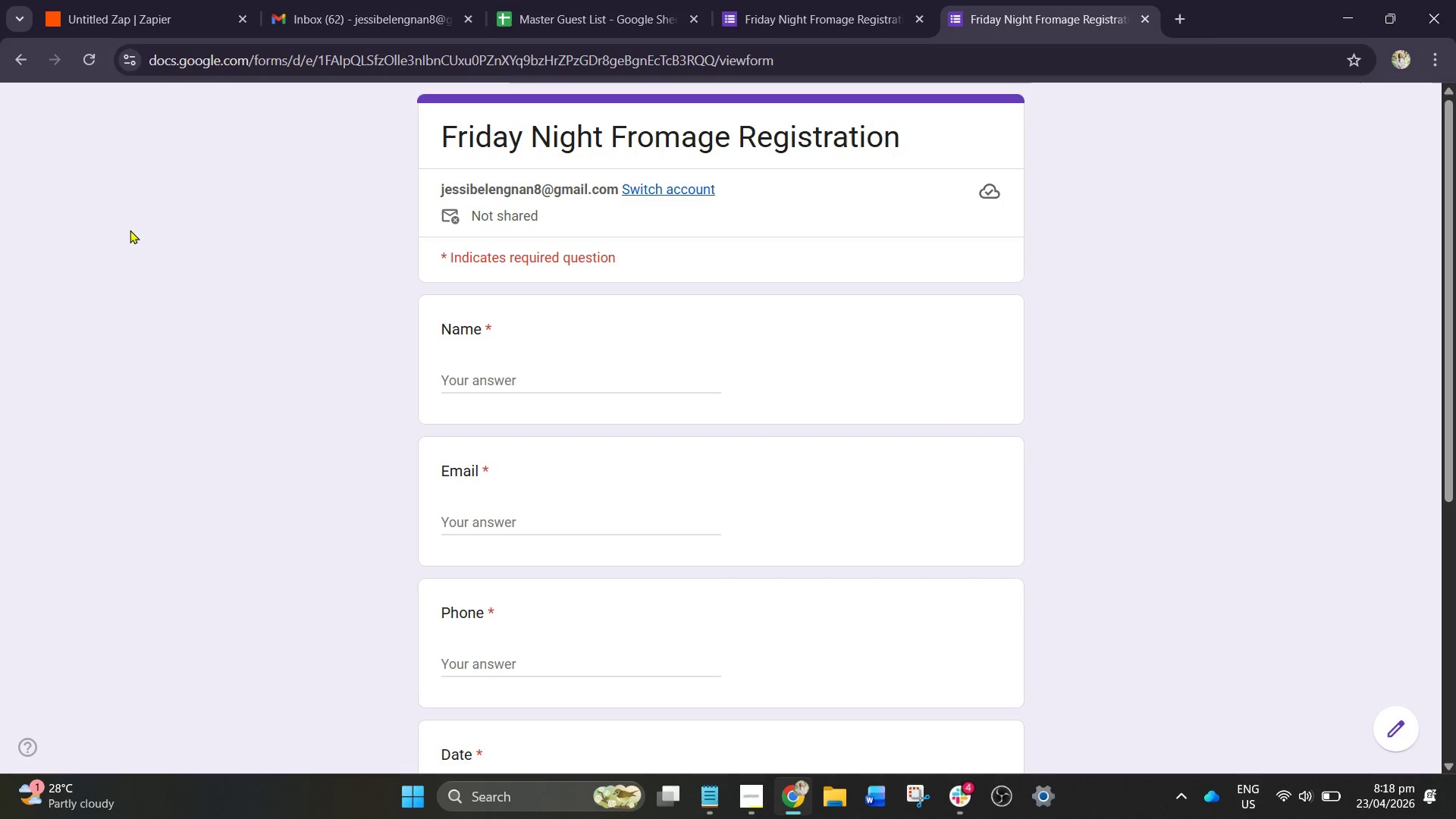 
wait(37.51)
 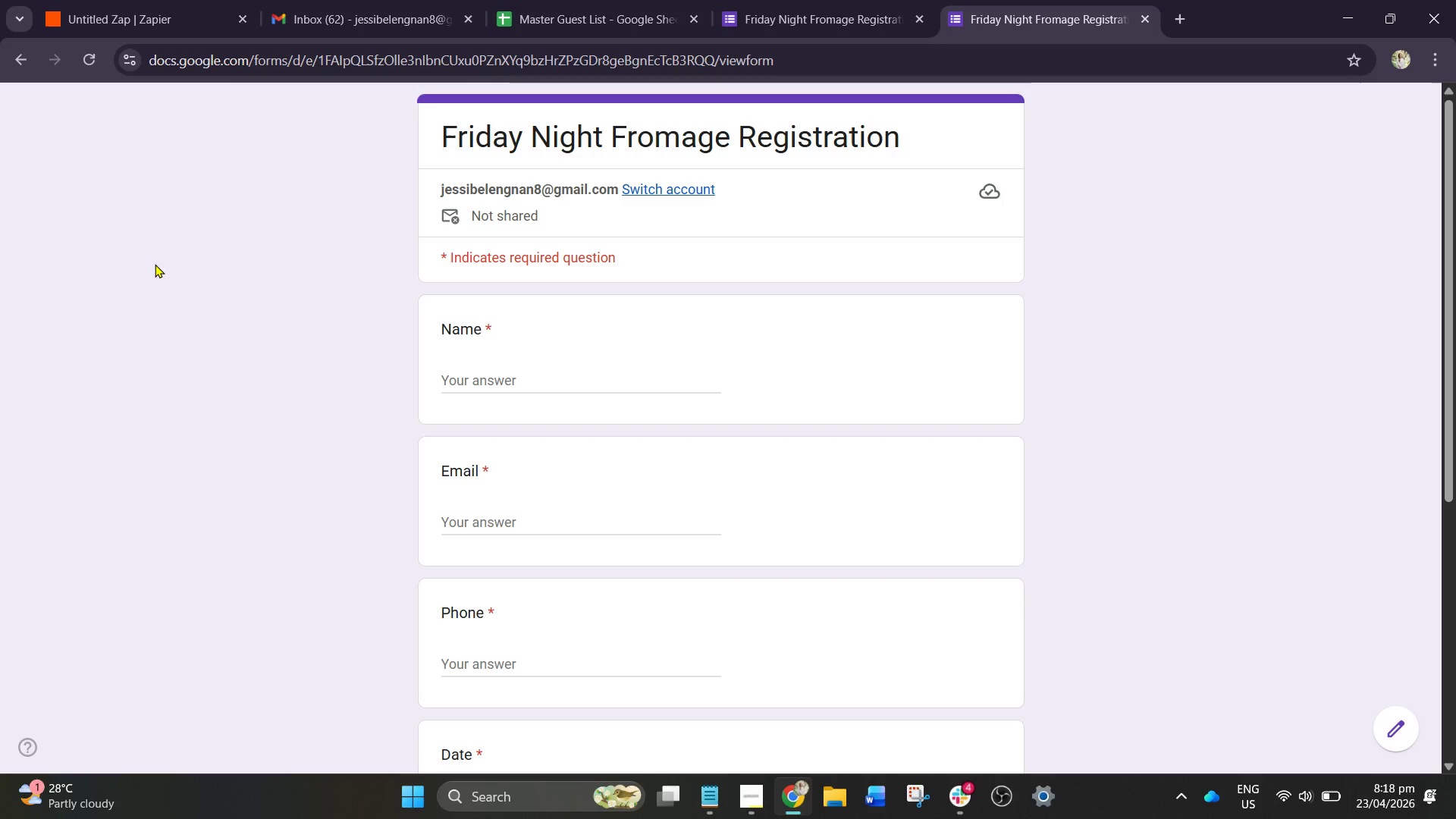 
type(John )
 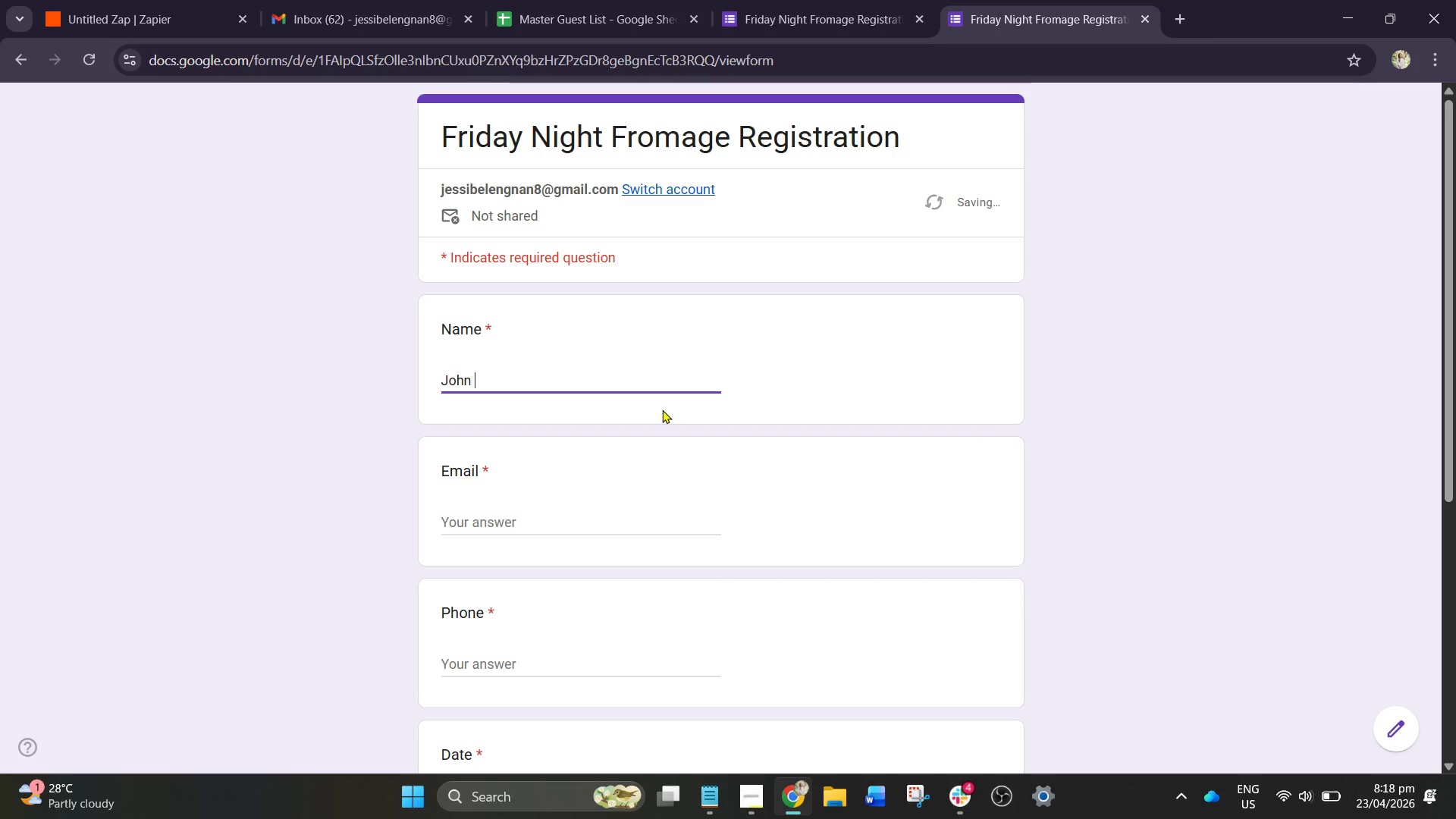 
type(Michaek)
key(Backspace)
type(l Cruz)
key(Tab)
 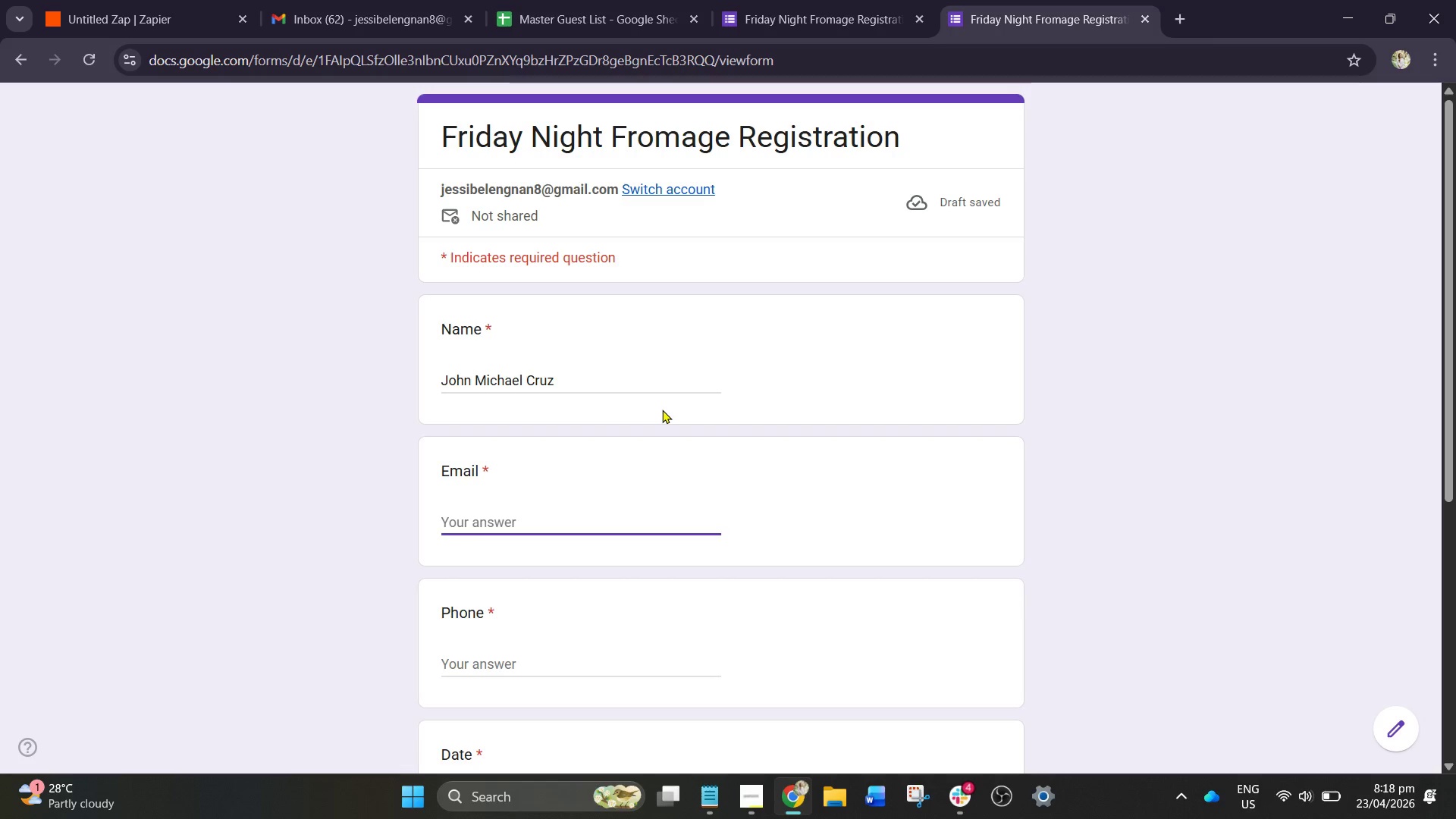 
type(jmcruz88)
 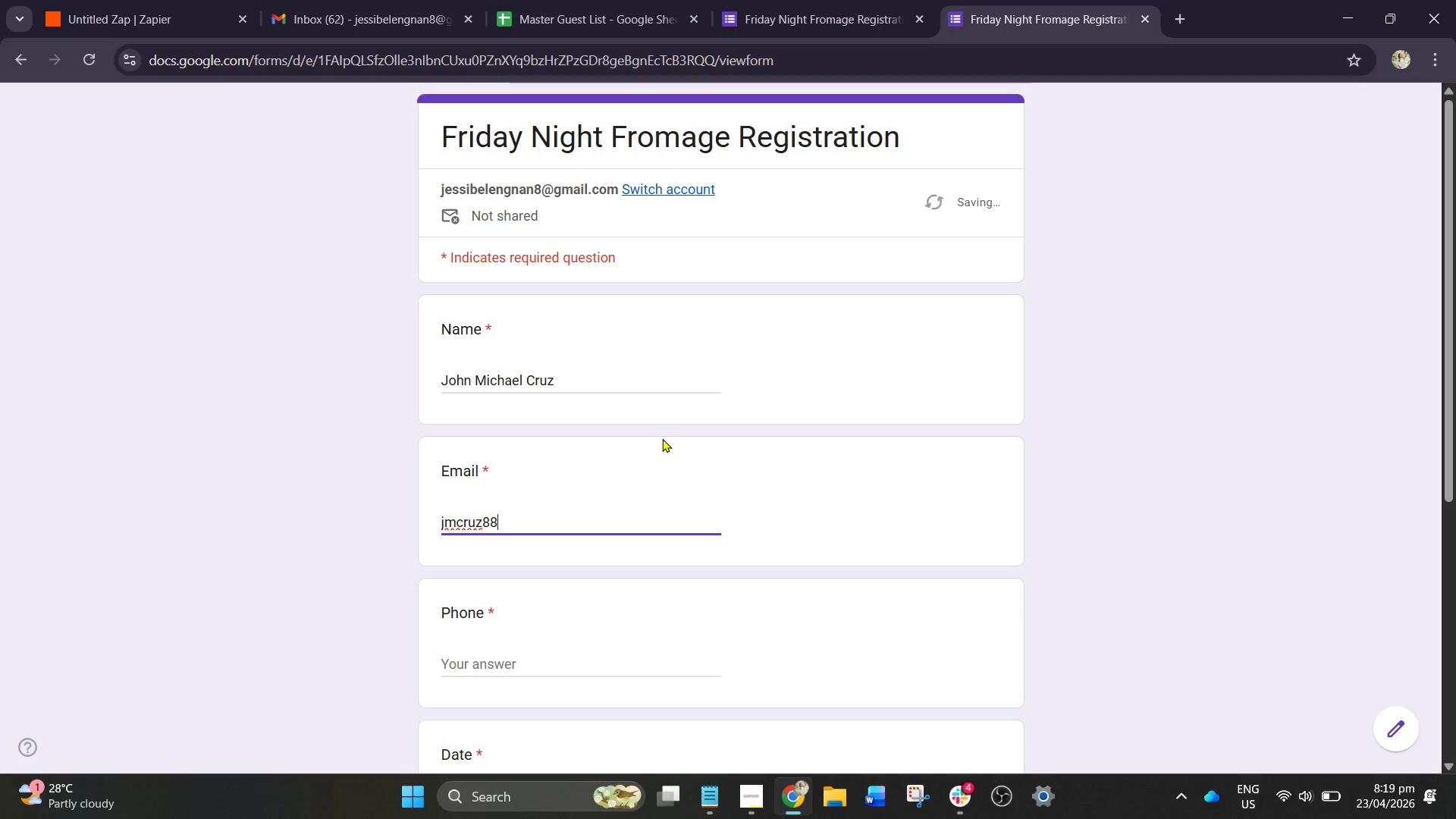 
type(@yahoo.com)
 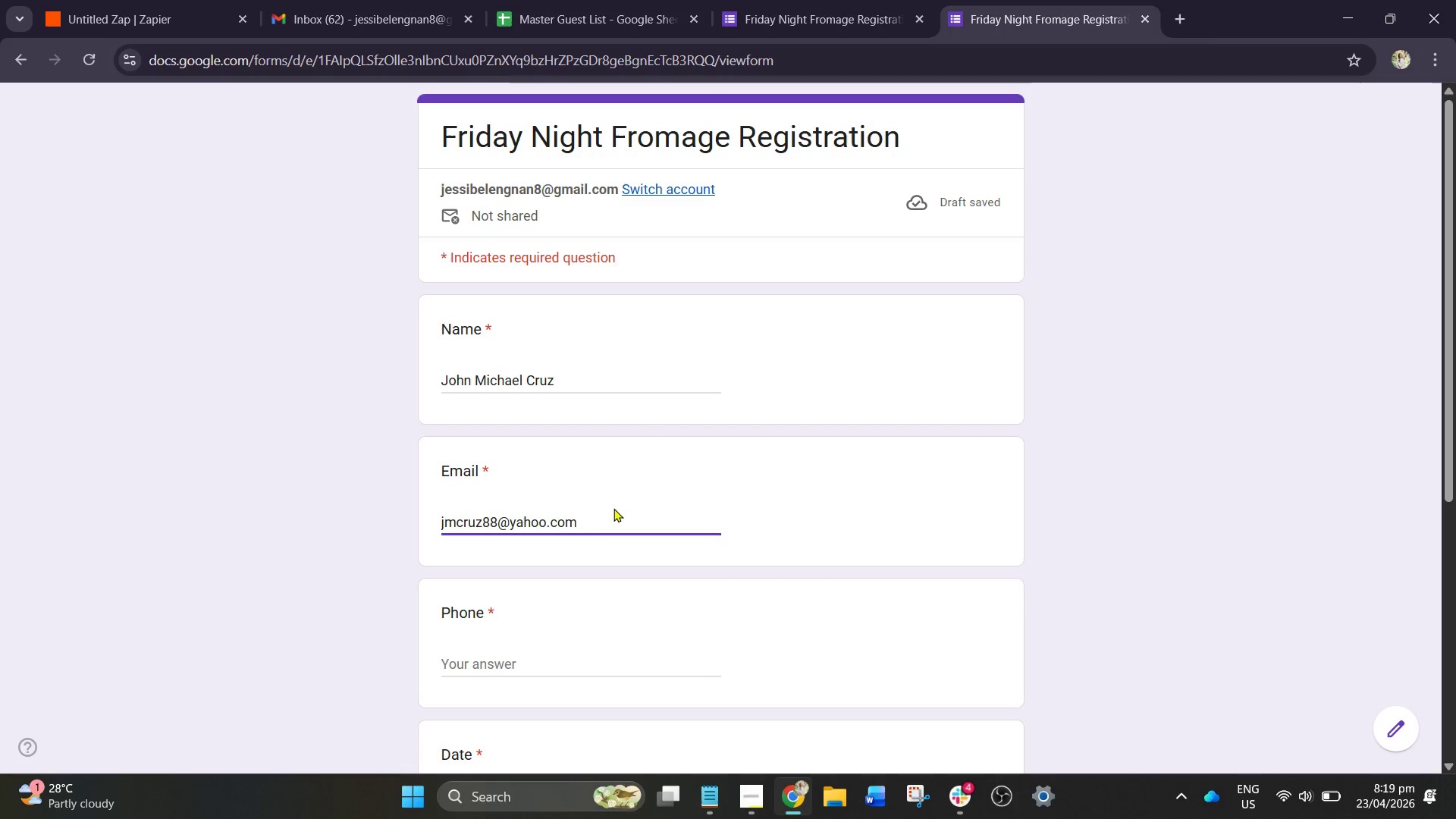 
wait(5.24)
 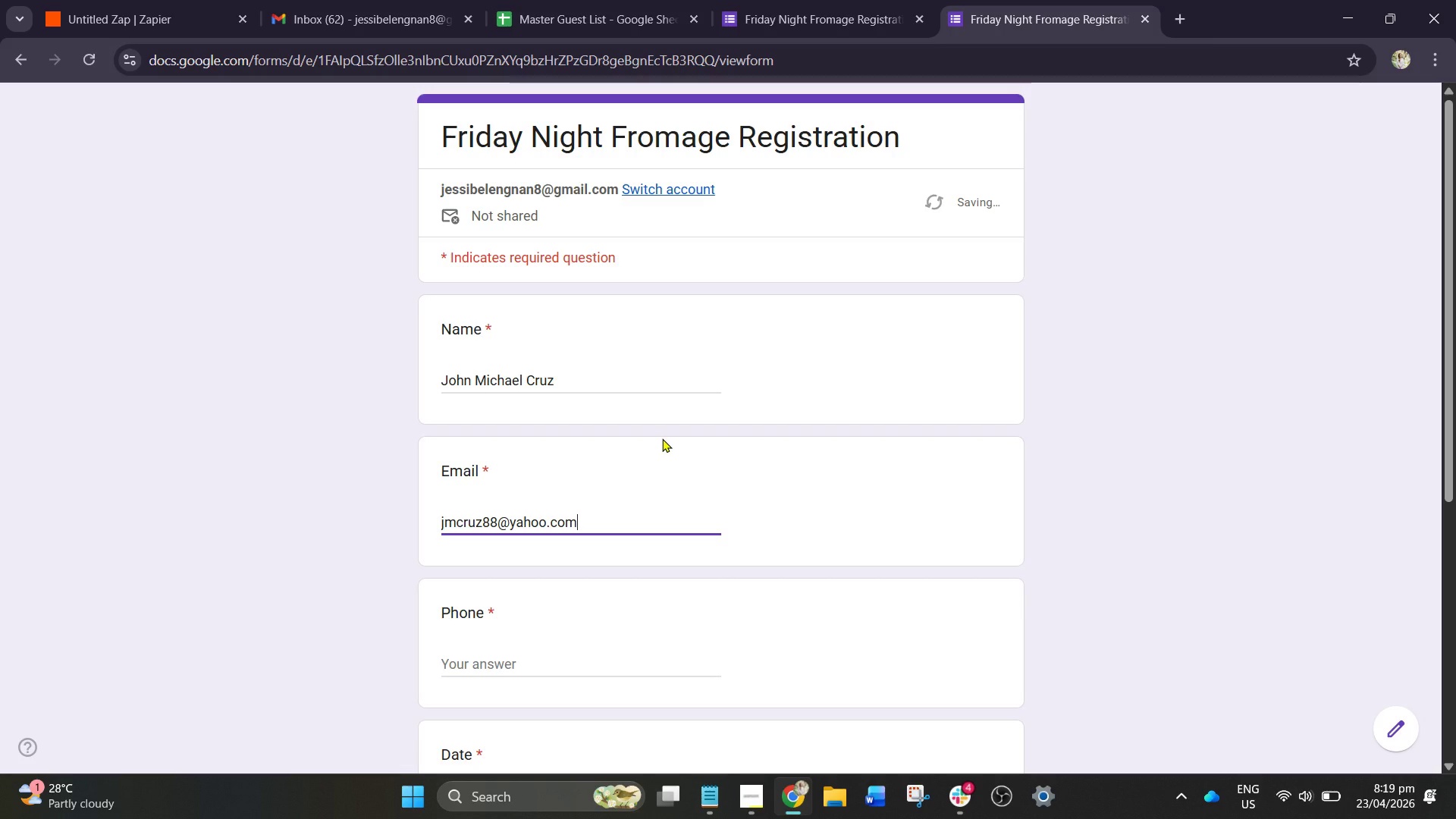 
key(Tab)
 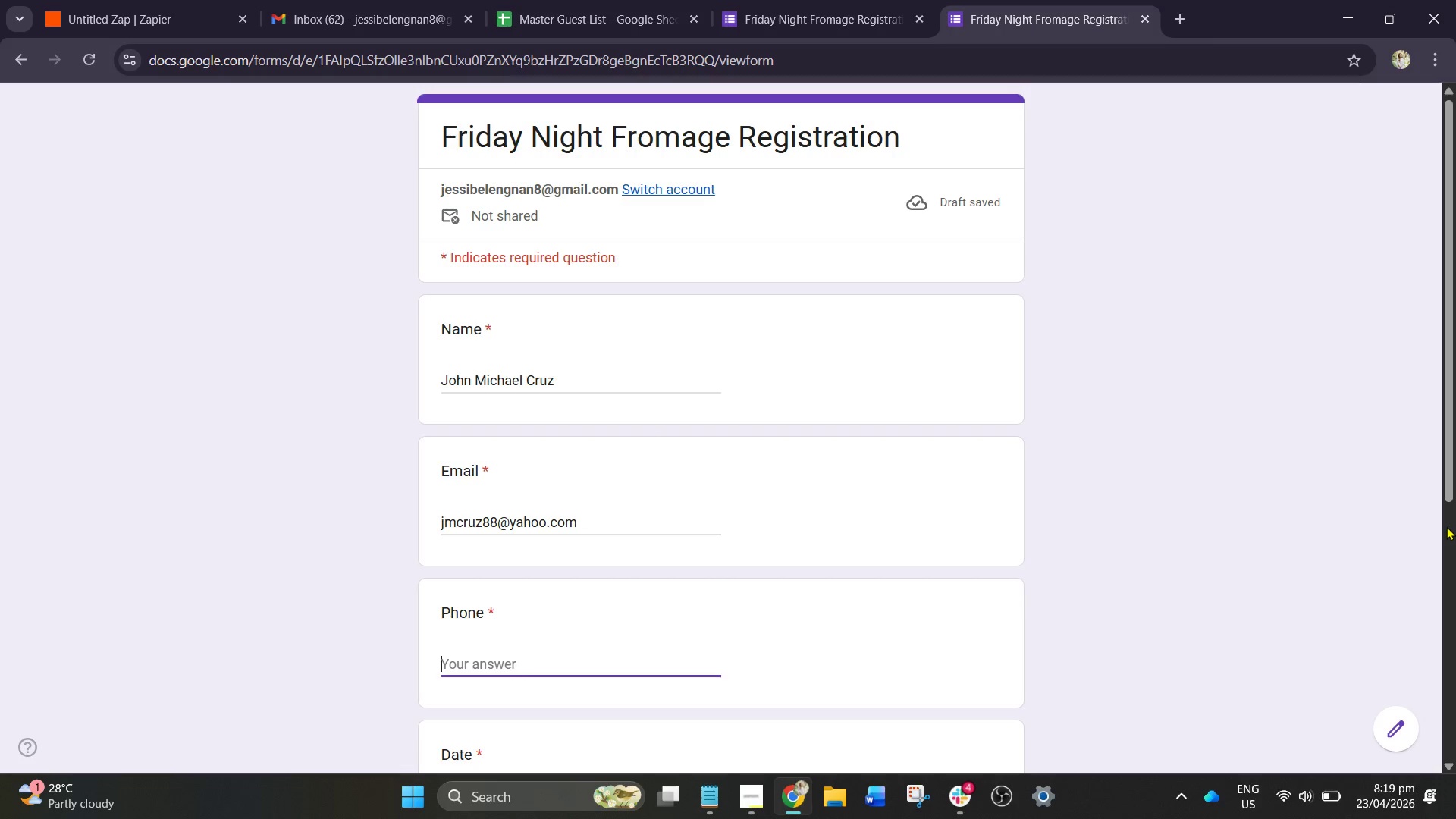 
key(Numpad0)
 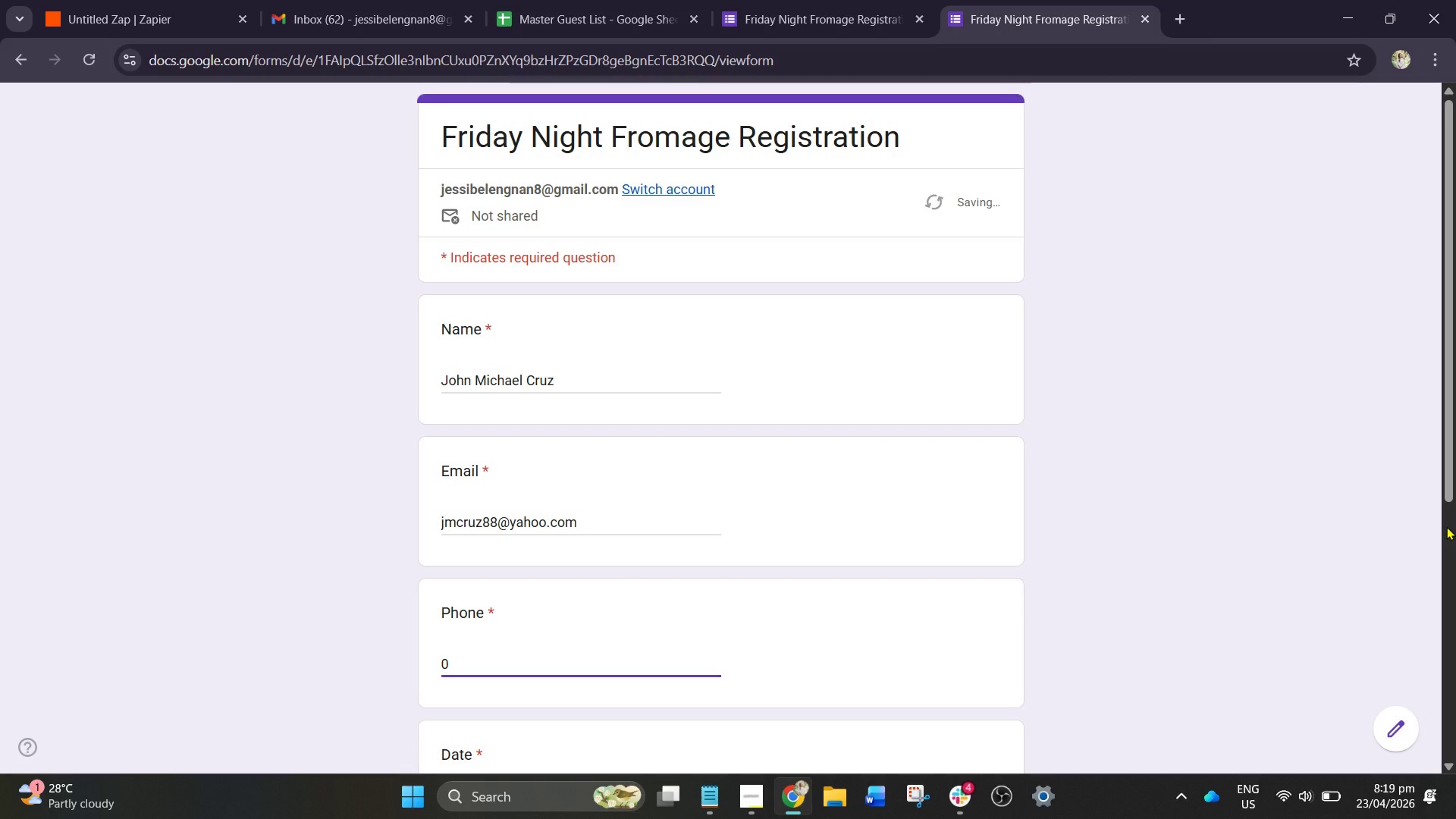 
key(Numpad9)
 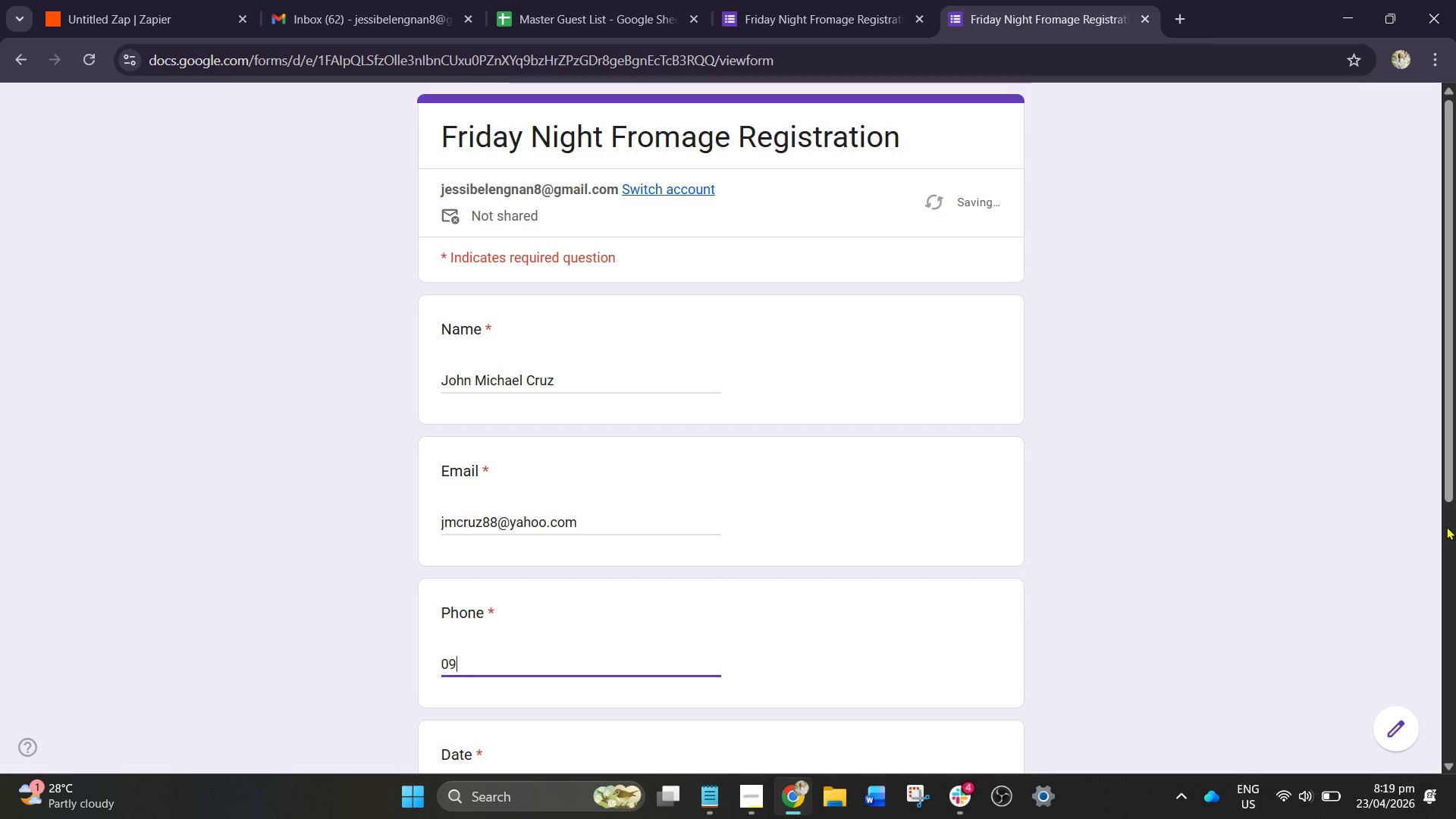 
key(Numpad2)
 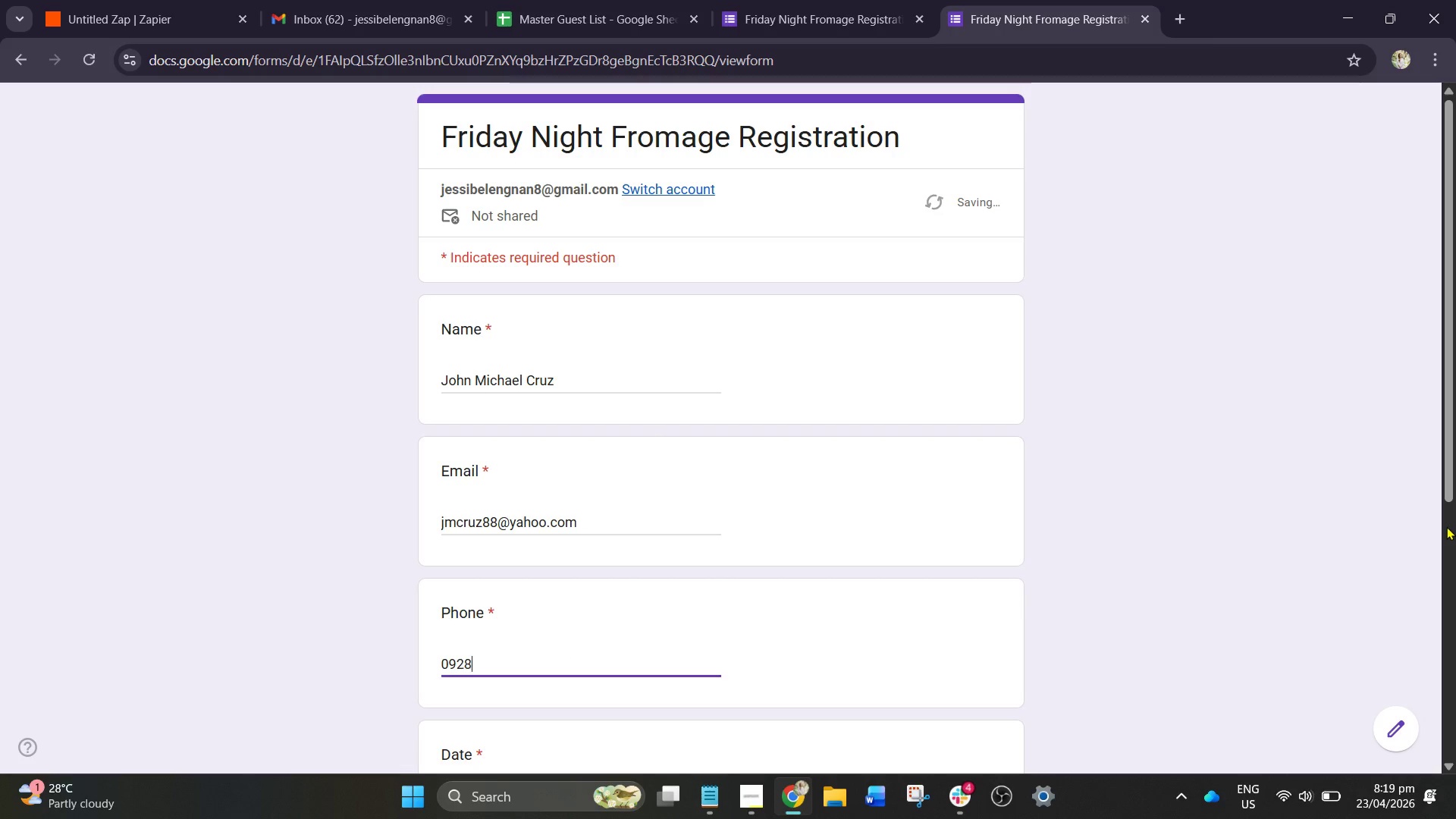 
key(Numpad8)
 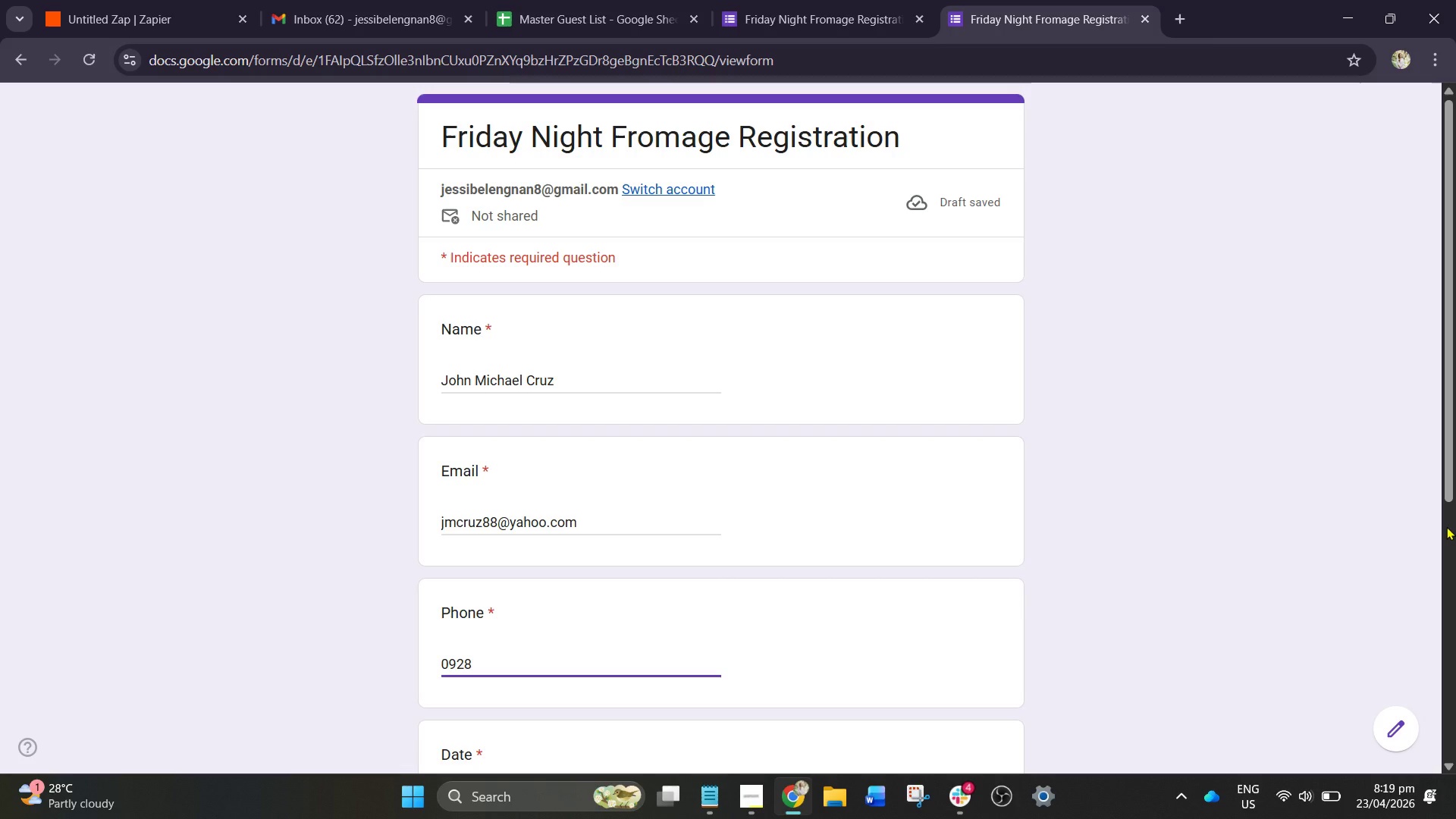 
key(Numpad7)
 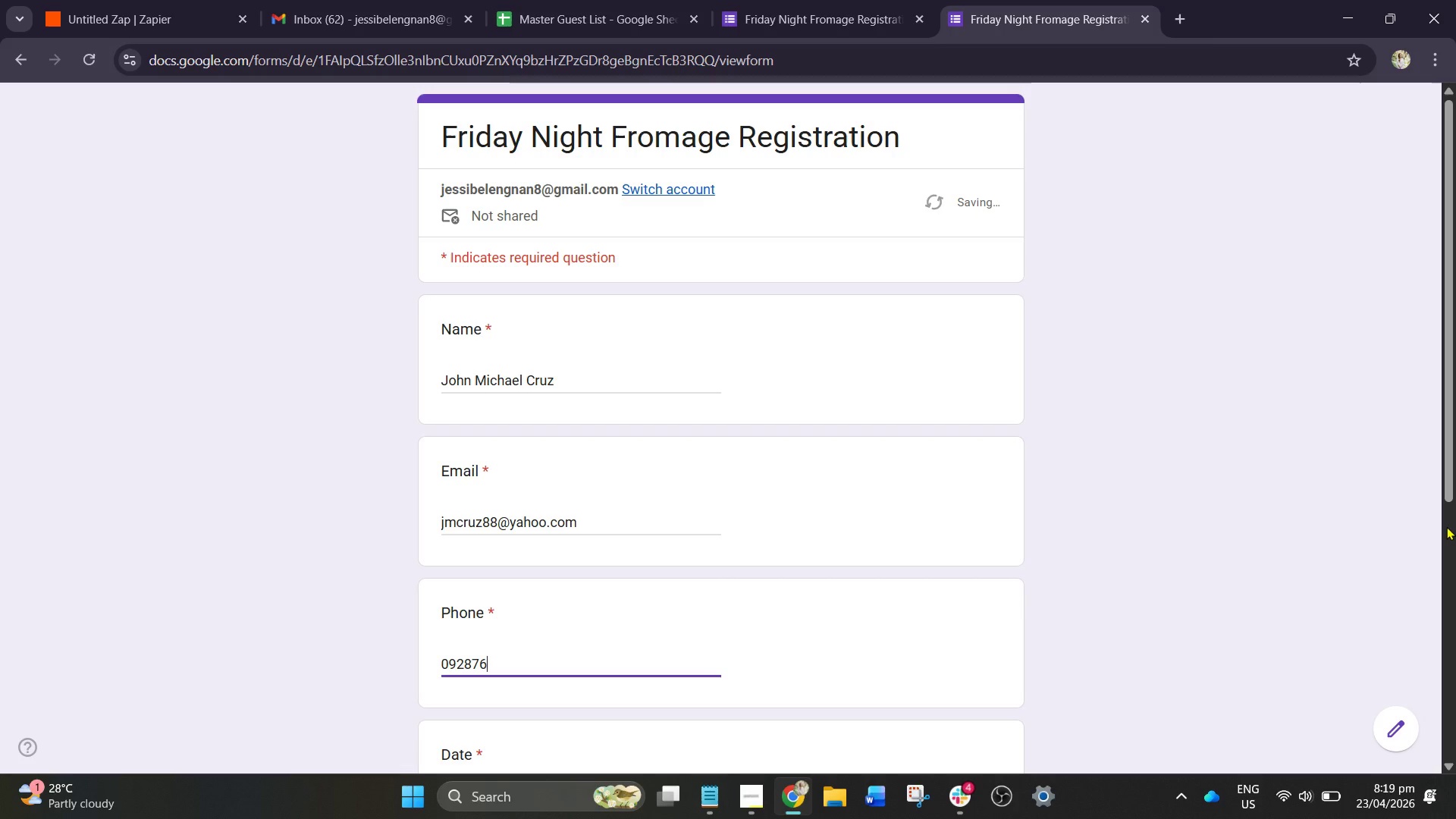 
key(Numpad6)
 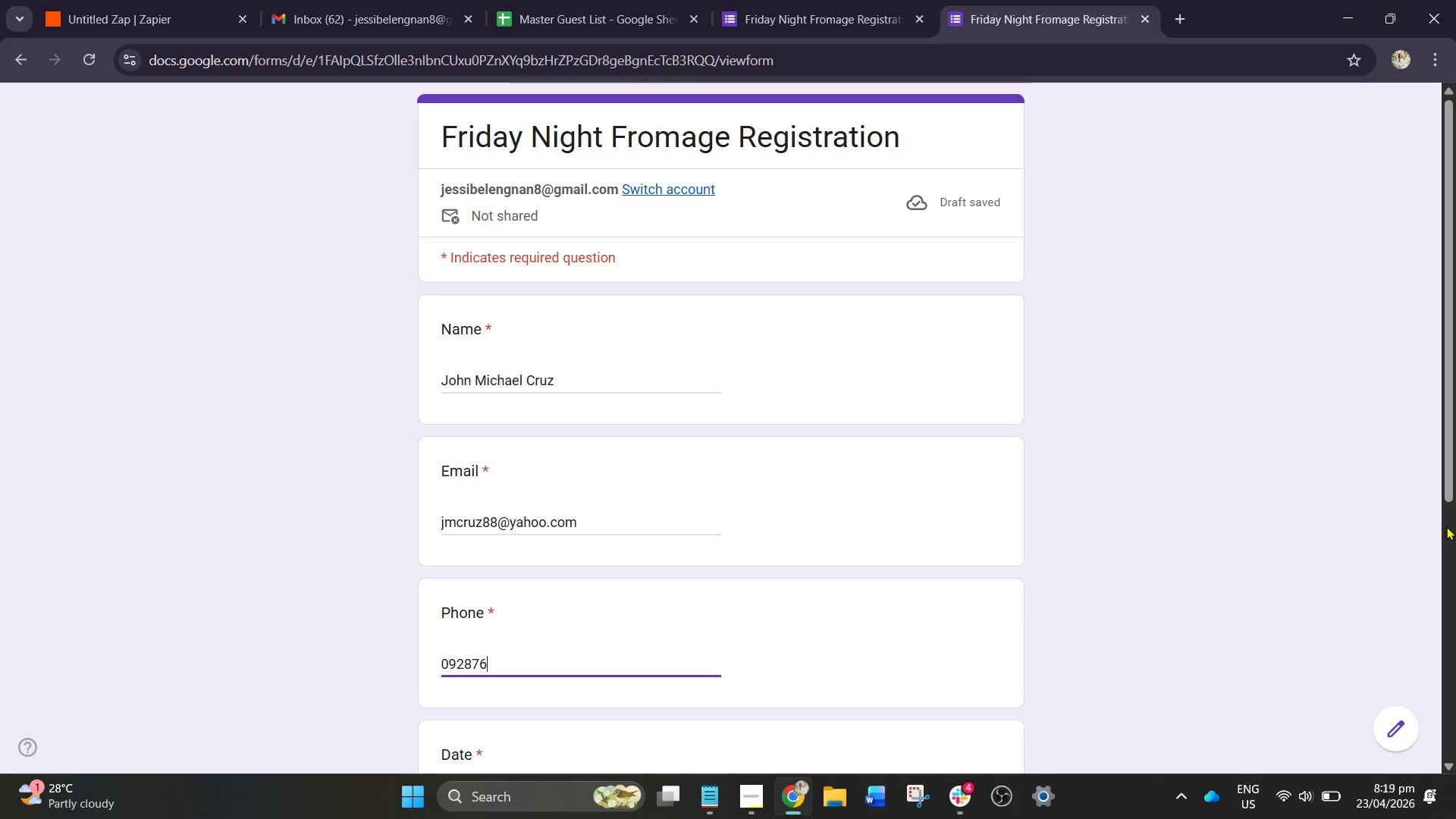 
key(Numpad5)
 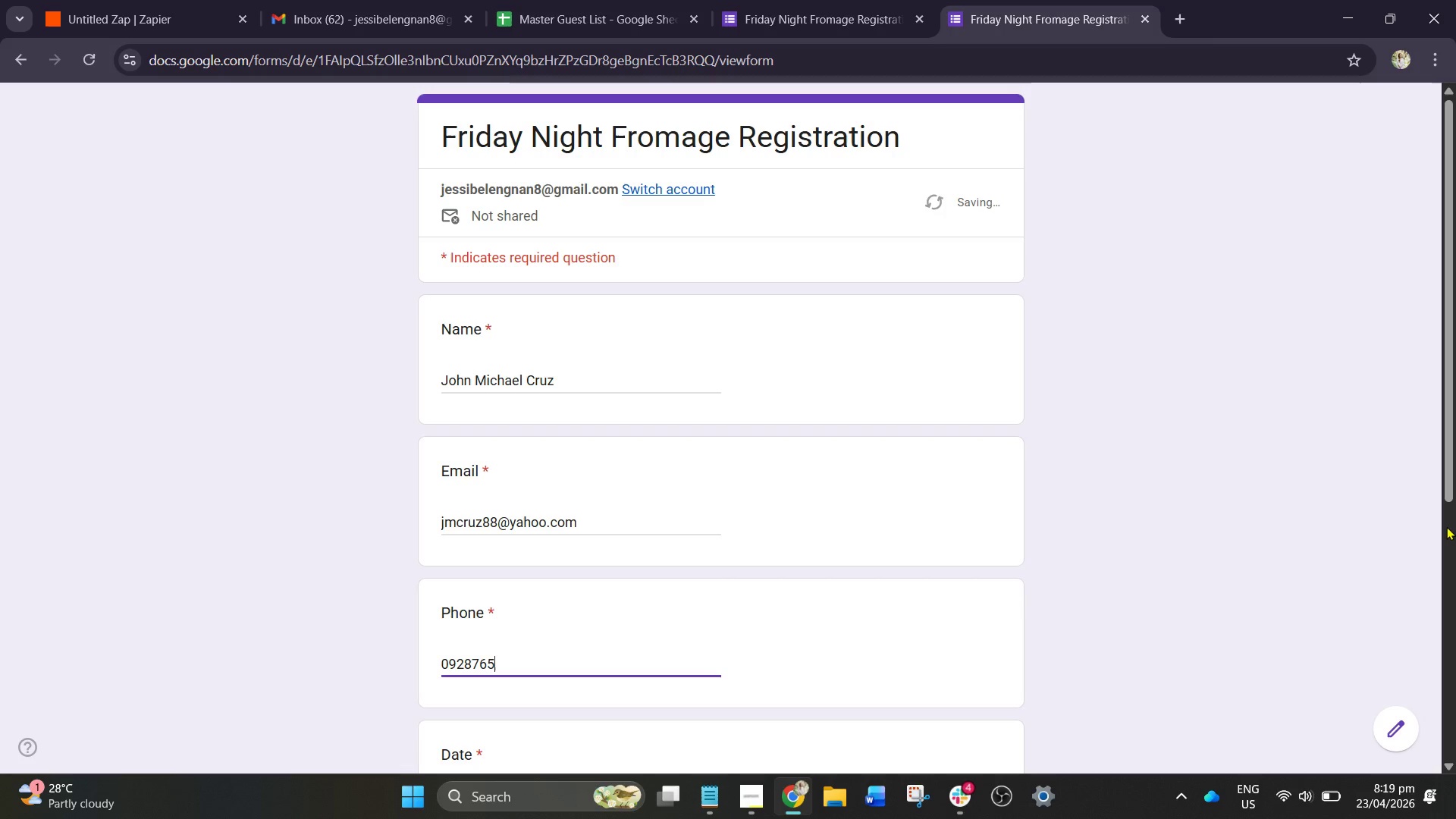 
key(Numpad4)
 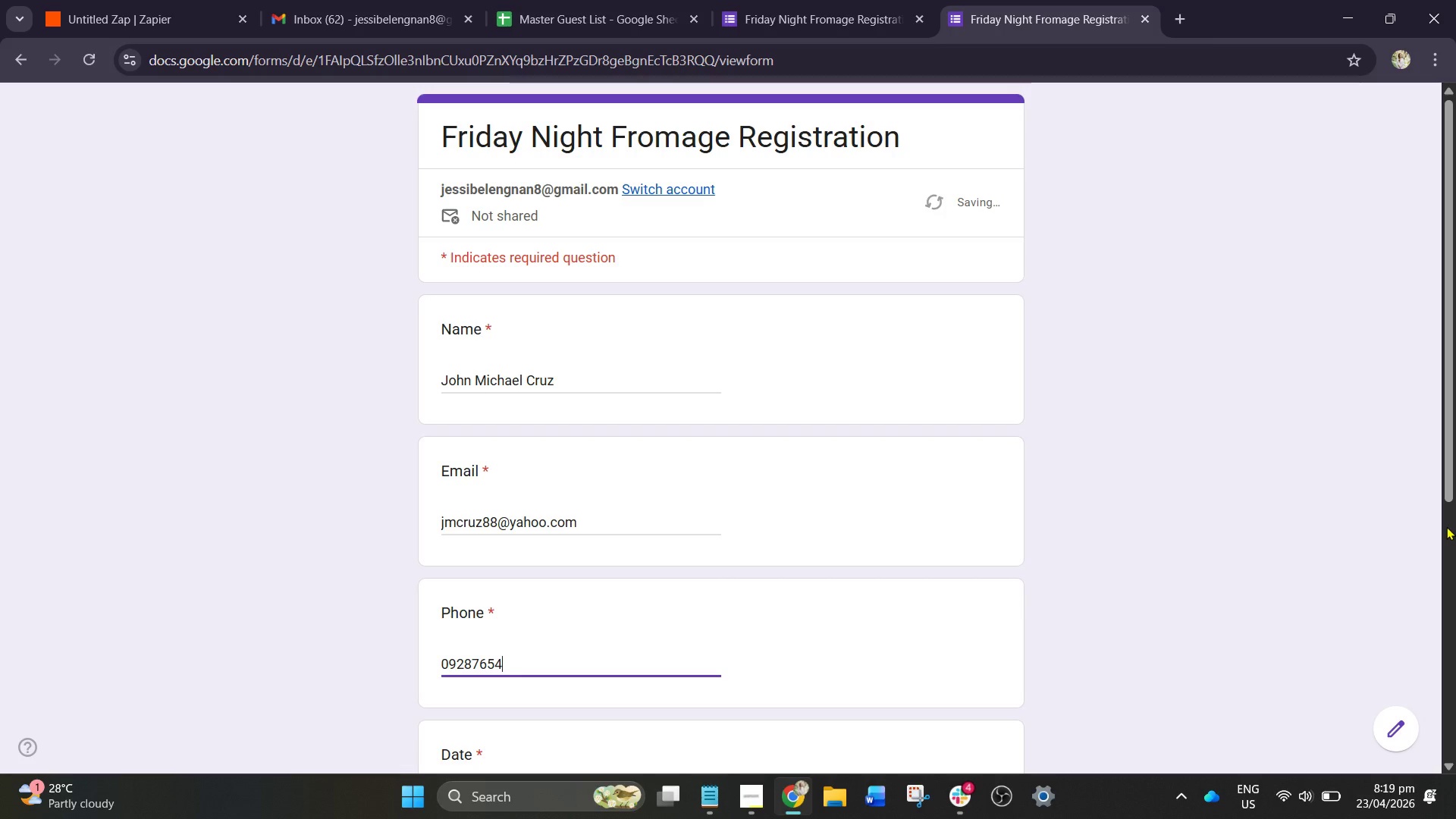 
key(Numpad3)
 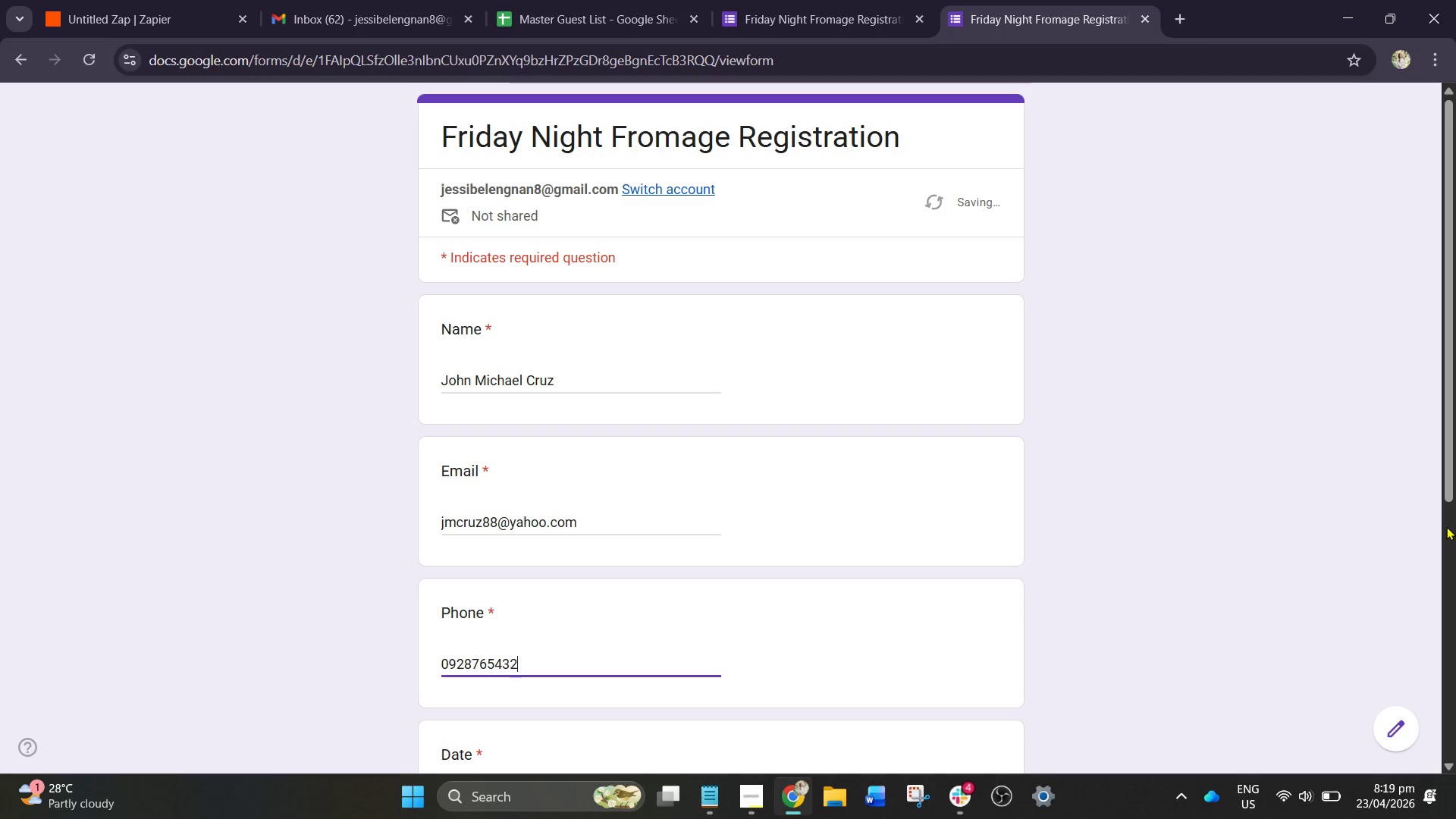 
key(Numpad2)
 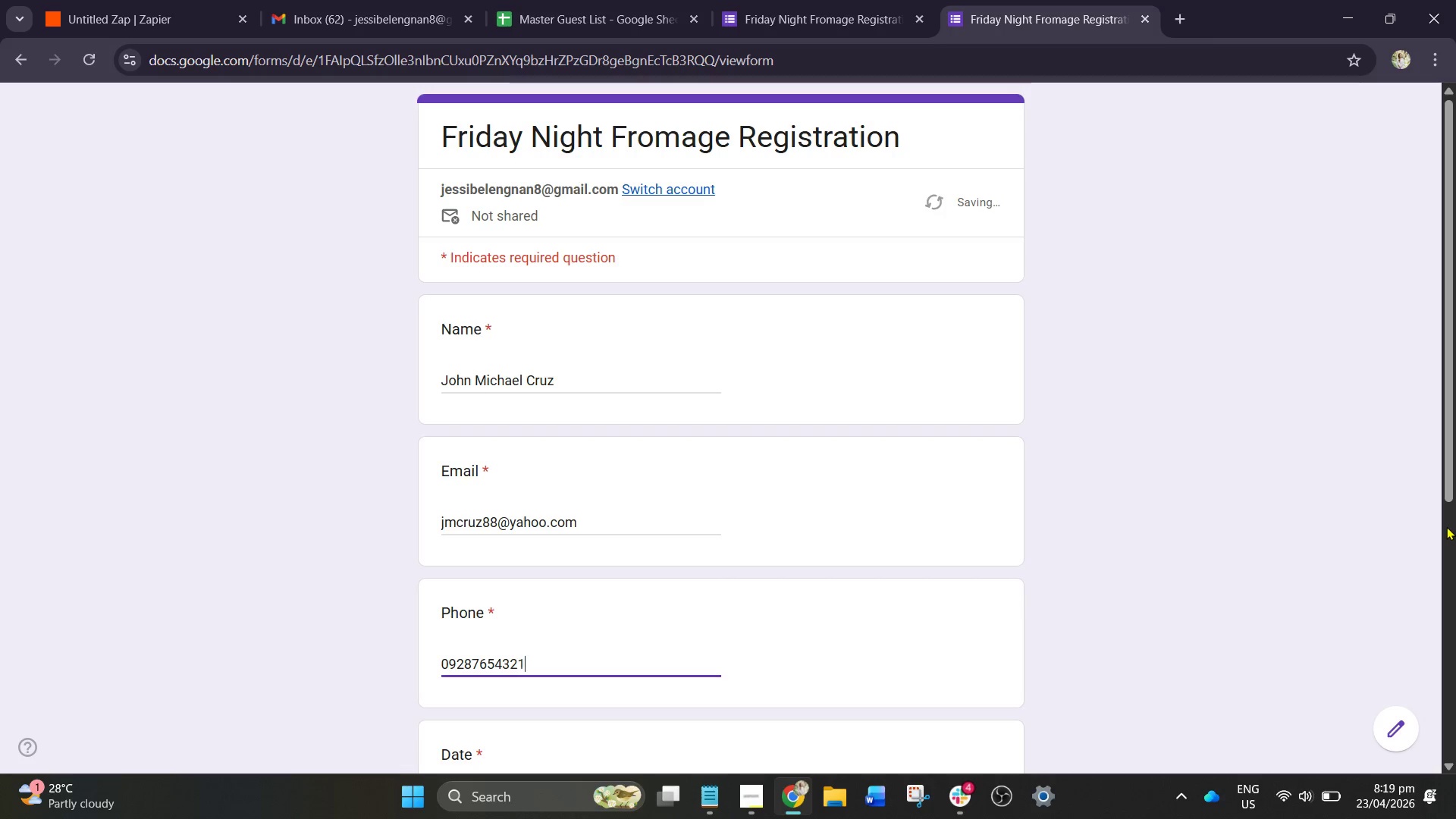 
key(Numpad1)
 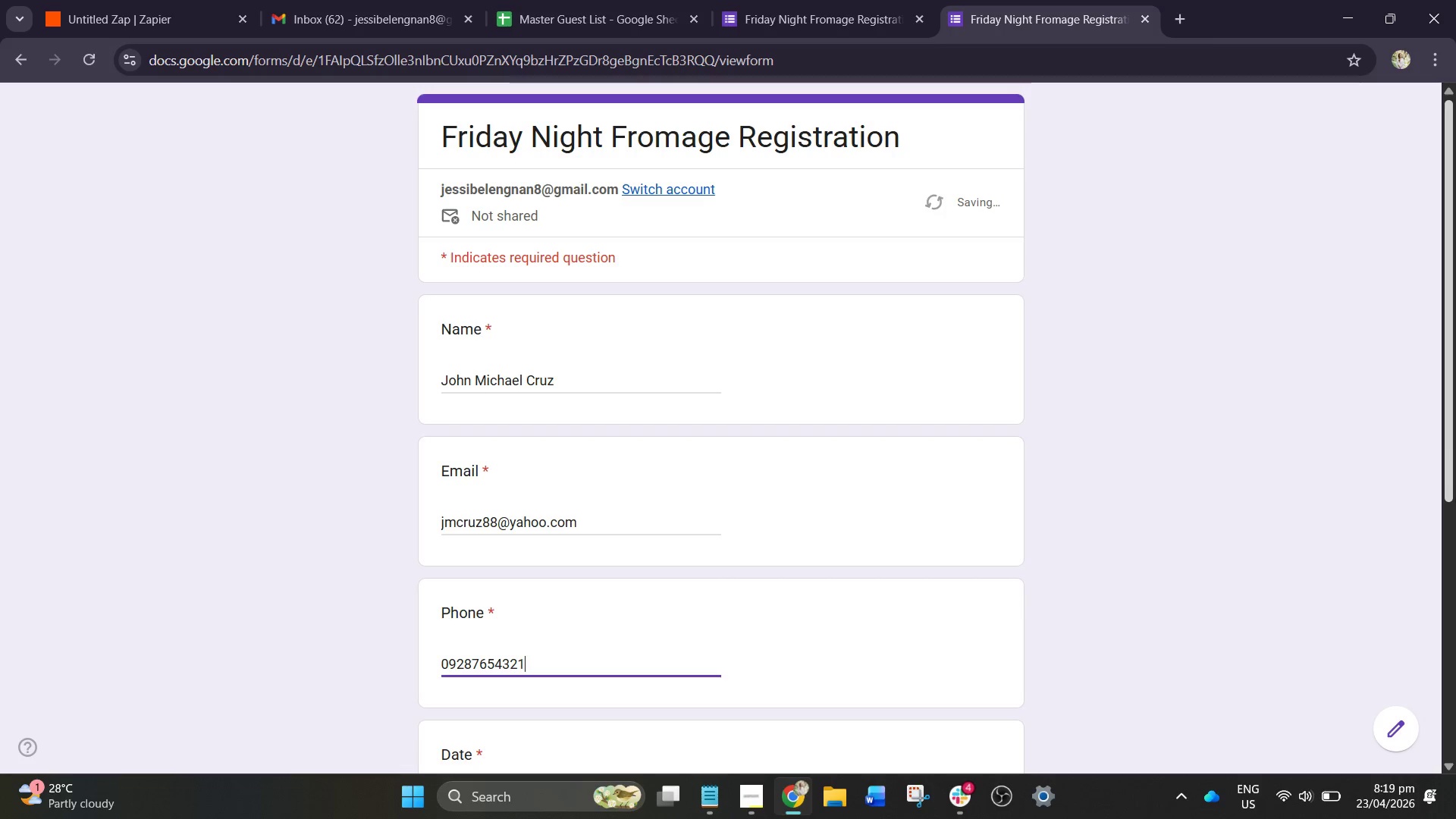 
scroll: coordinate [1418, 491], scroll_direction: down, amount: 2.0
 